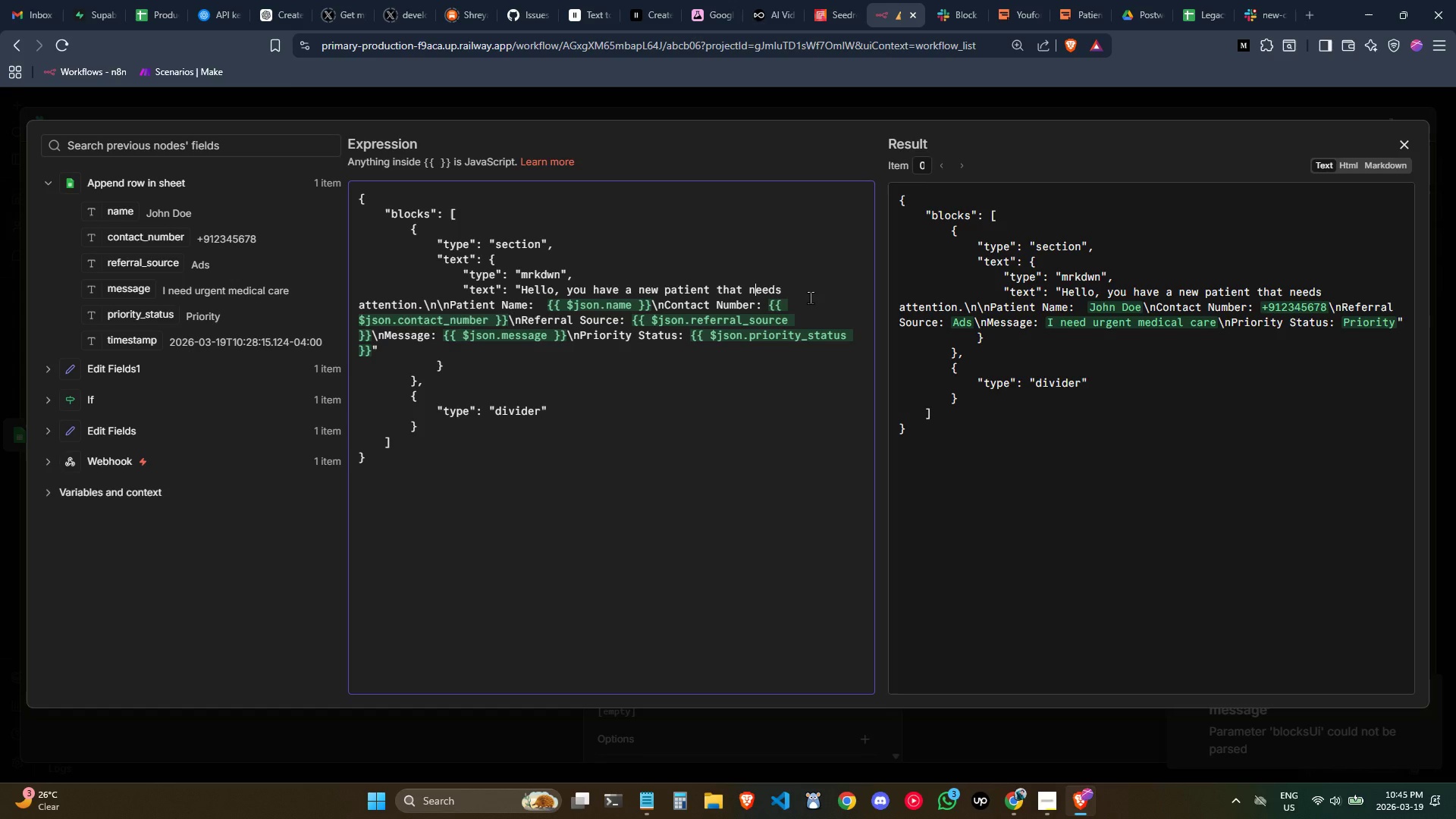 
key(Control+ControlLeft)
 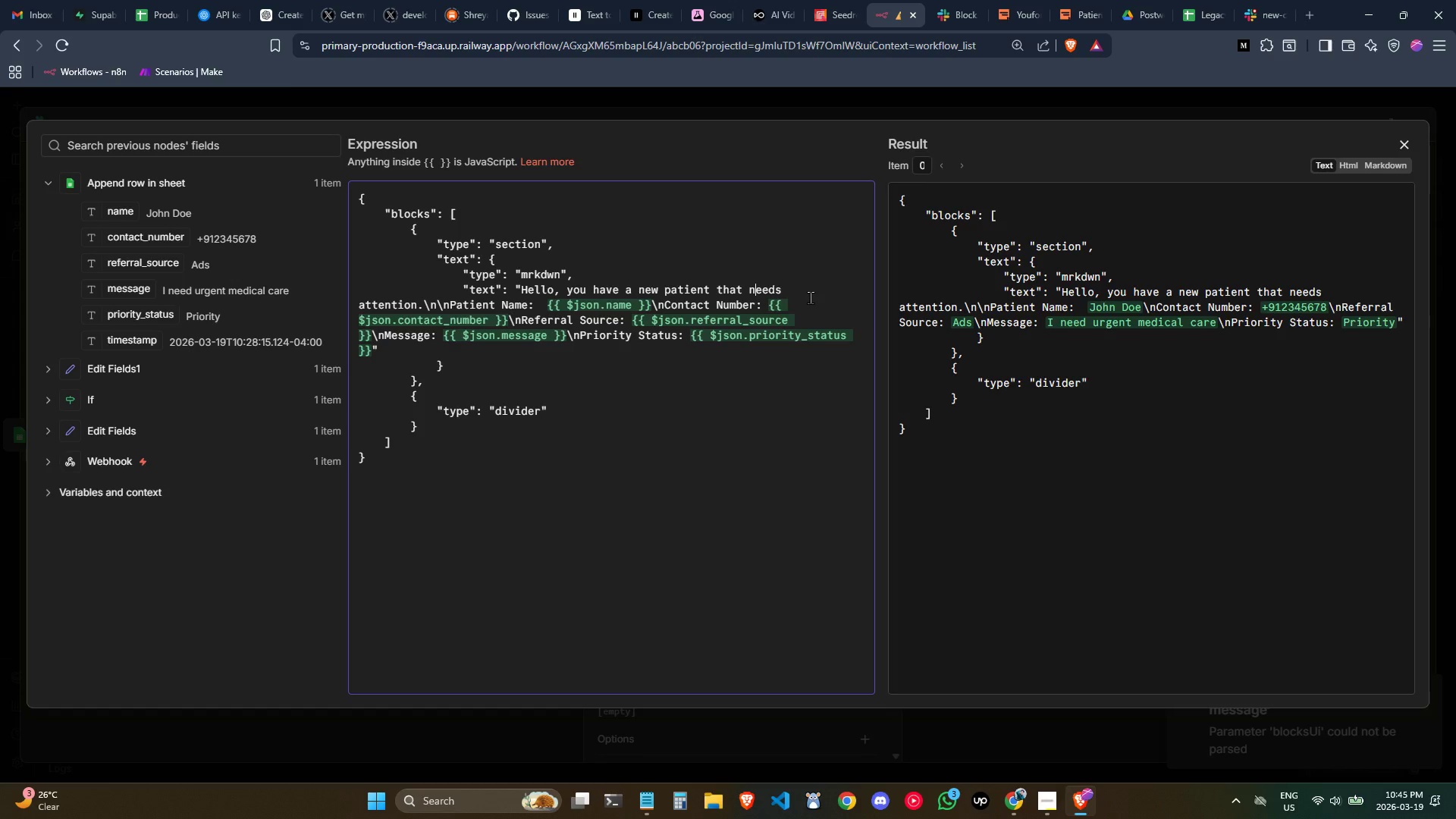 
key(Control+ArrowRight)
 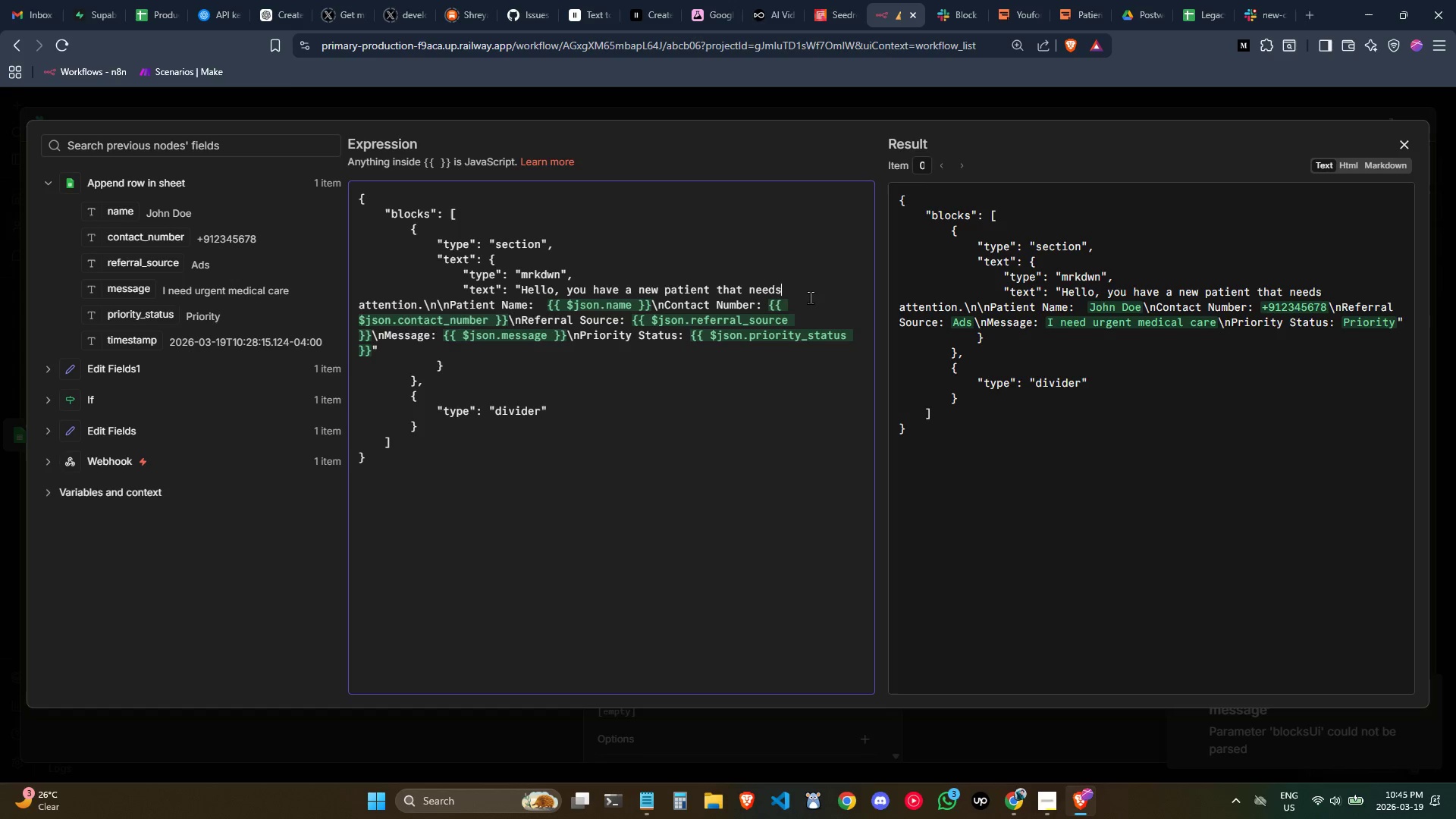 
key(ArrowRight)
 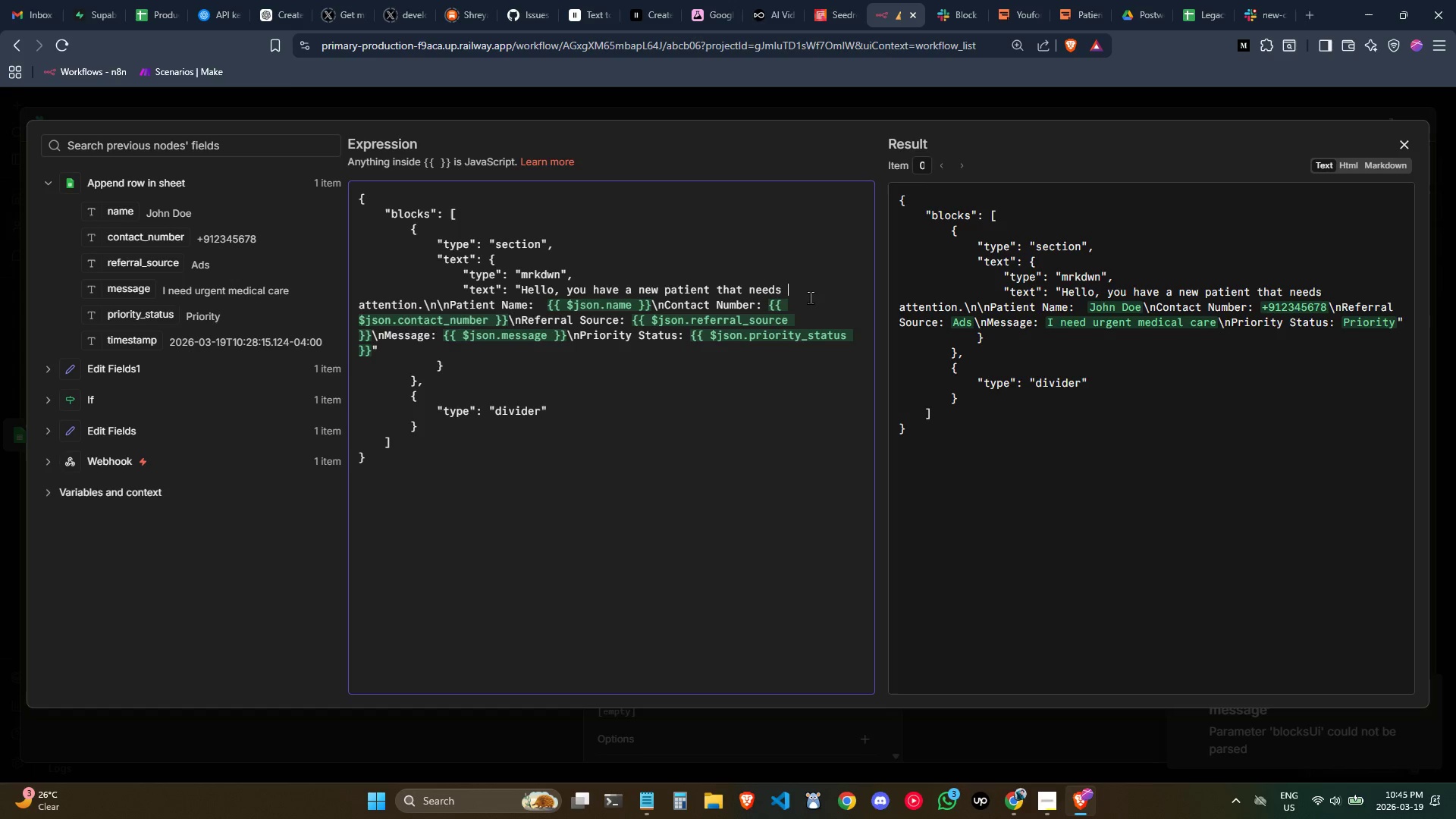 
key(ArrowRight)
 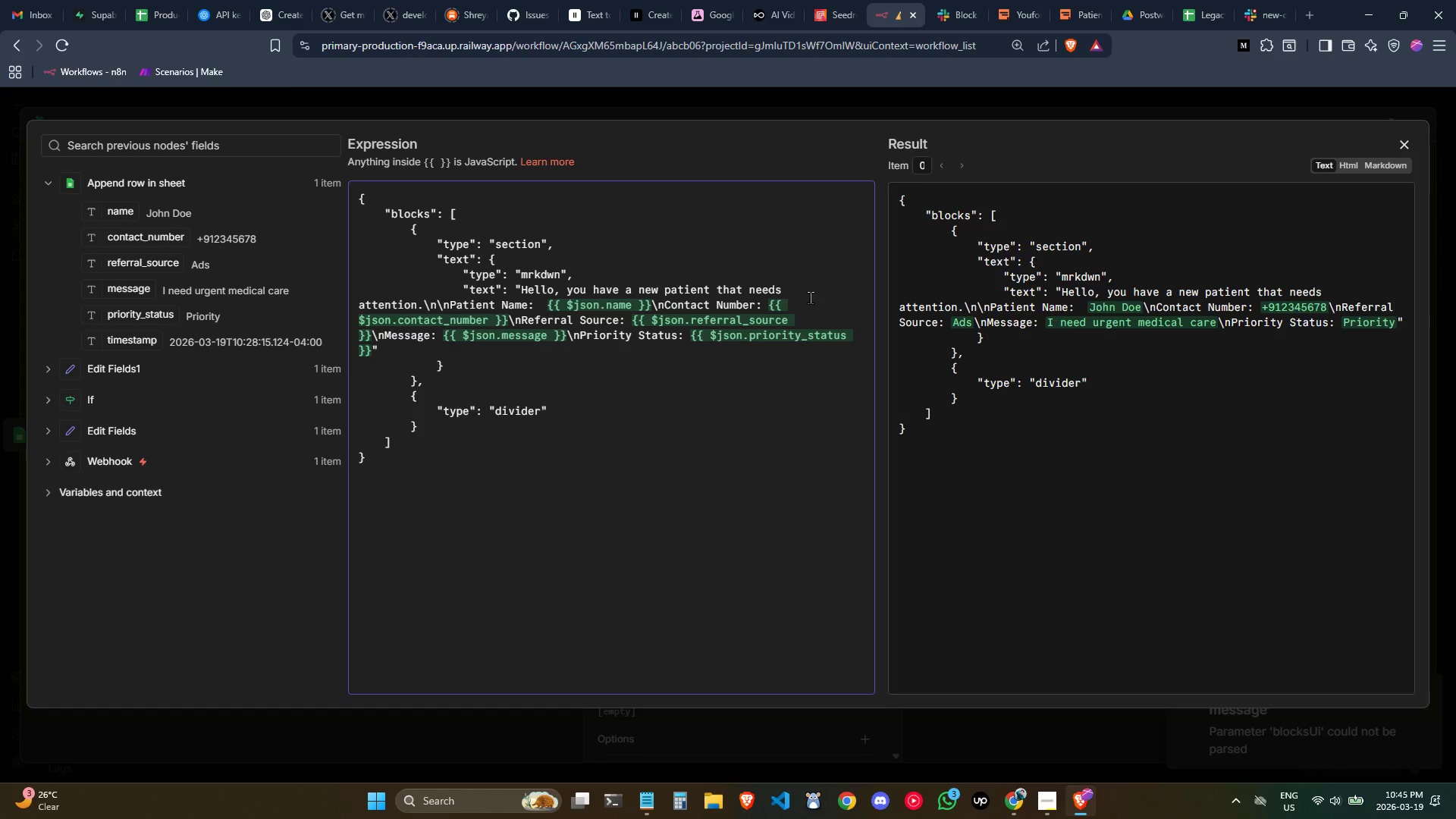 
key(ArrowLeft)
 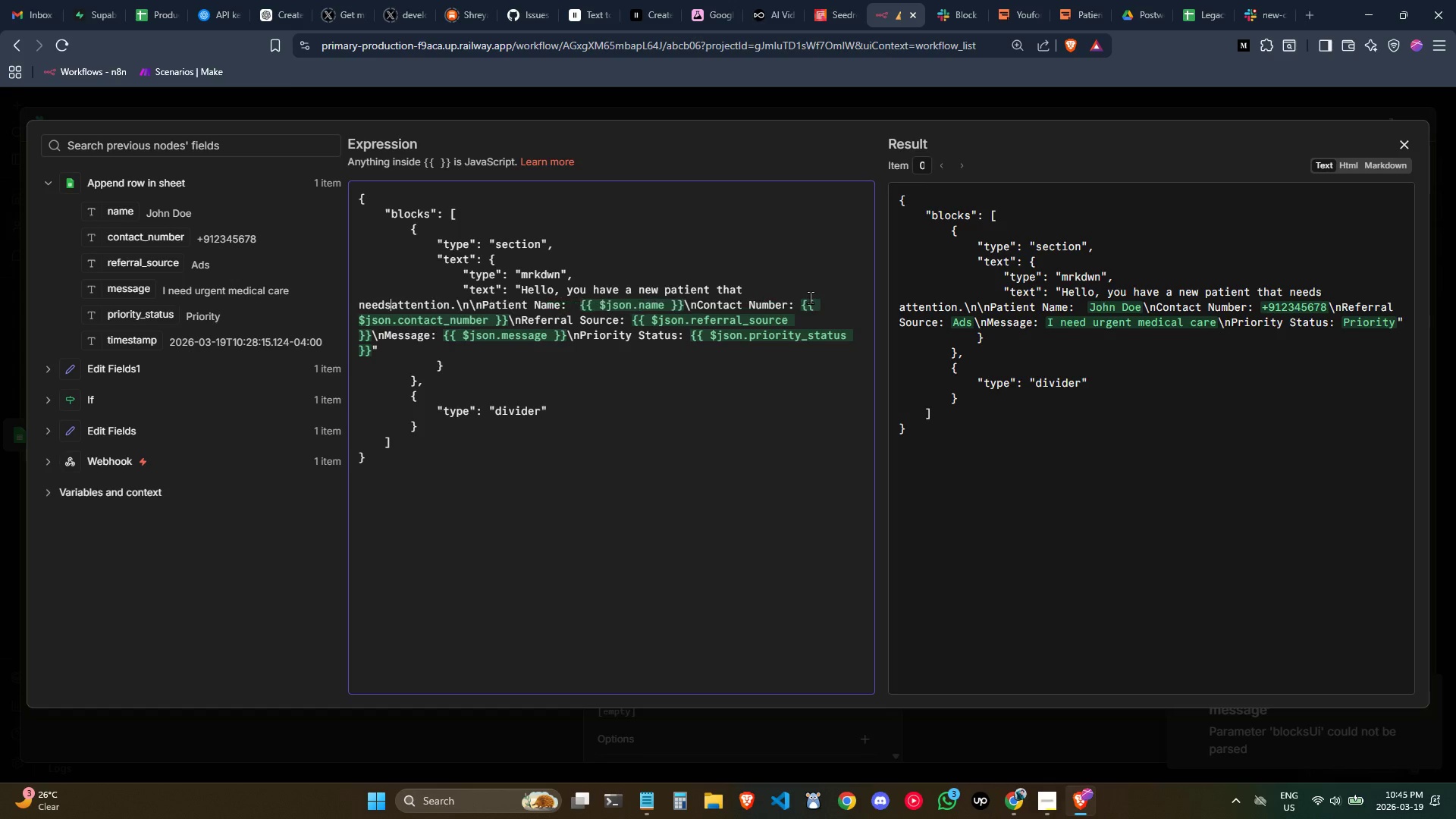 
key(Backspace)
 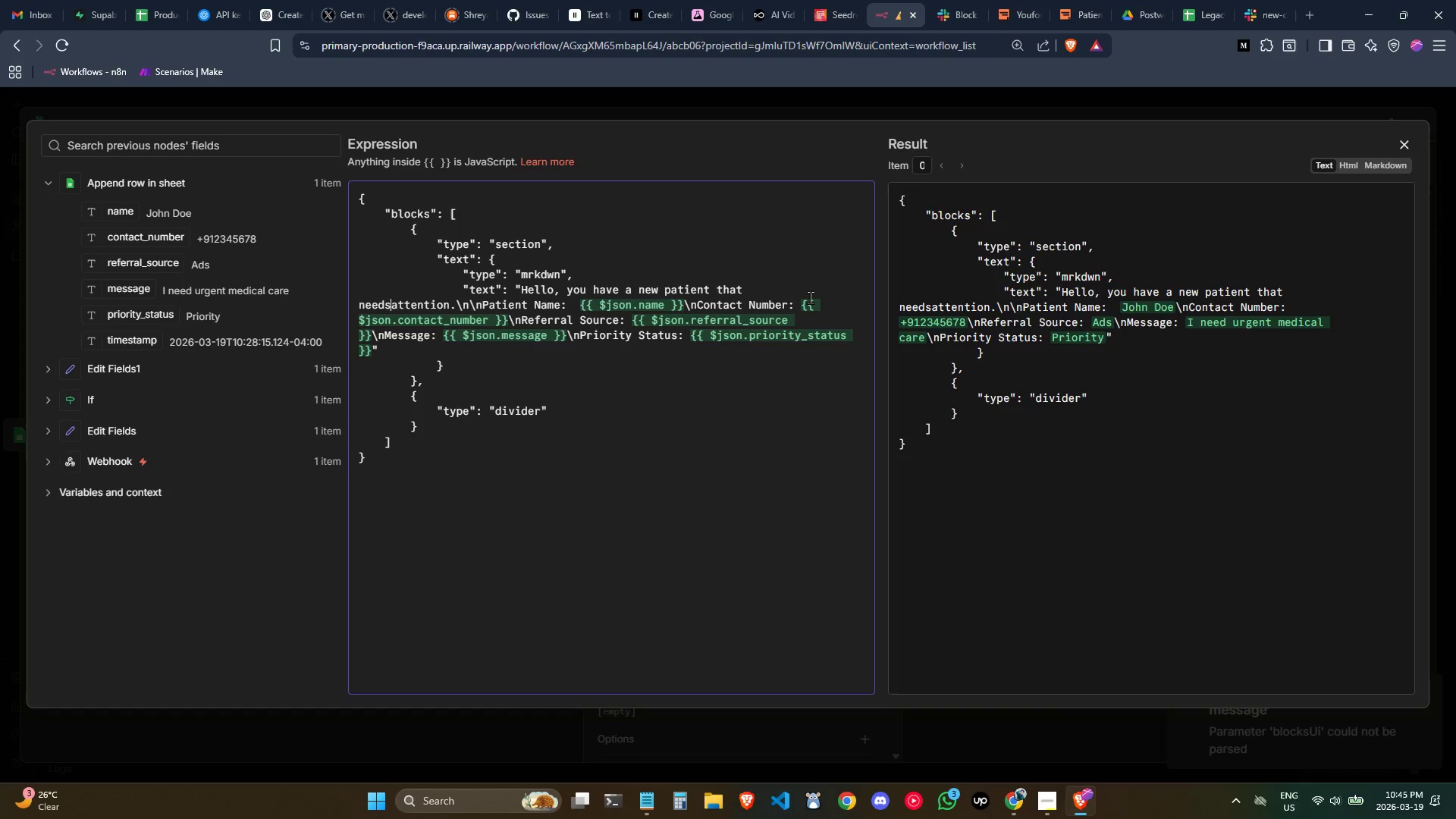 
key(Space)
 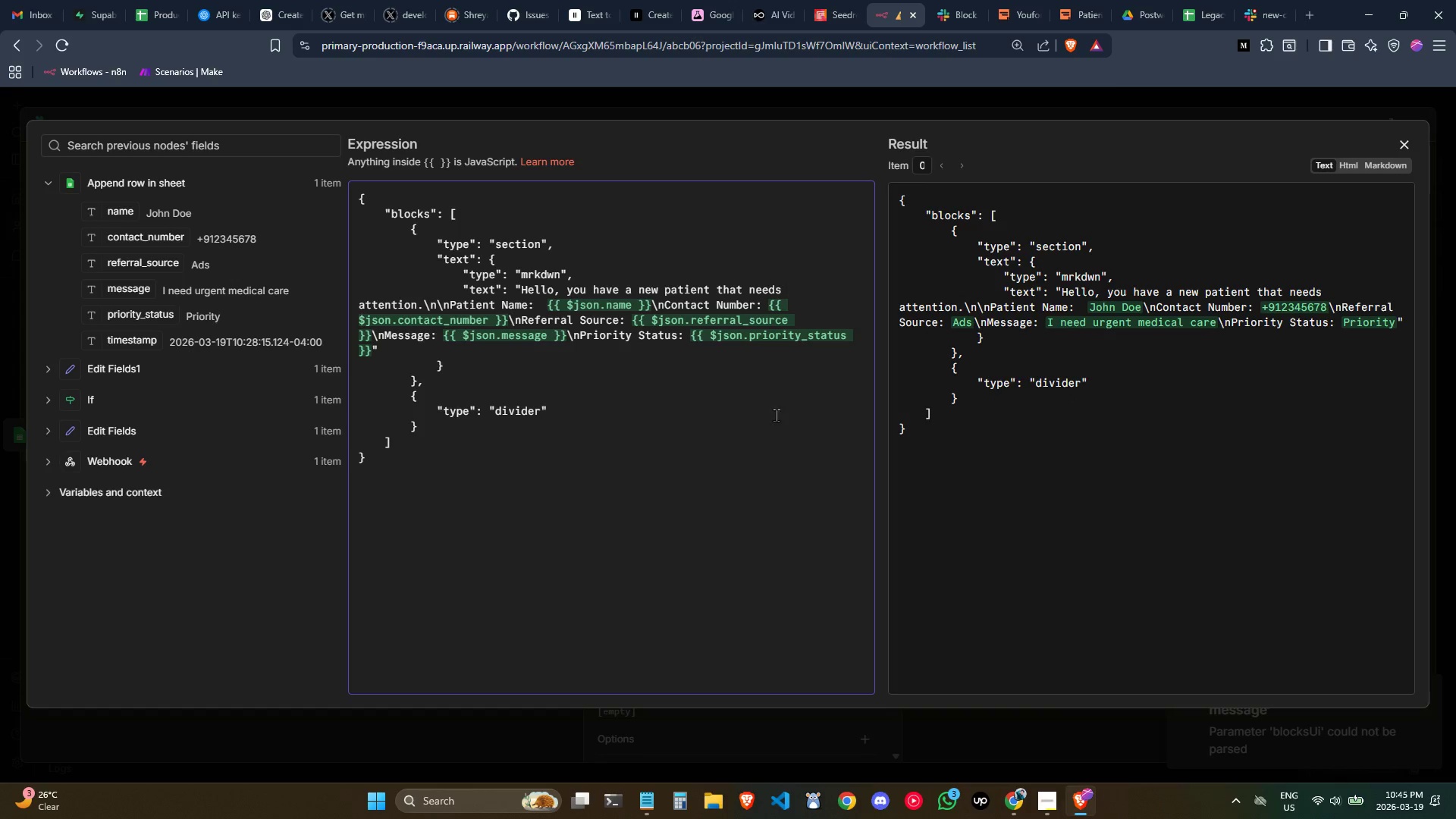 
left_click([752, 447])
 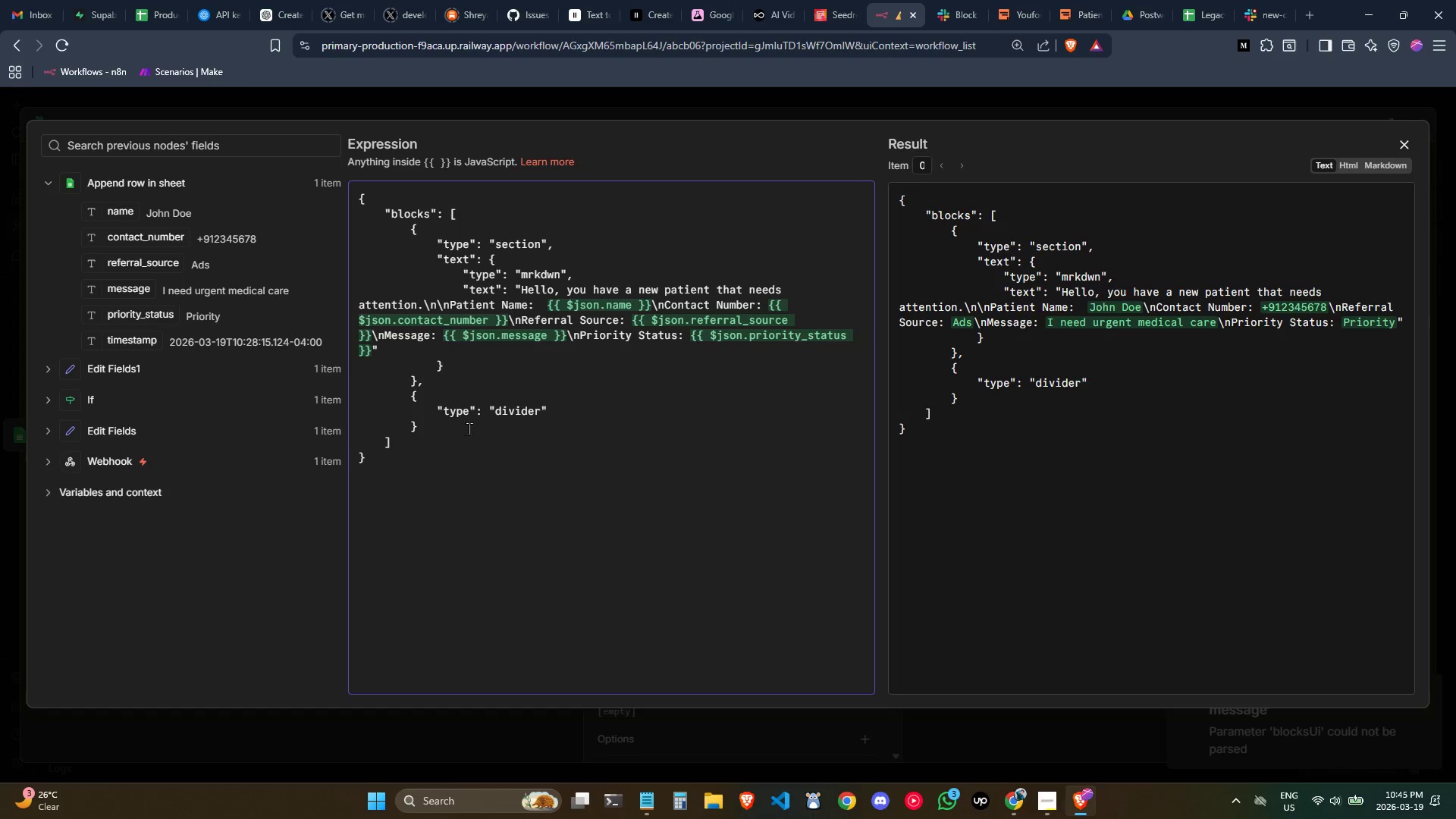 
left_click([443, 424])
 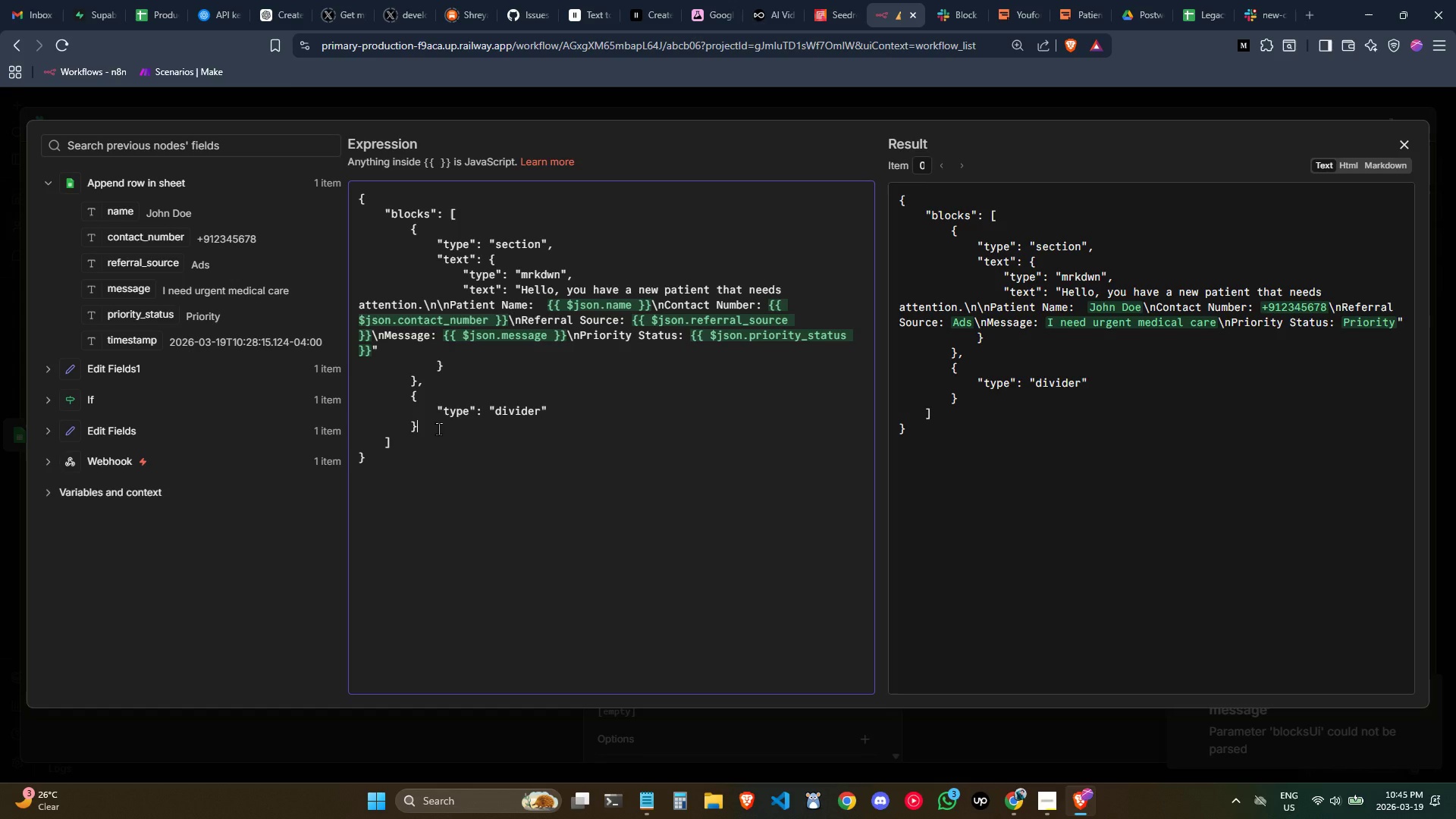 
left_click([438, 428])
 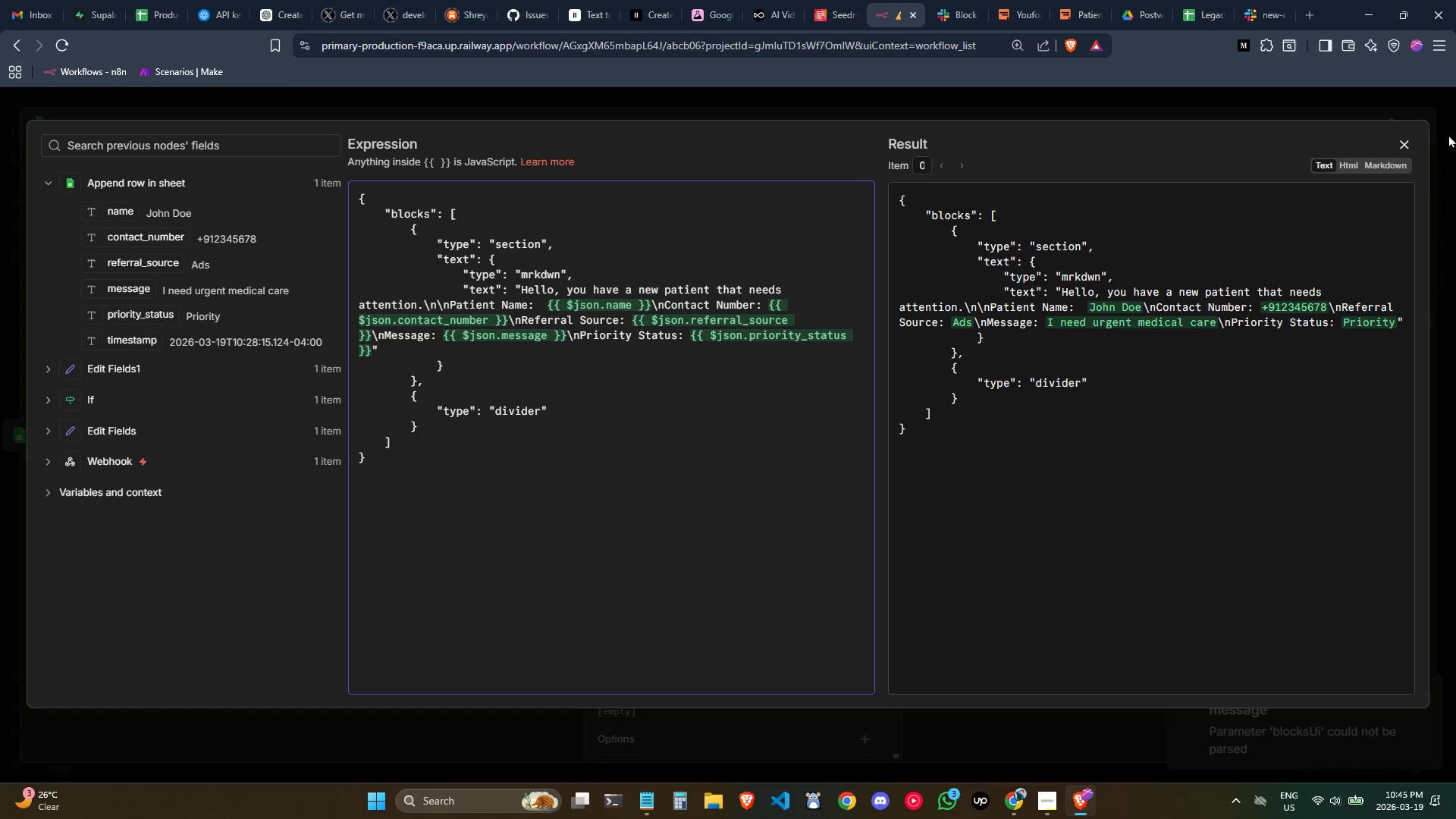 
left_click([1404, 146])
 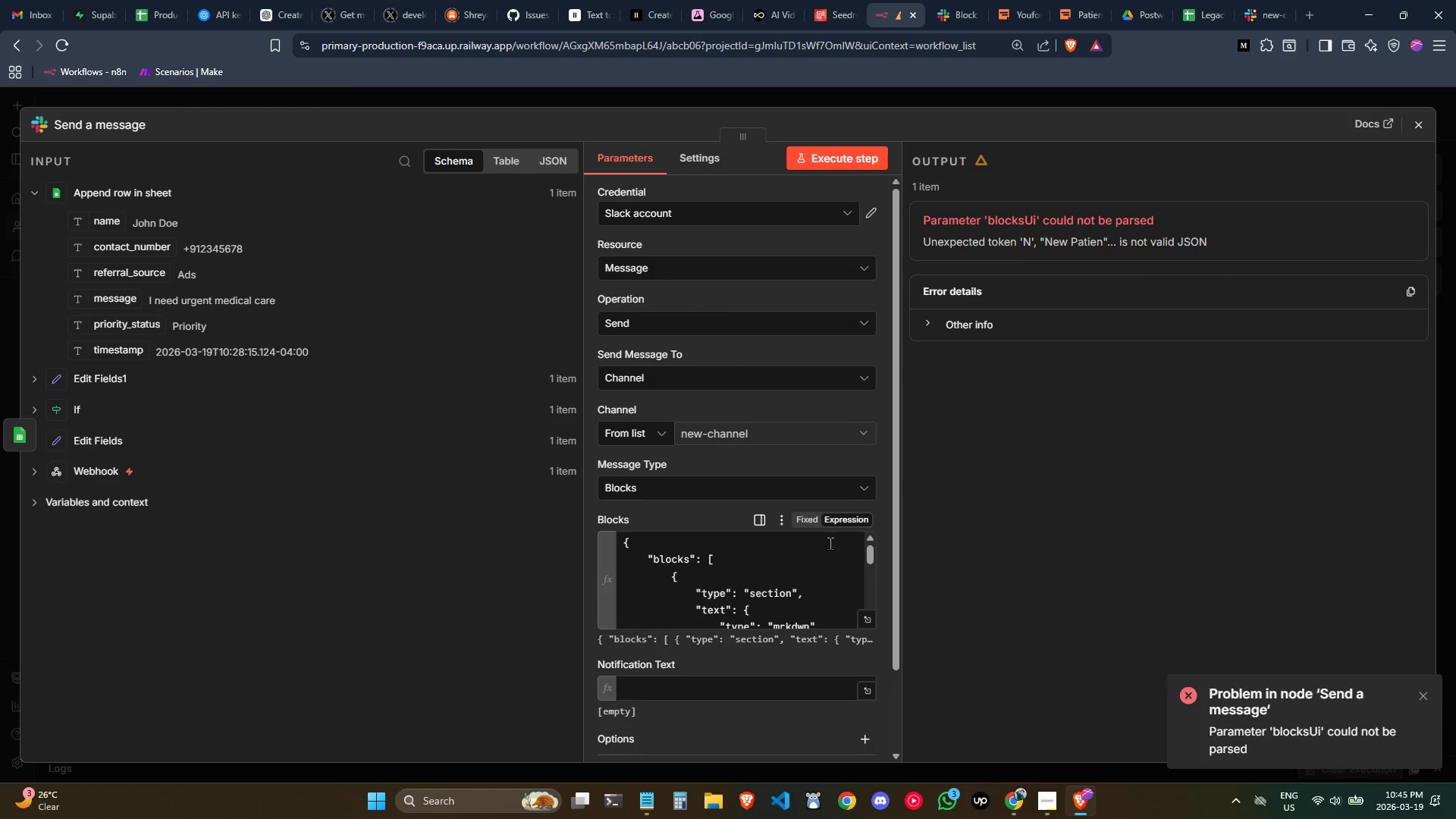 
scroll: coordinate [759, 648], scroll_direction: down, amount: 2.0
 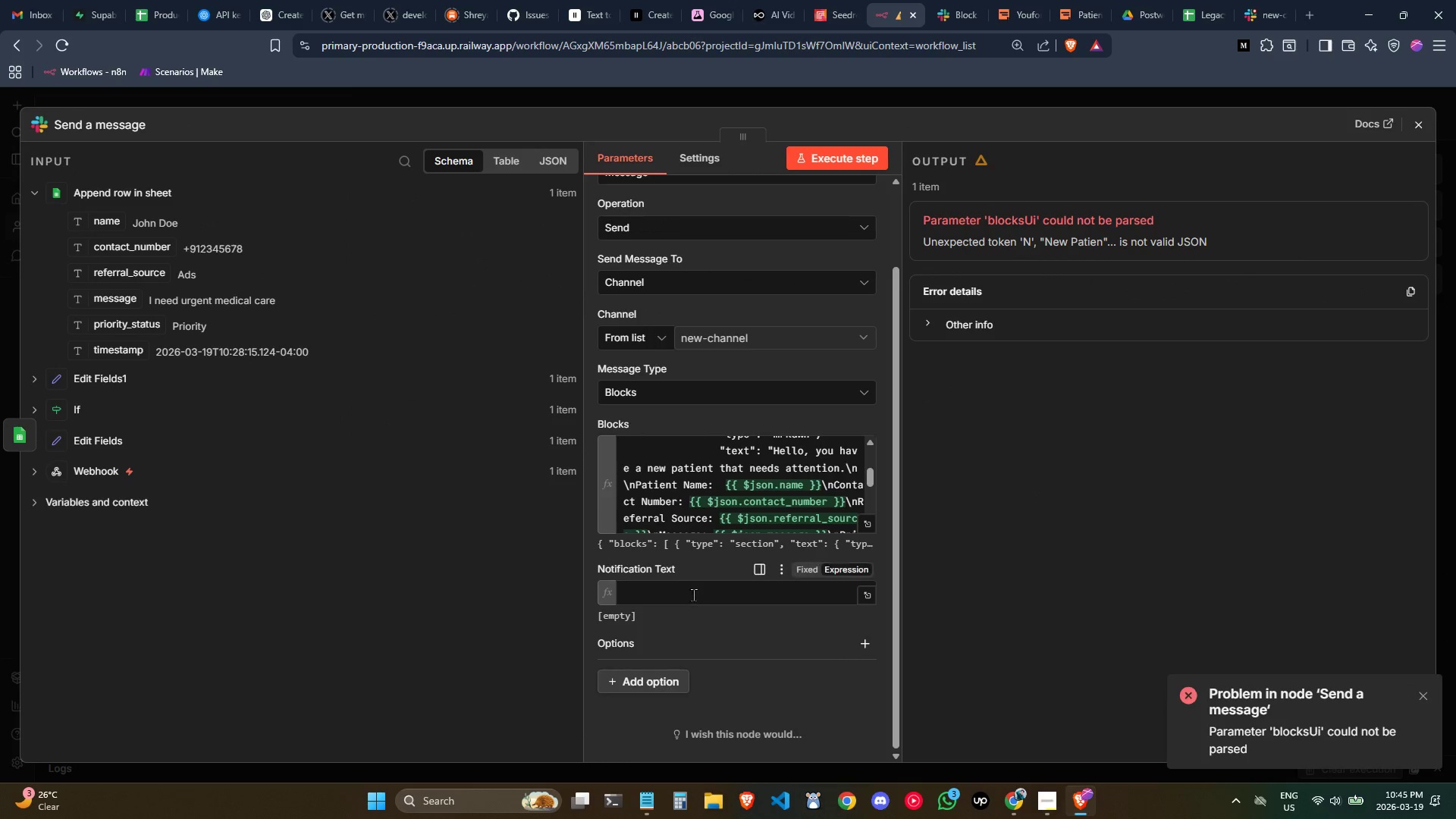 
left_click([692, 592])
 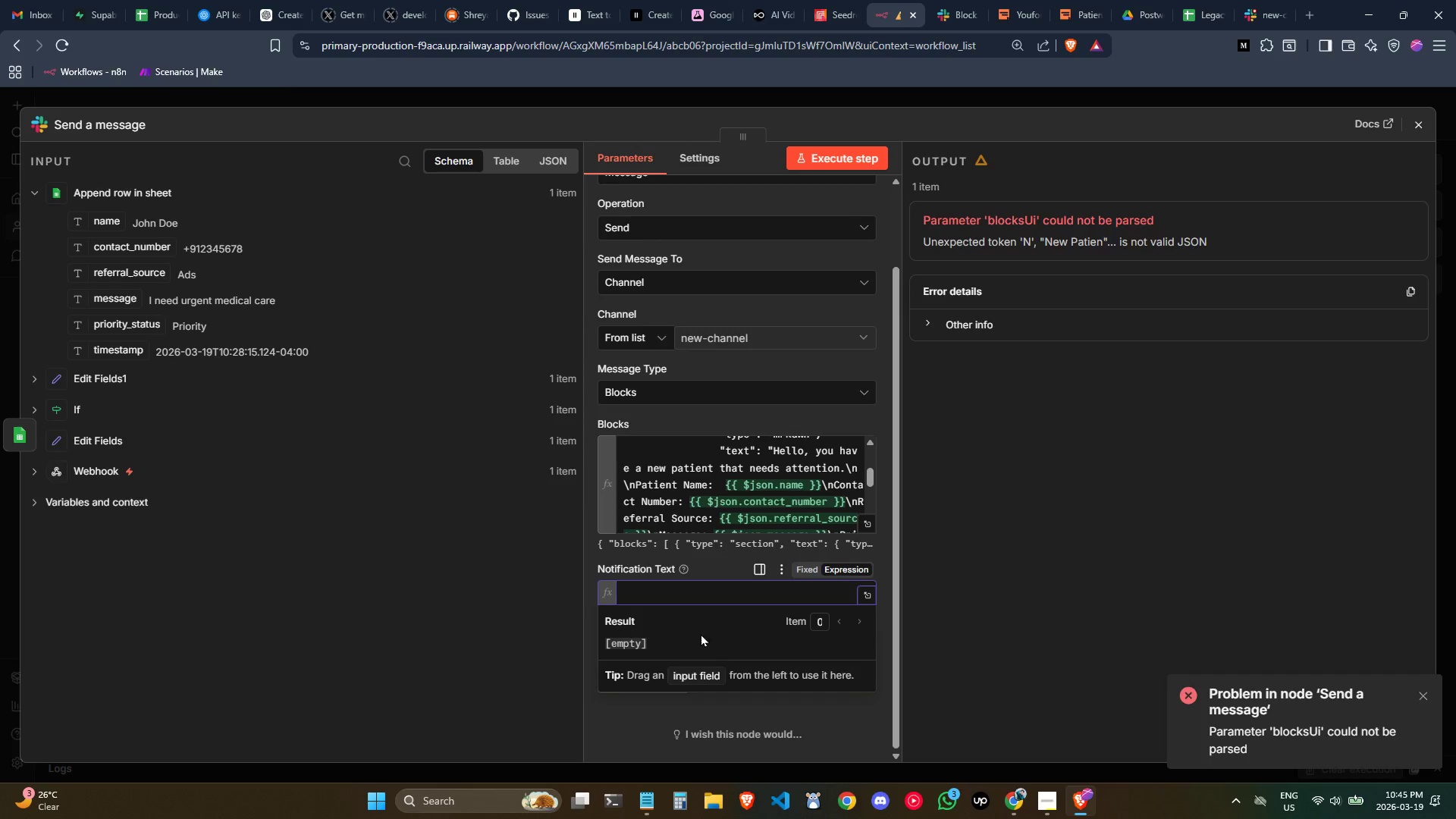 
left_click([645, 794])
 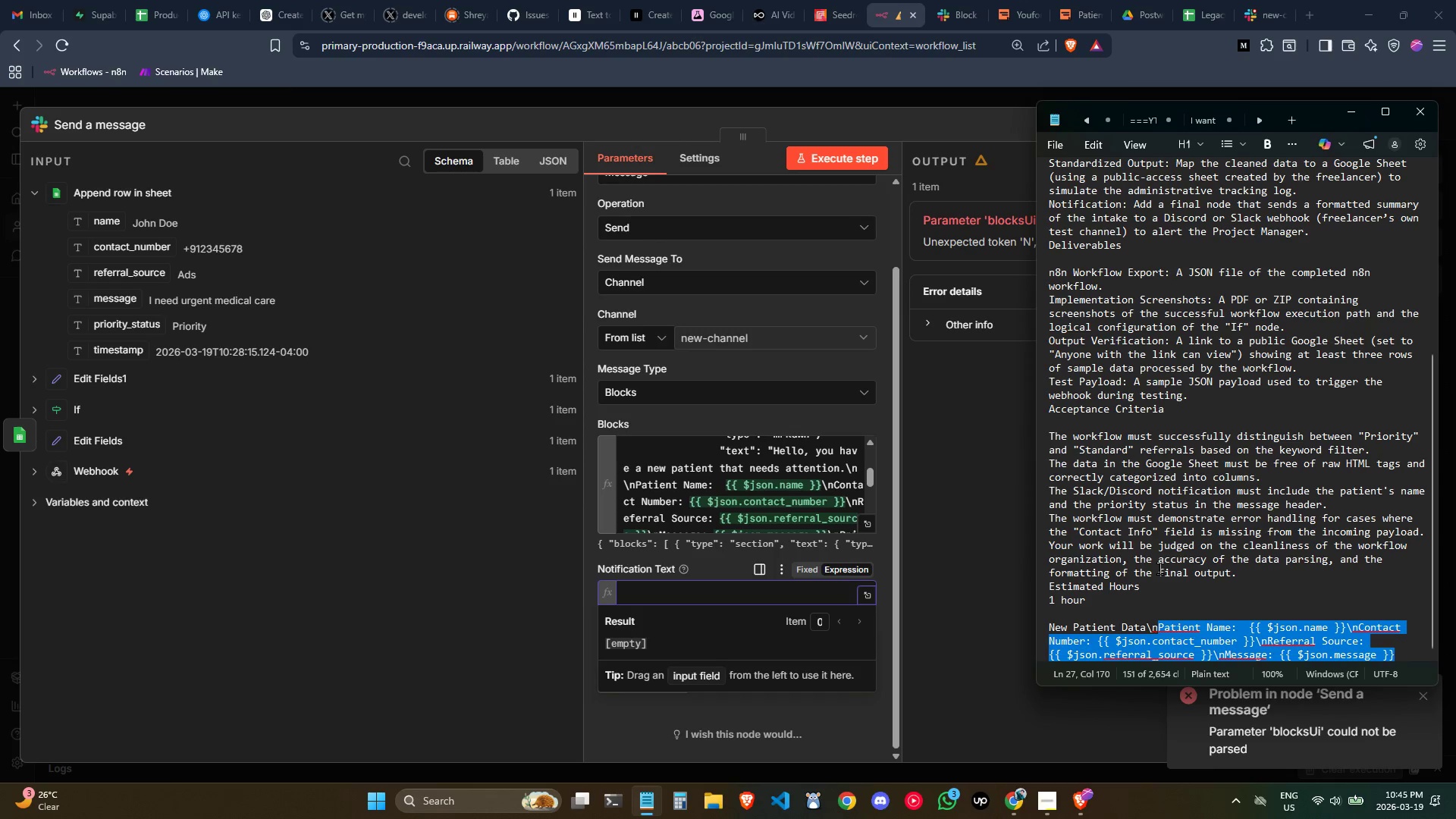 
left_click([1159, 567])
 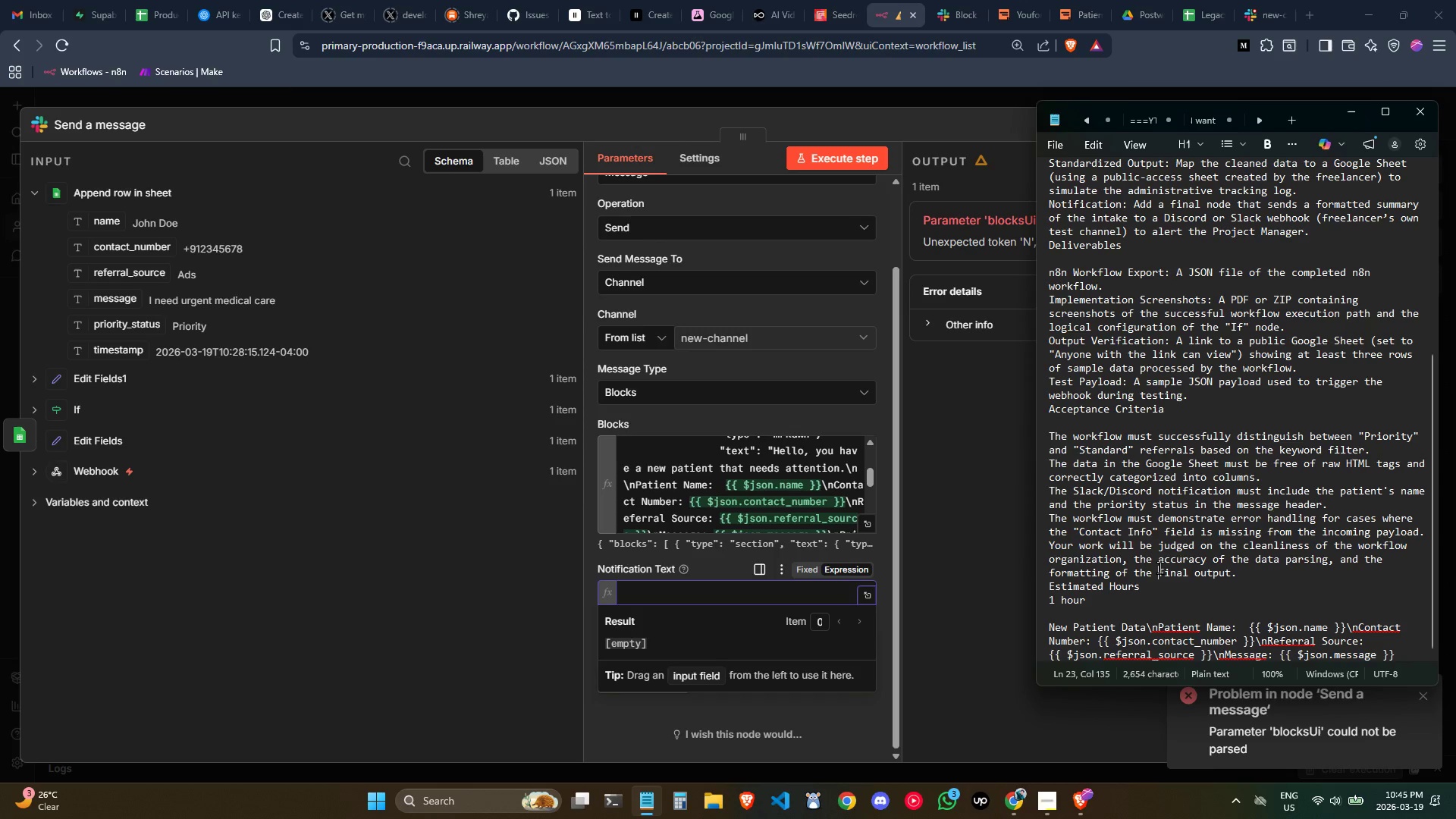 
scroll: coordinate [1159, 567], scroll_direction: down, amount: 2.0
 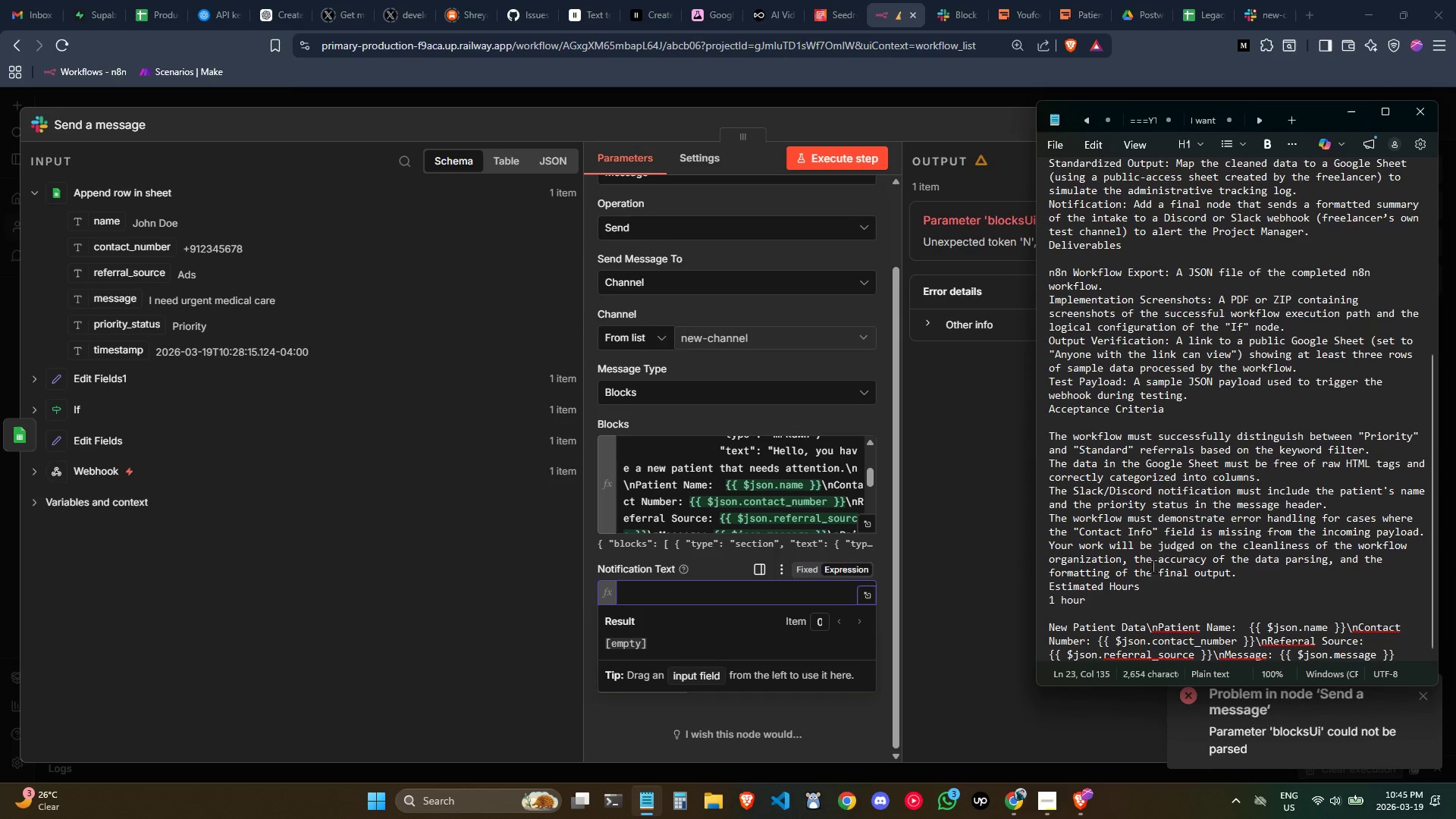 
left_click([1232, 481])
 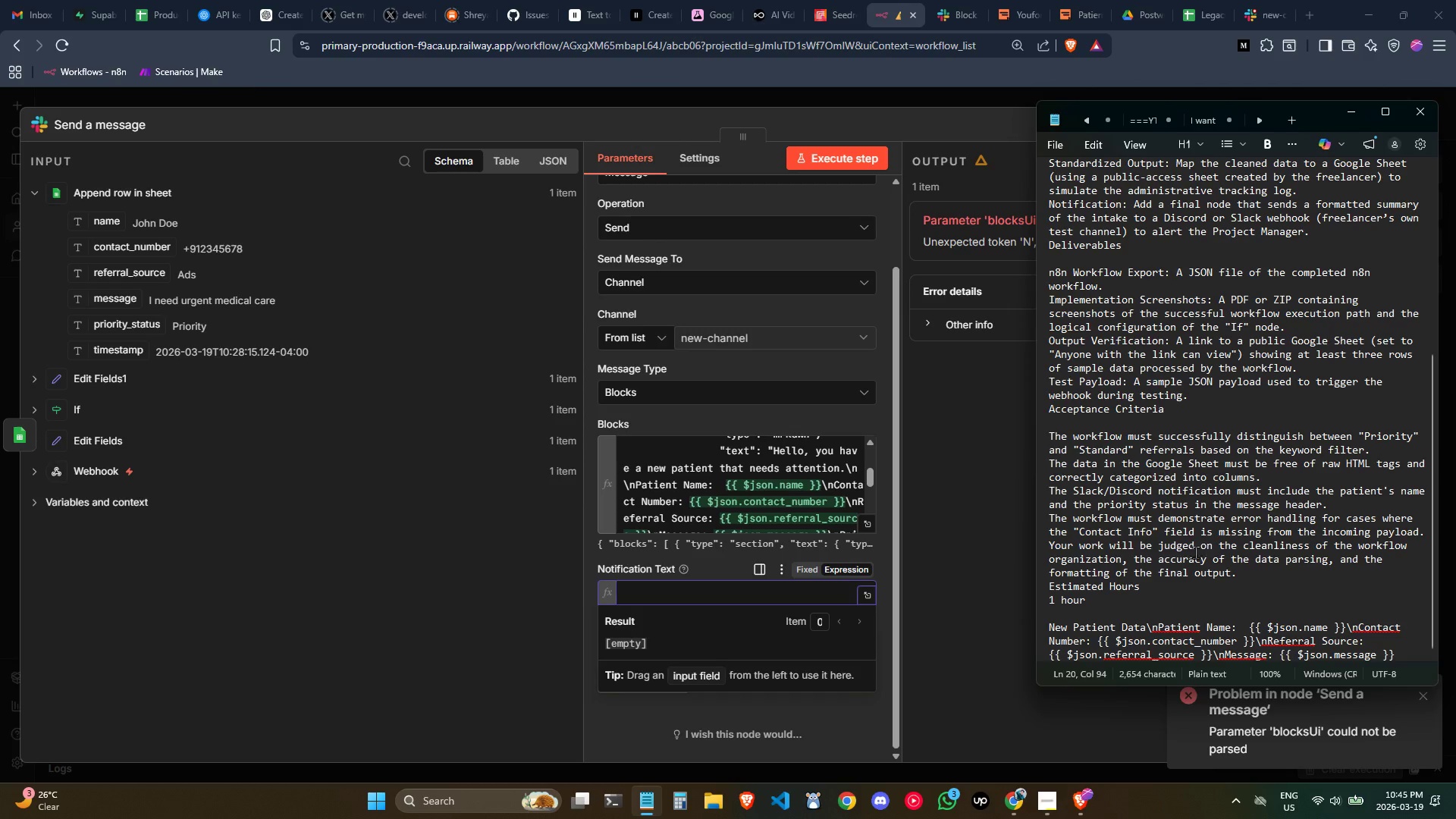 
left_click([656, 592])
 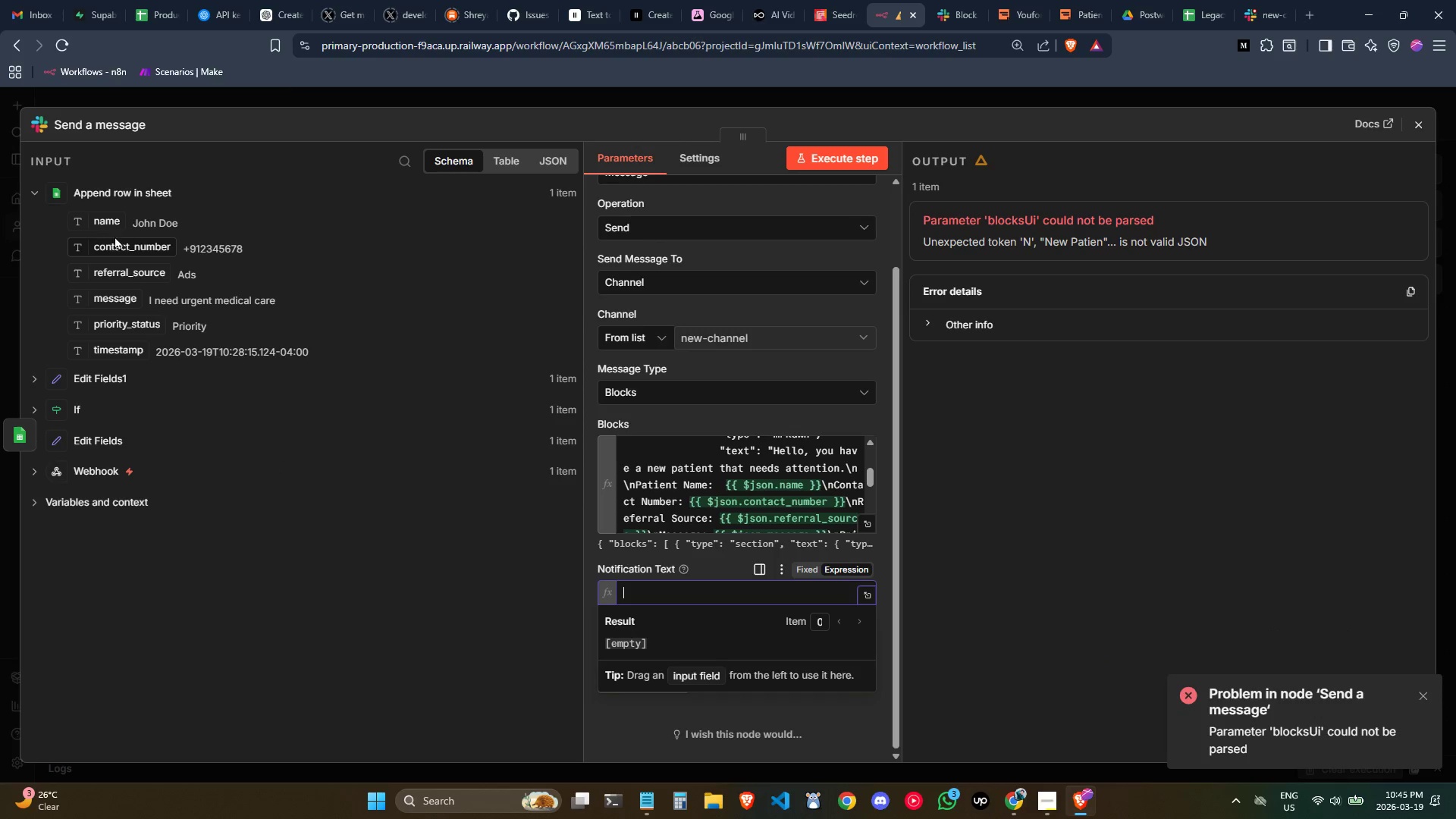 
left_click_drag(start_coordinate=[108, 223], to_coordinate=[650, 597])
 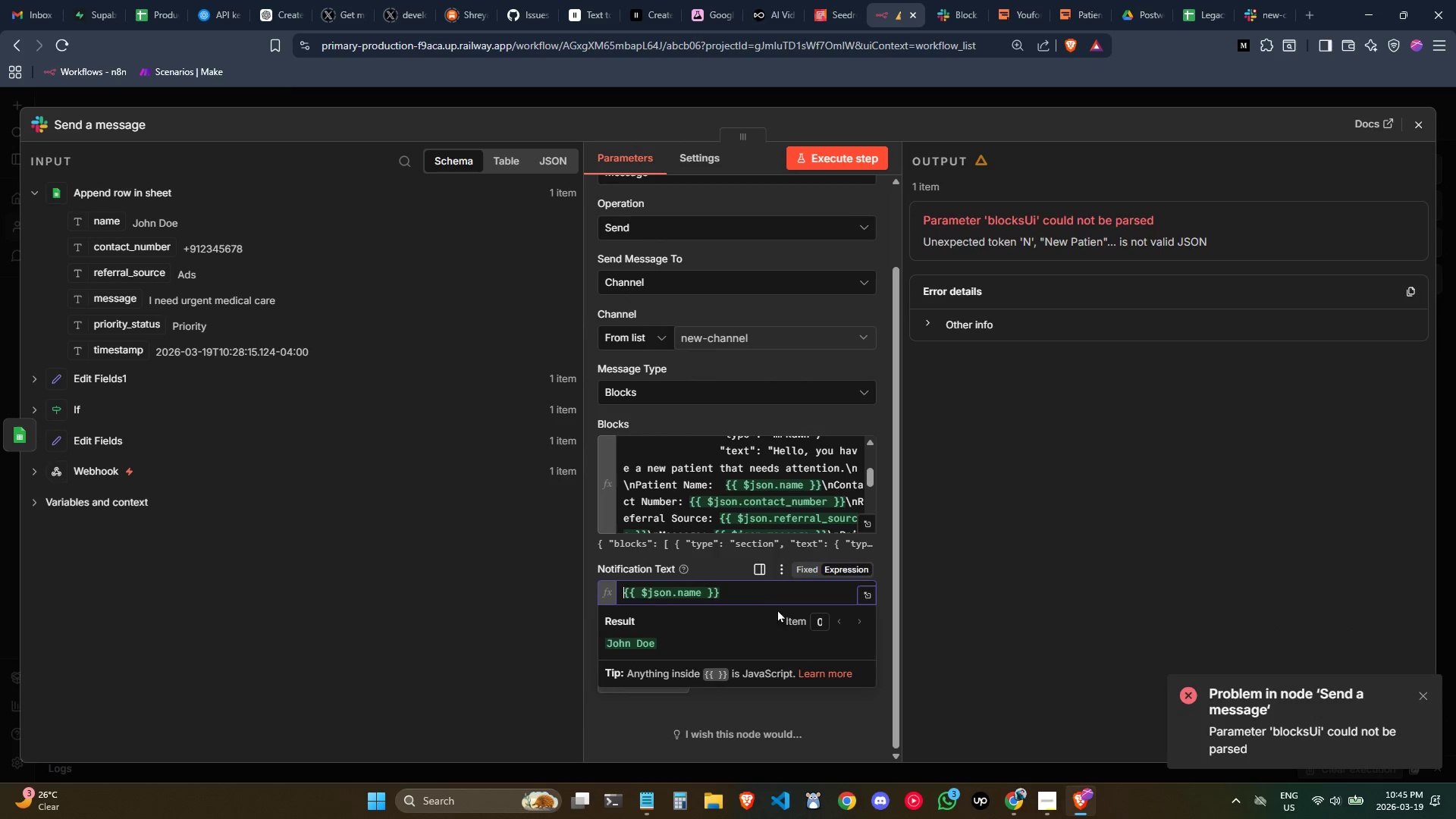 
left_click([758, 594])
 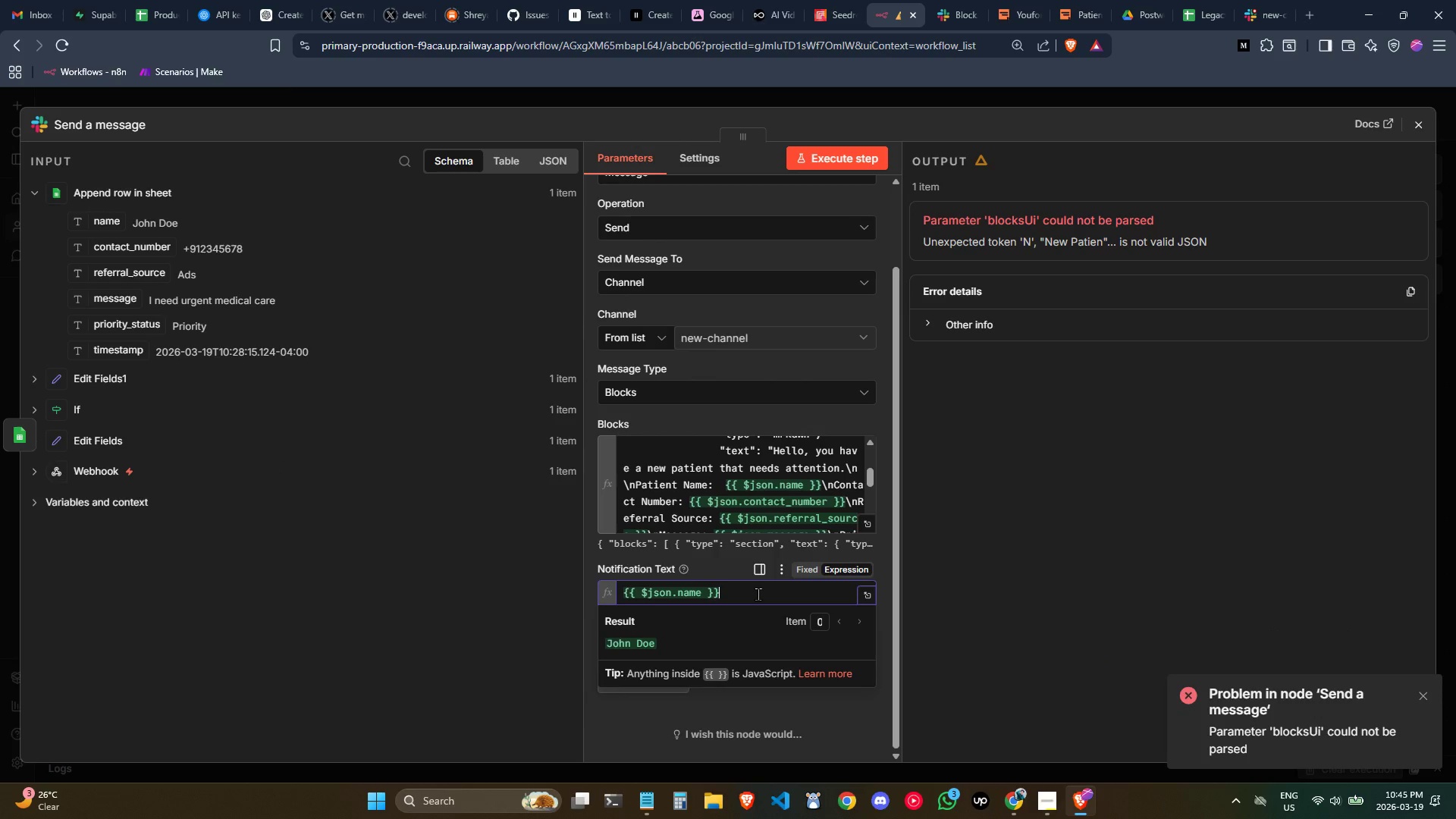 
key(Space)
 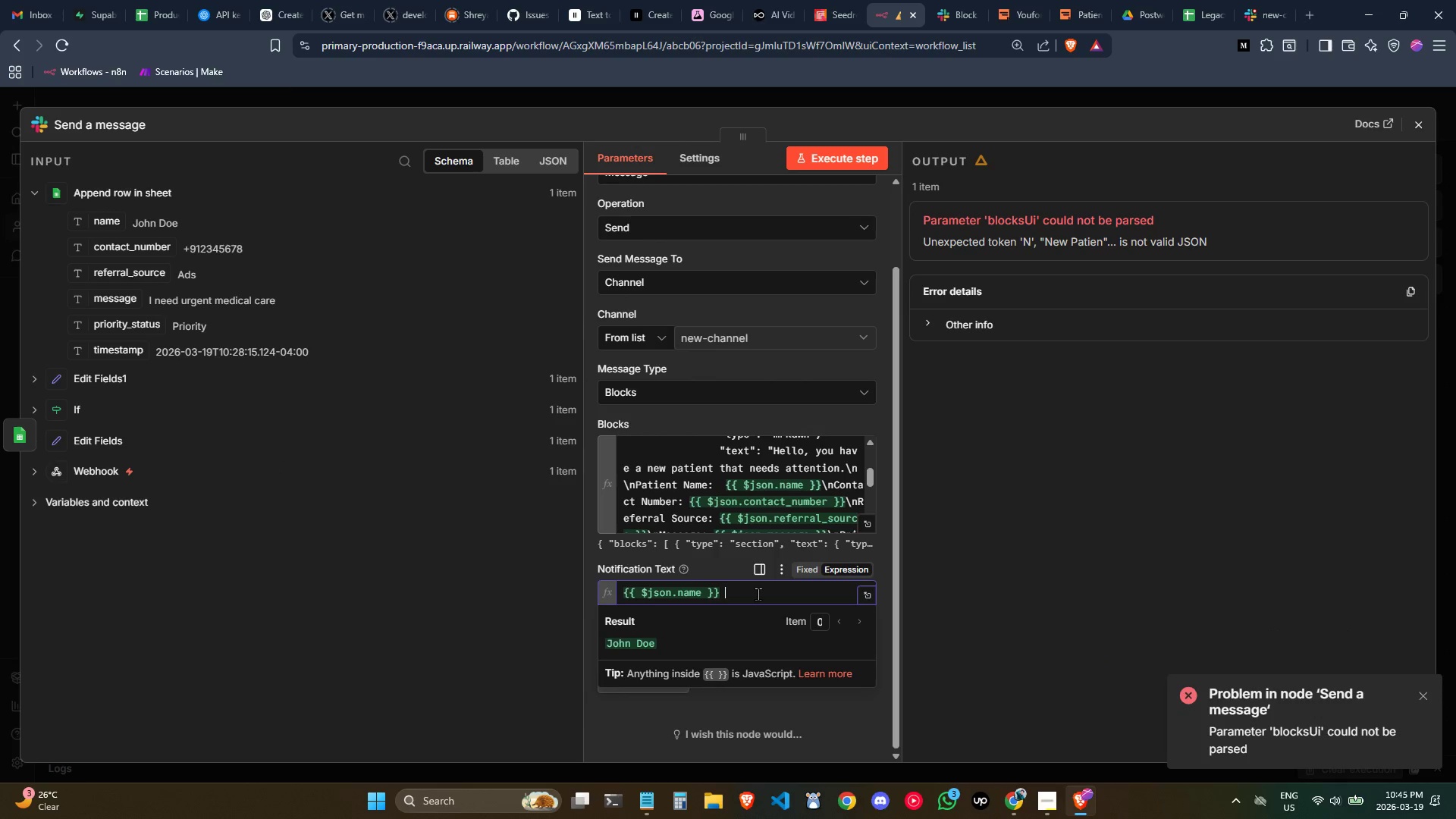 
key(Minus)
 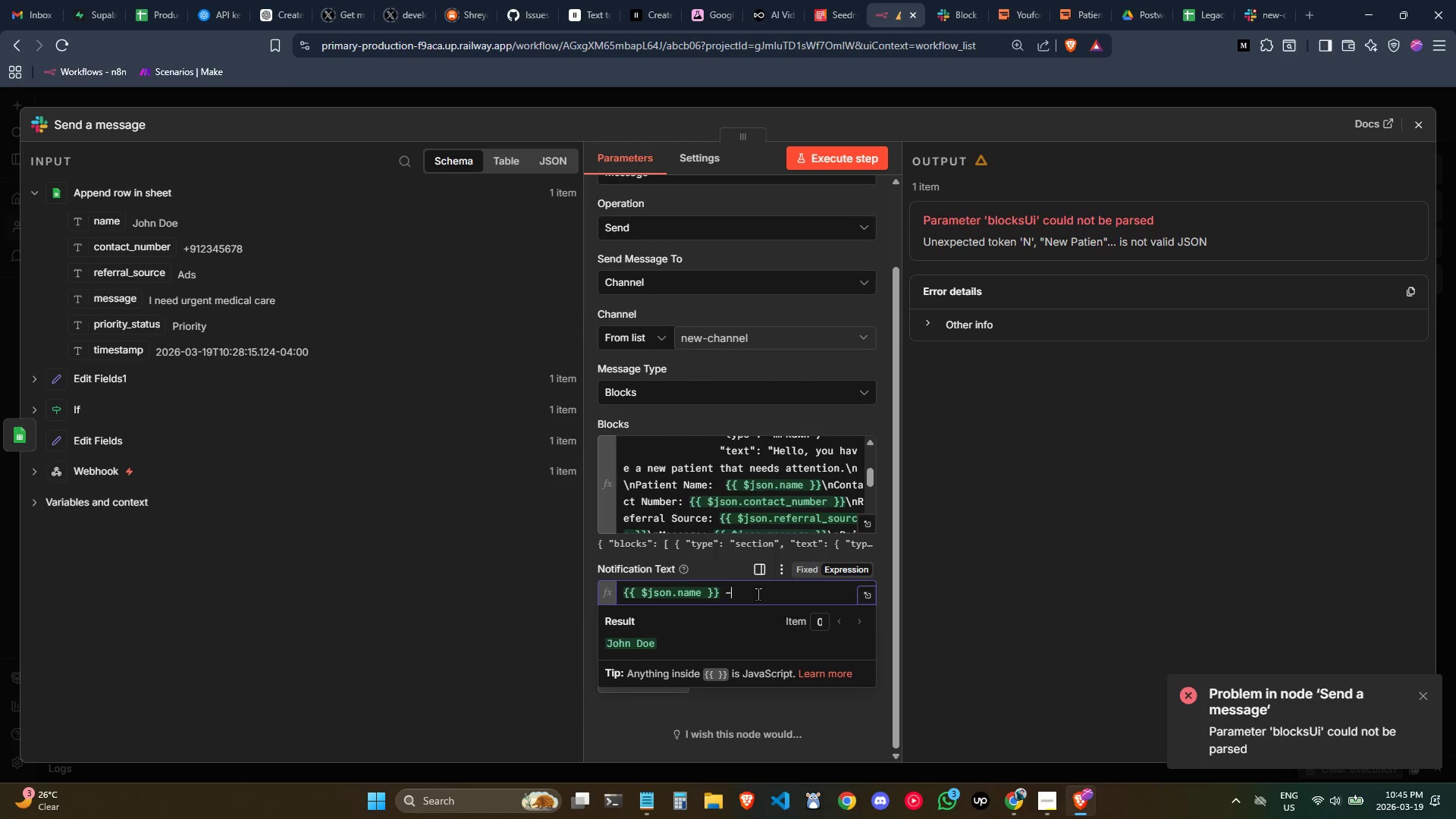 
key(Space)
 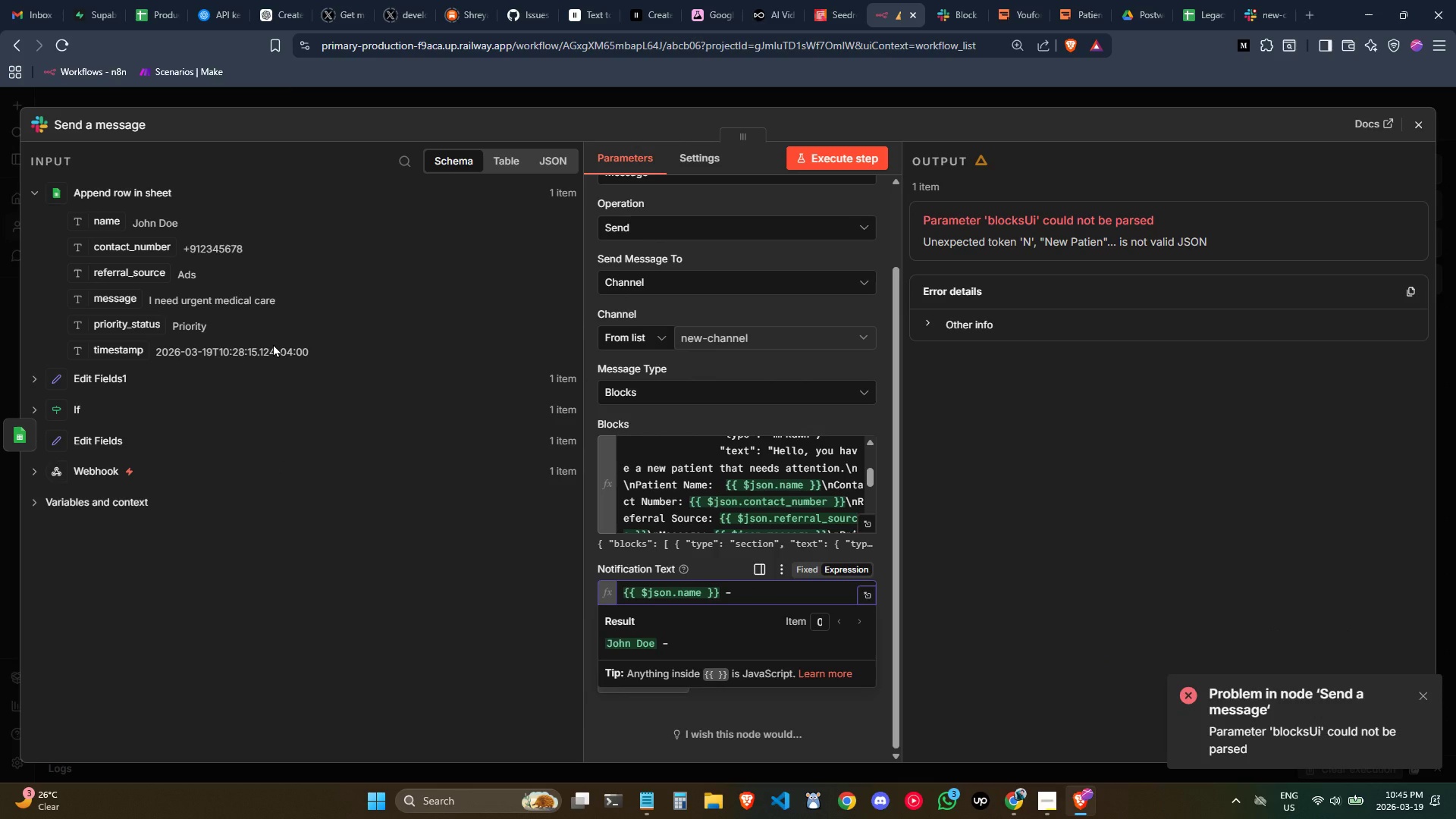 
wait(5.05)
 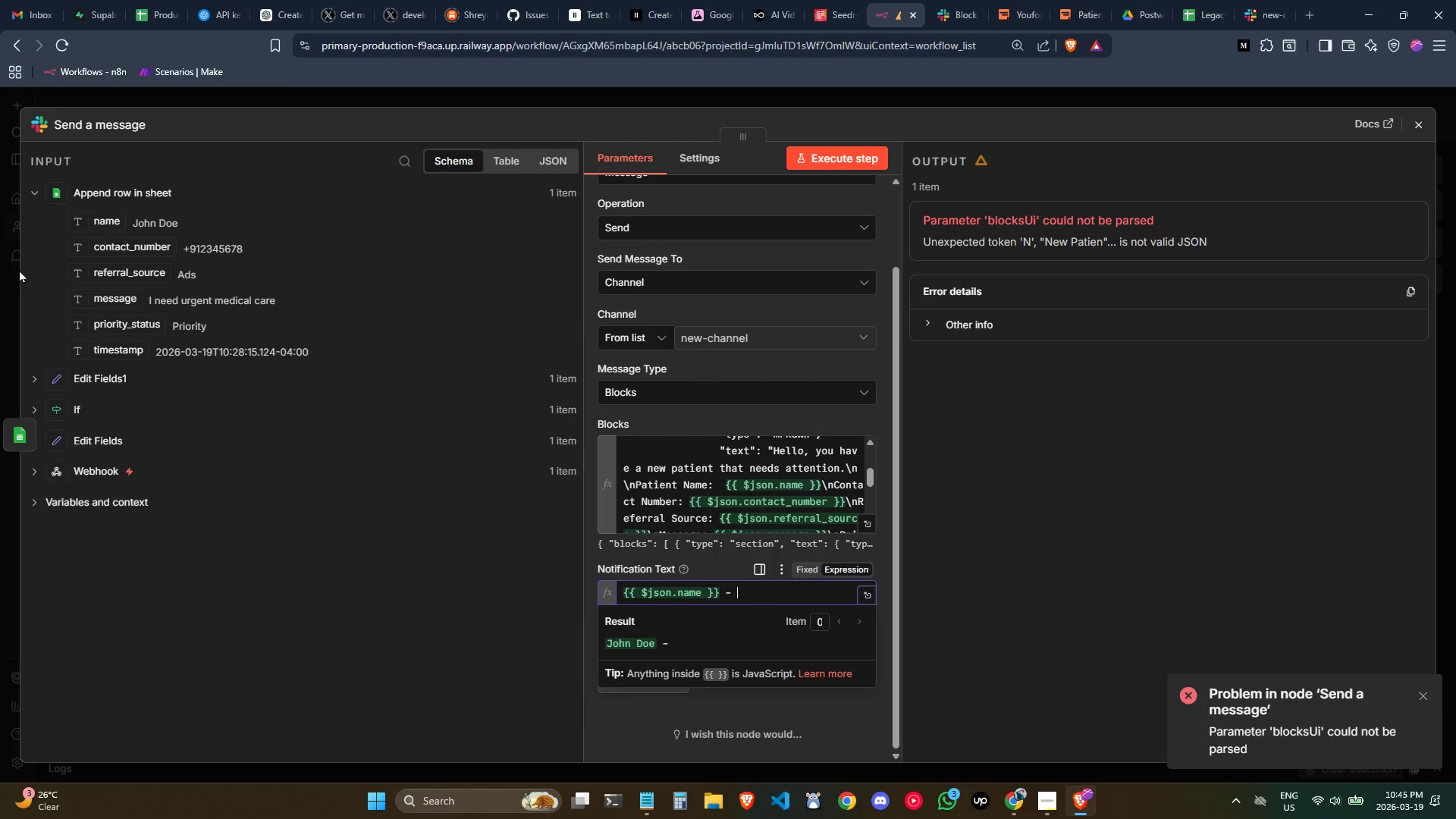 
key(BracketLeft)
 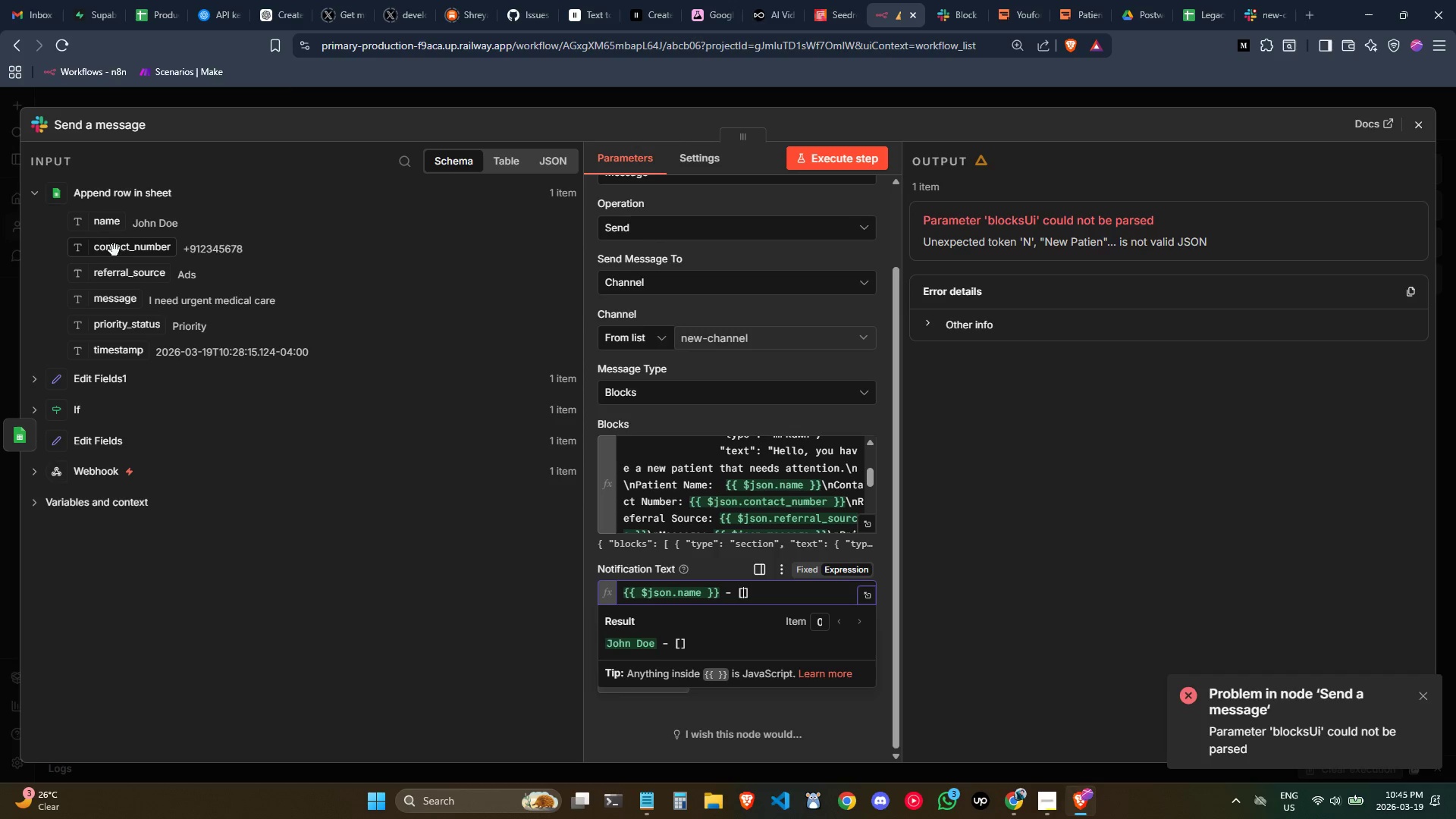 
wait(6.08)
 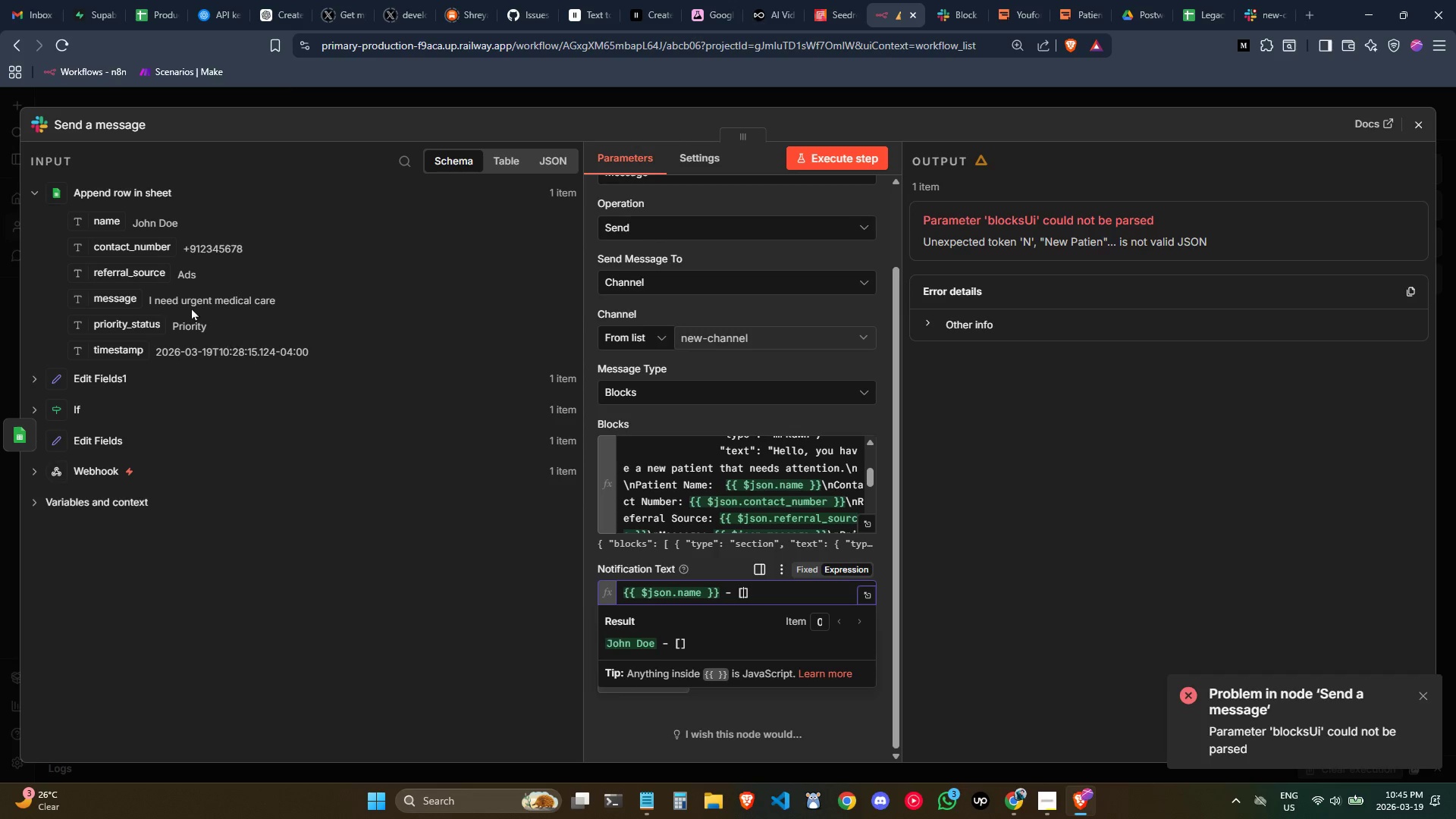 
left_click_drag(start_coordinate=[122, 331], to_coordinate=[745, 600])
 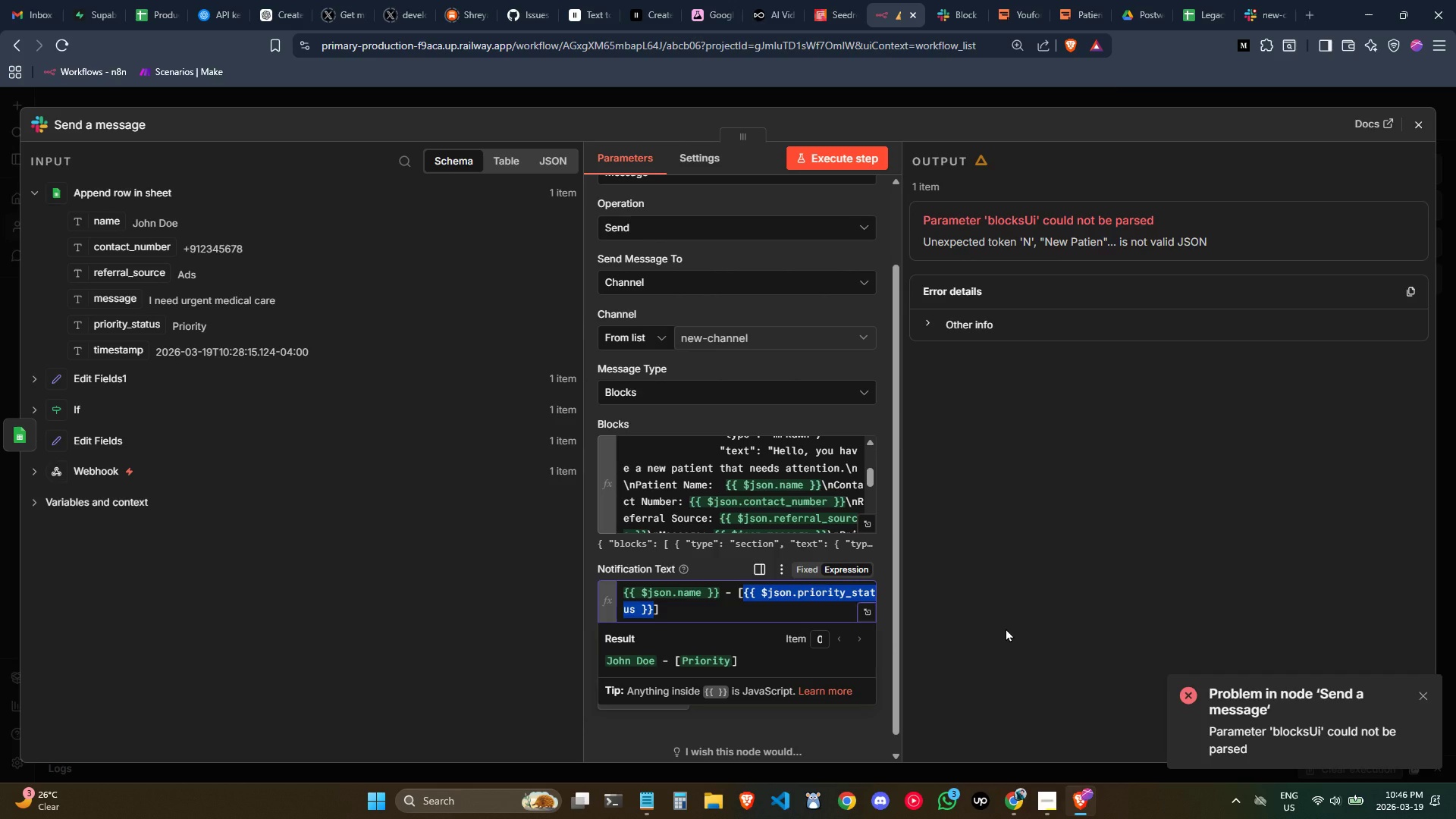 
left_click([1006, 628])
 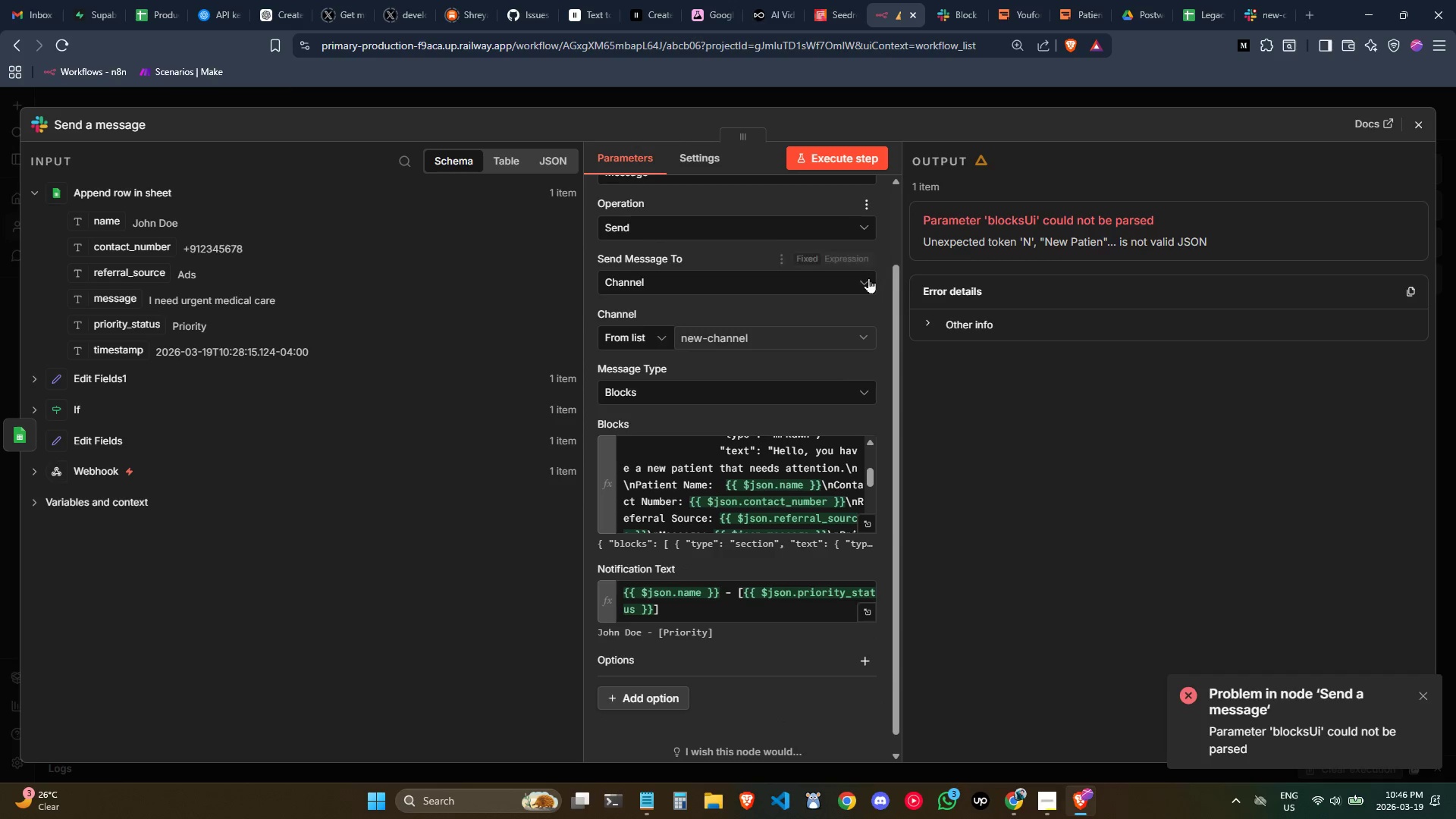 
left_click([825, 161])
 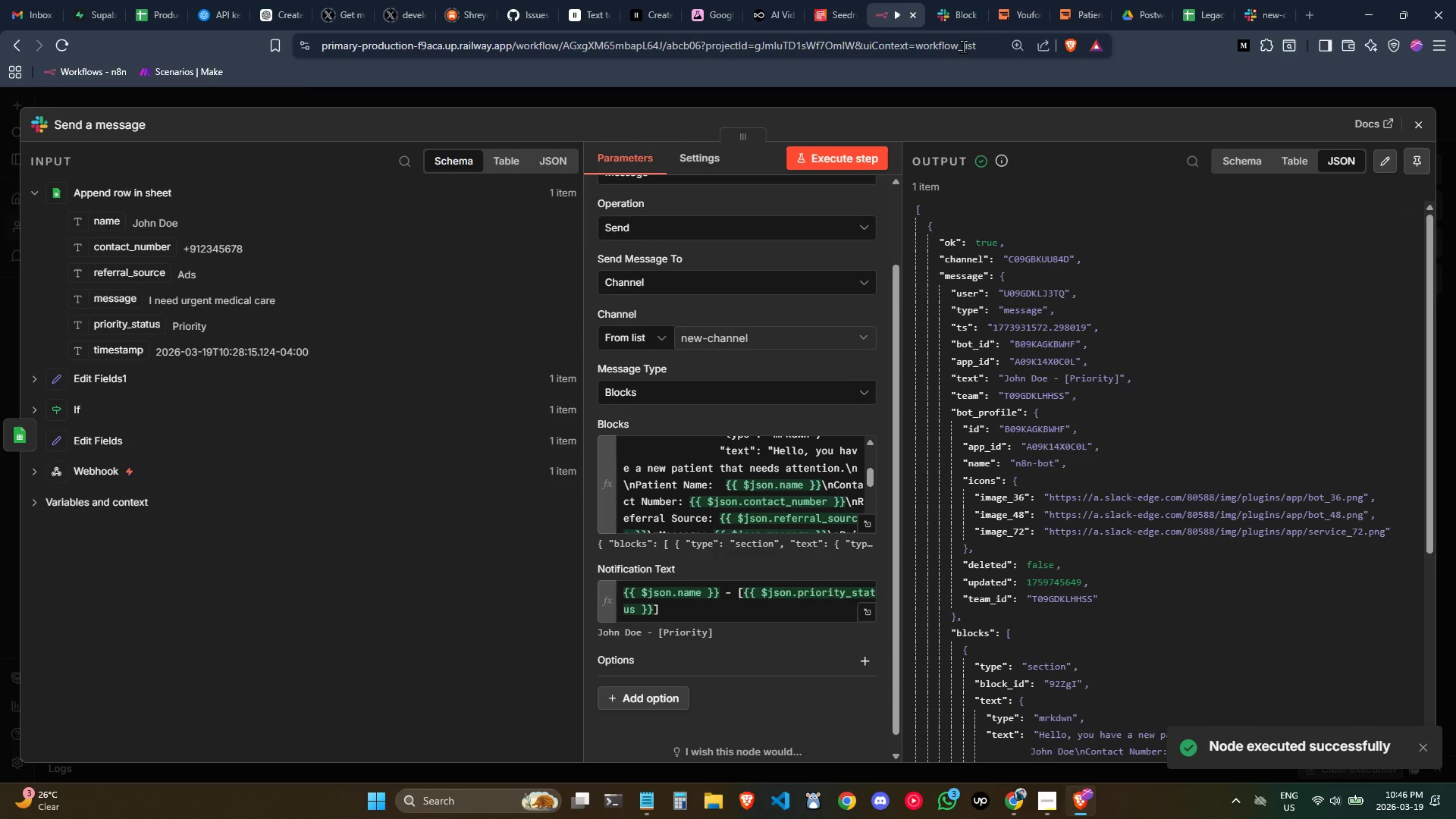 
left_click([953, 7])
 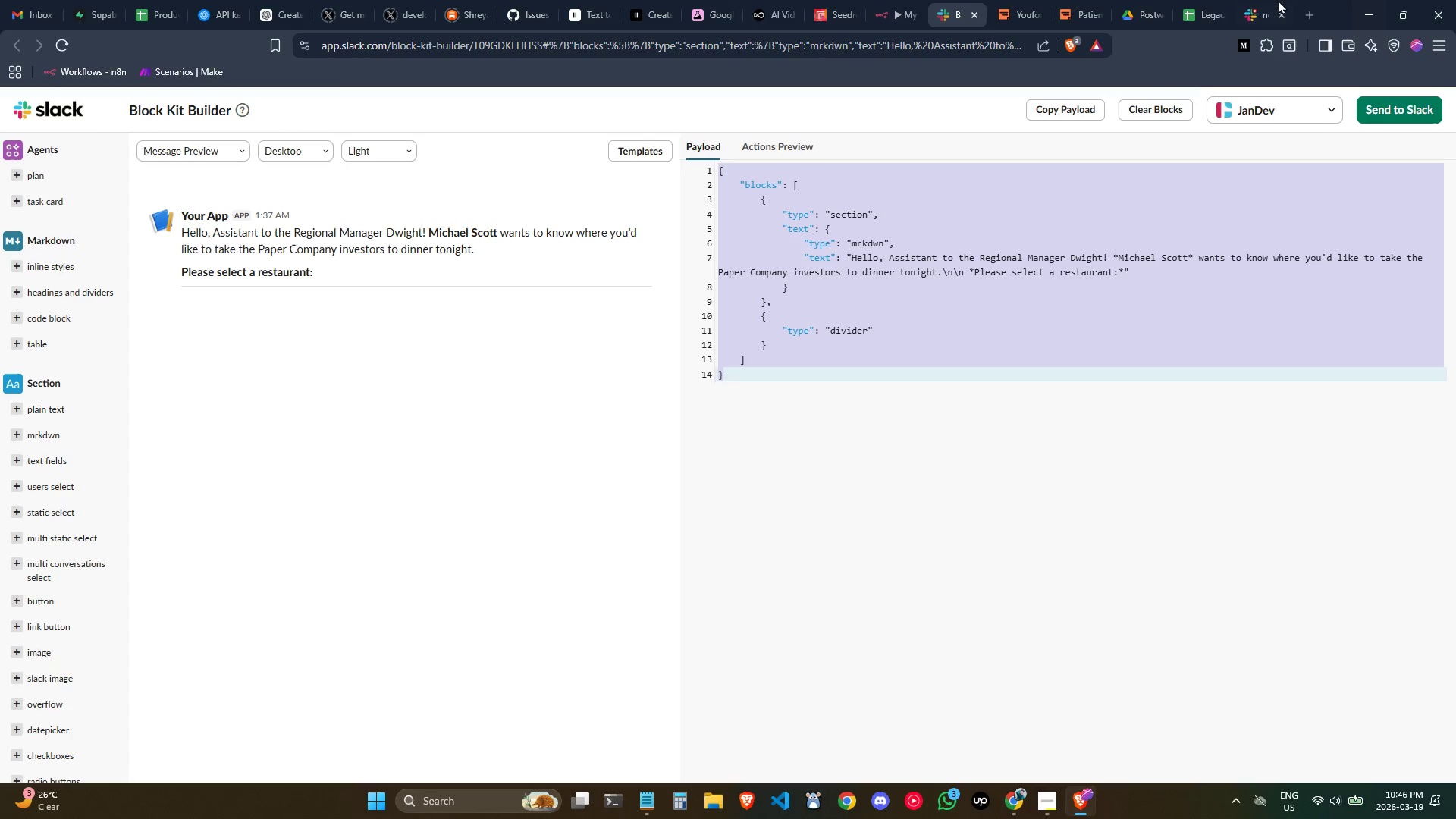 
left_click([1267, 2])
 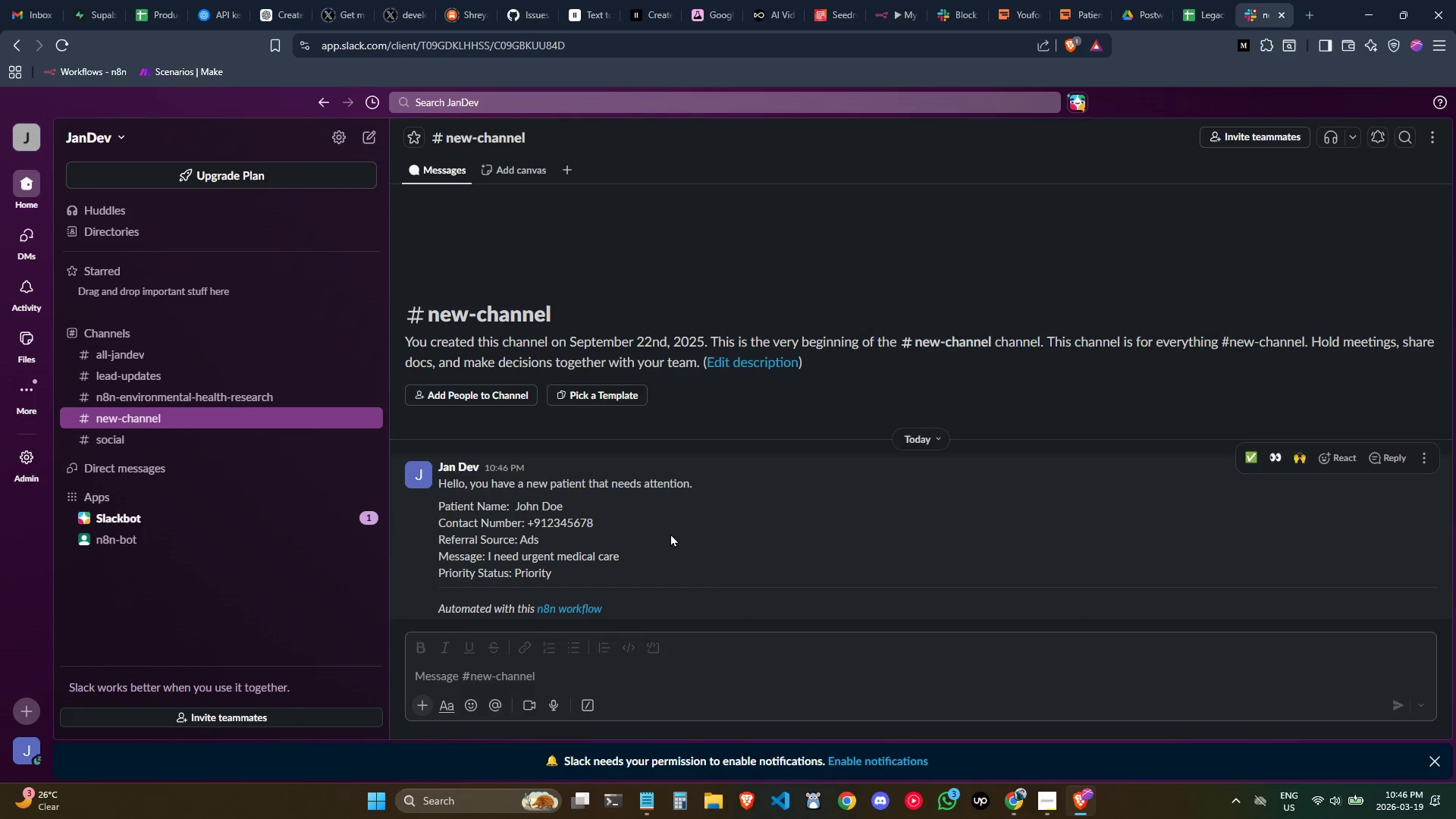 
scroll: coordinate [670, 533], scroll_direction: down, amount: 1.0
 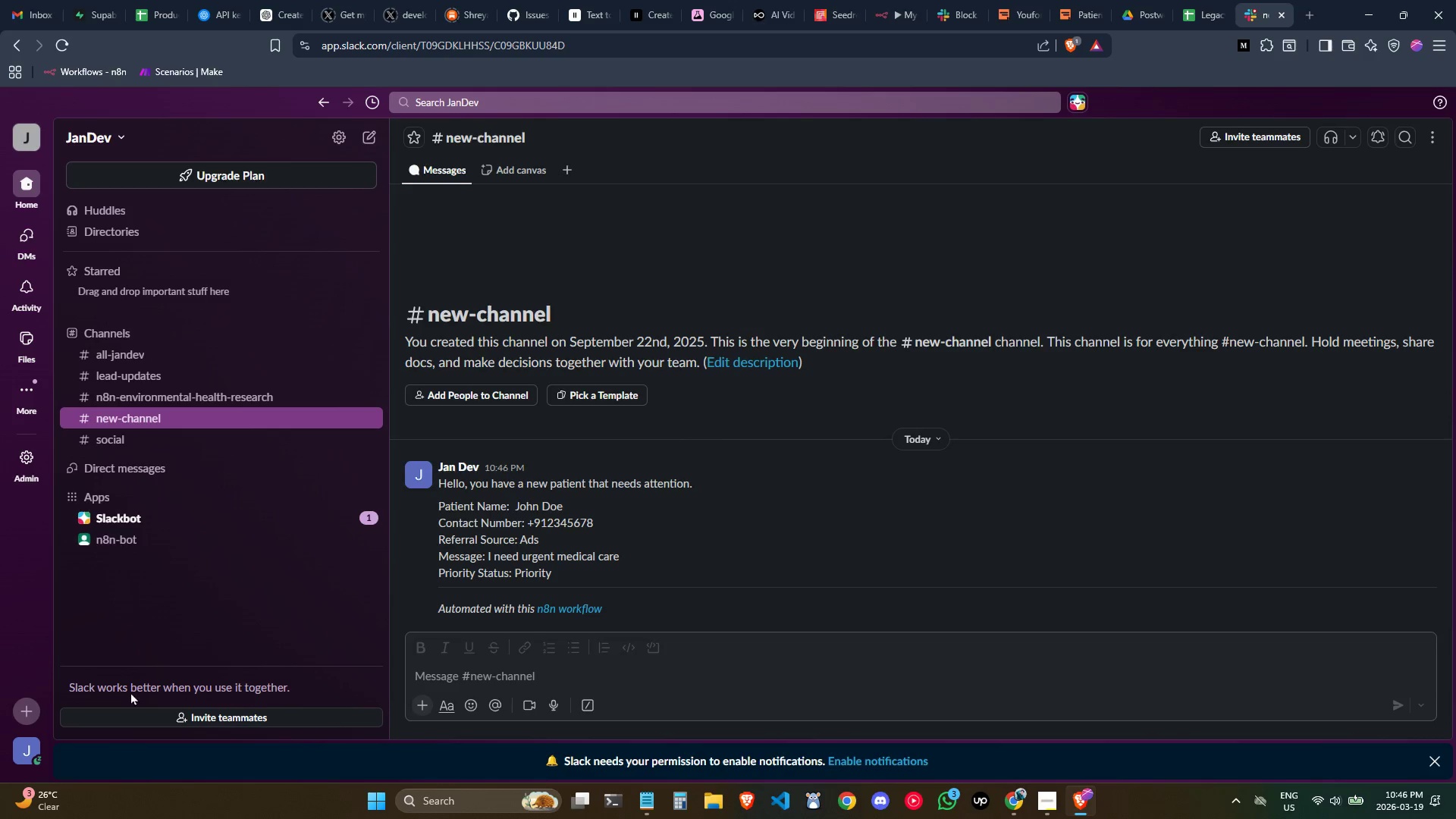 
wait(27.28)
 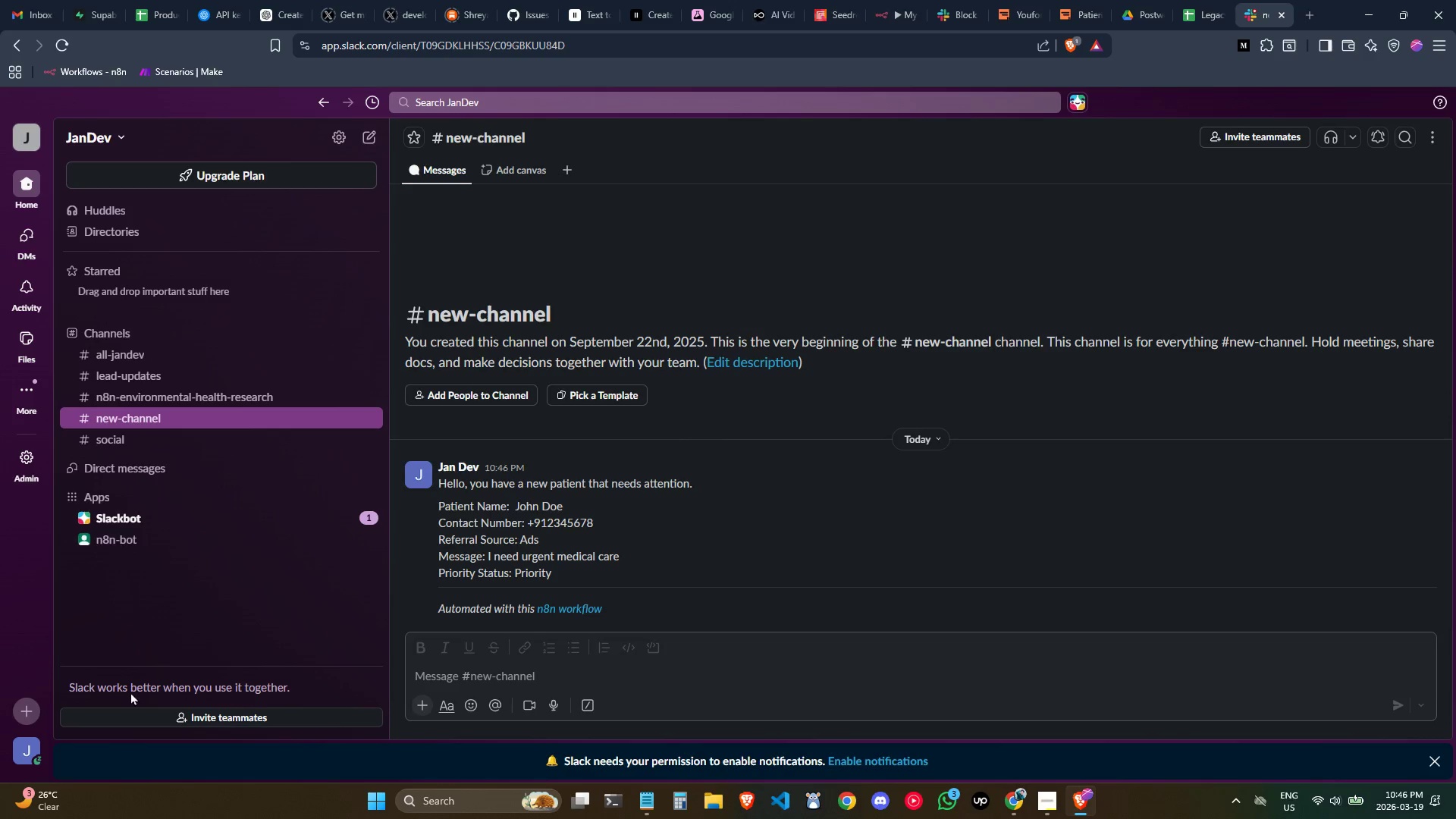 
double_click([642, 481])
 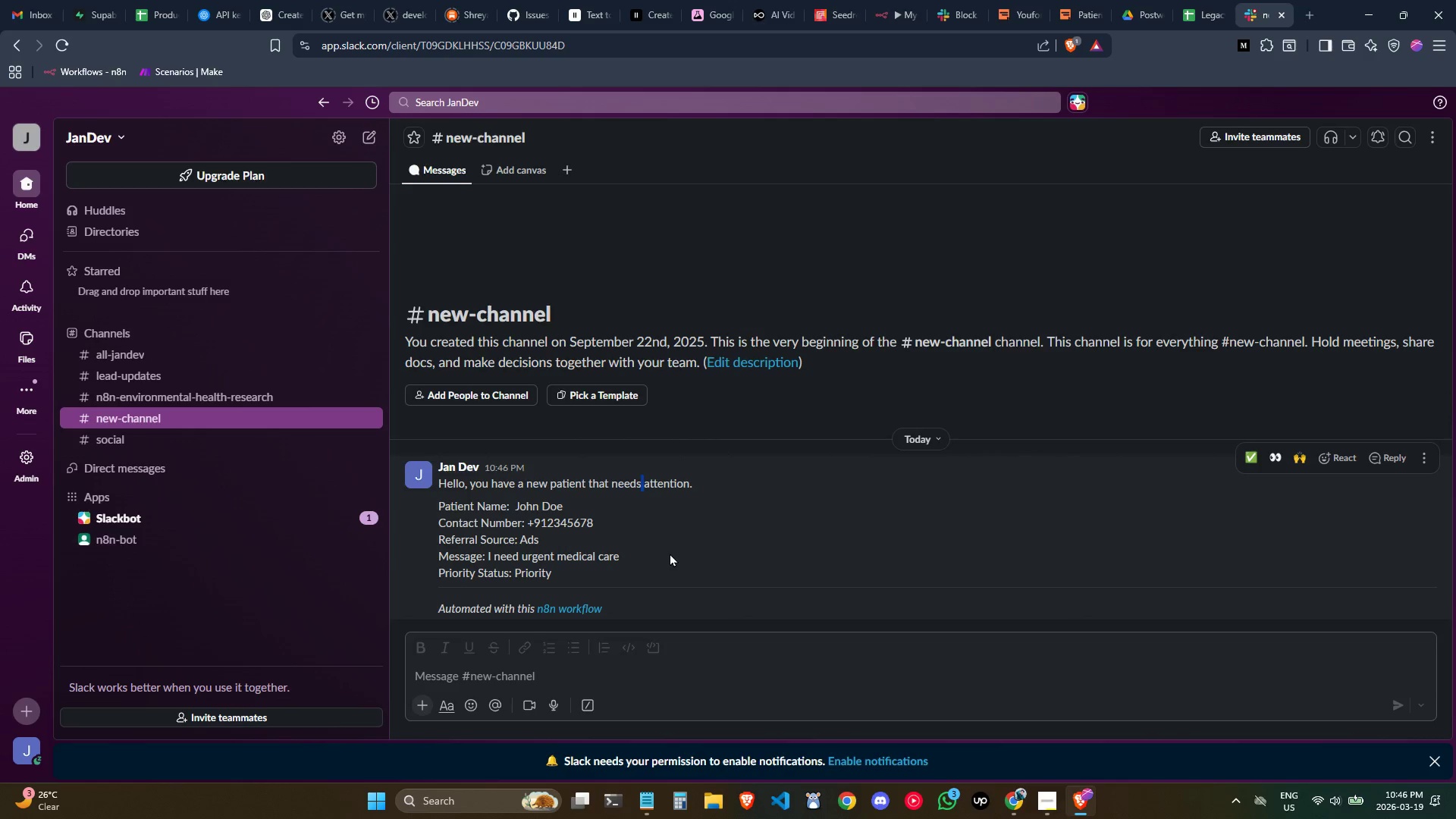 
left_click([670, 553])
 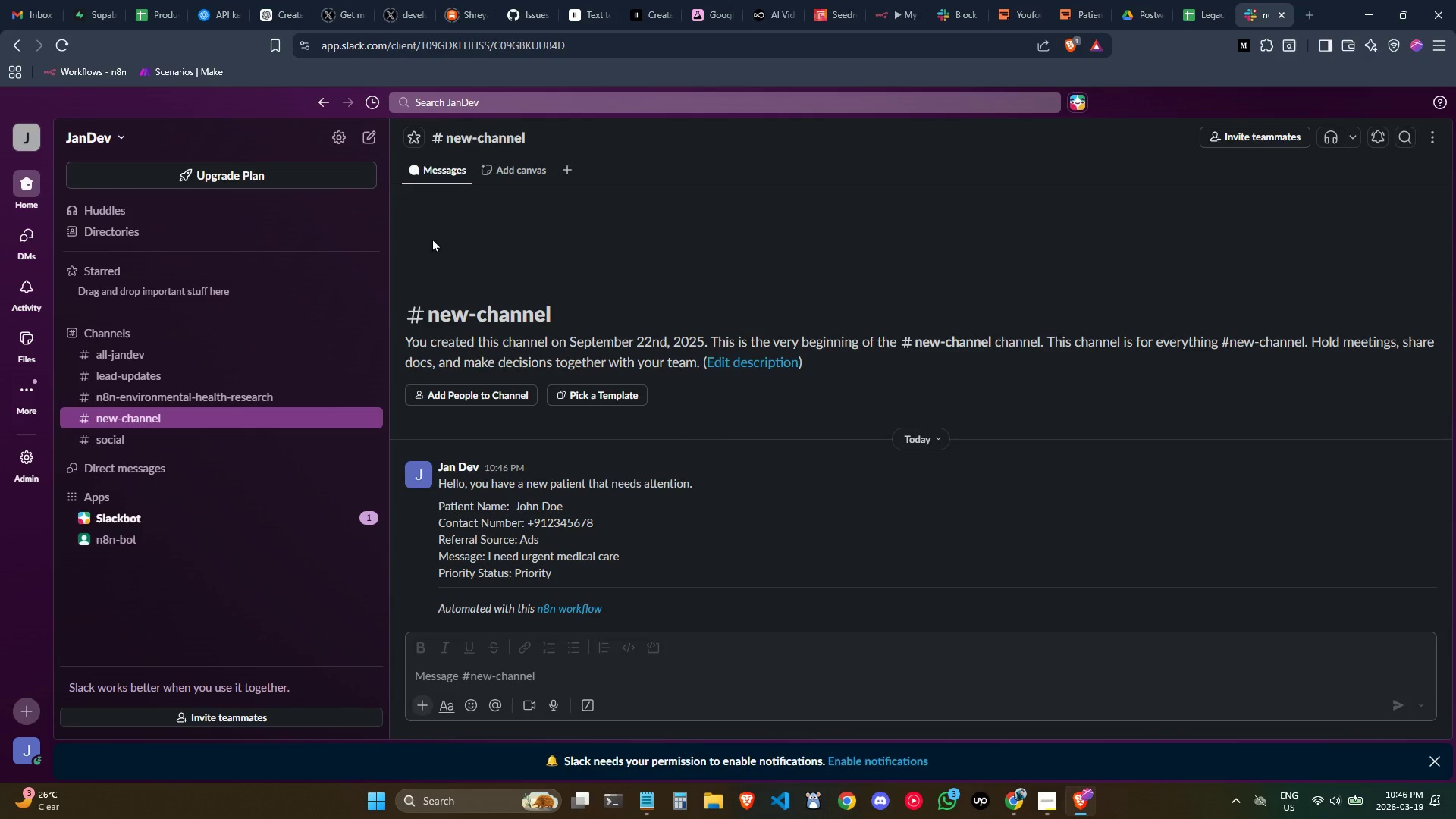 
wait(9.47)
 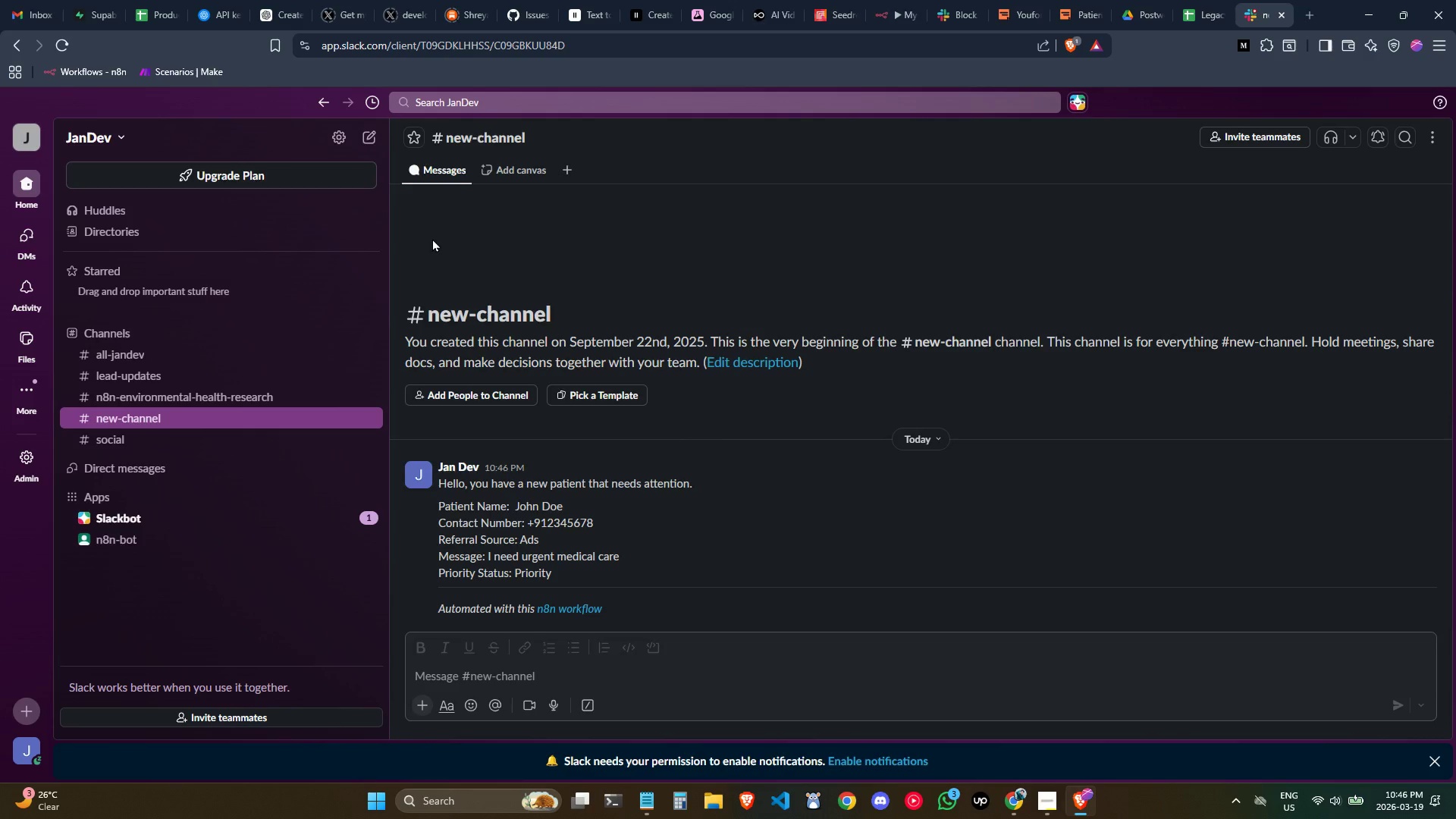 
left_click([205, 393])
 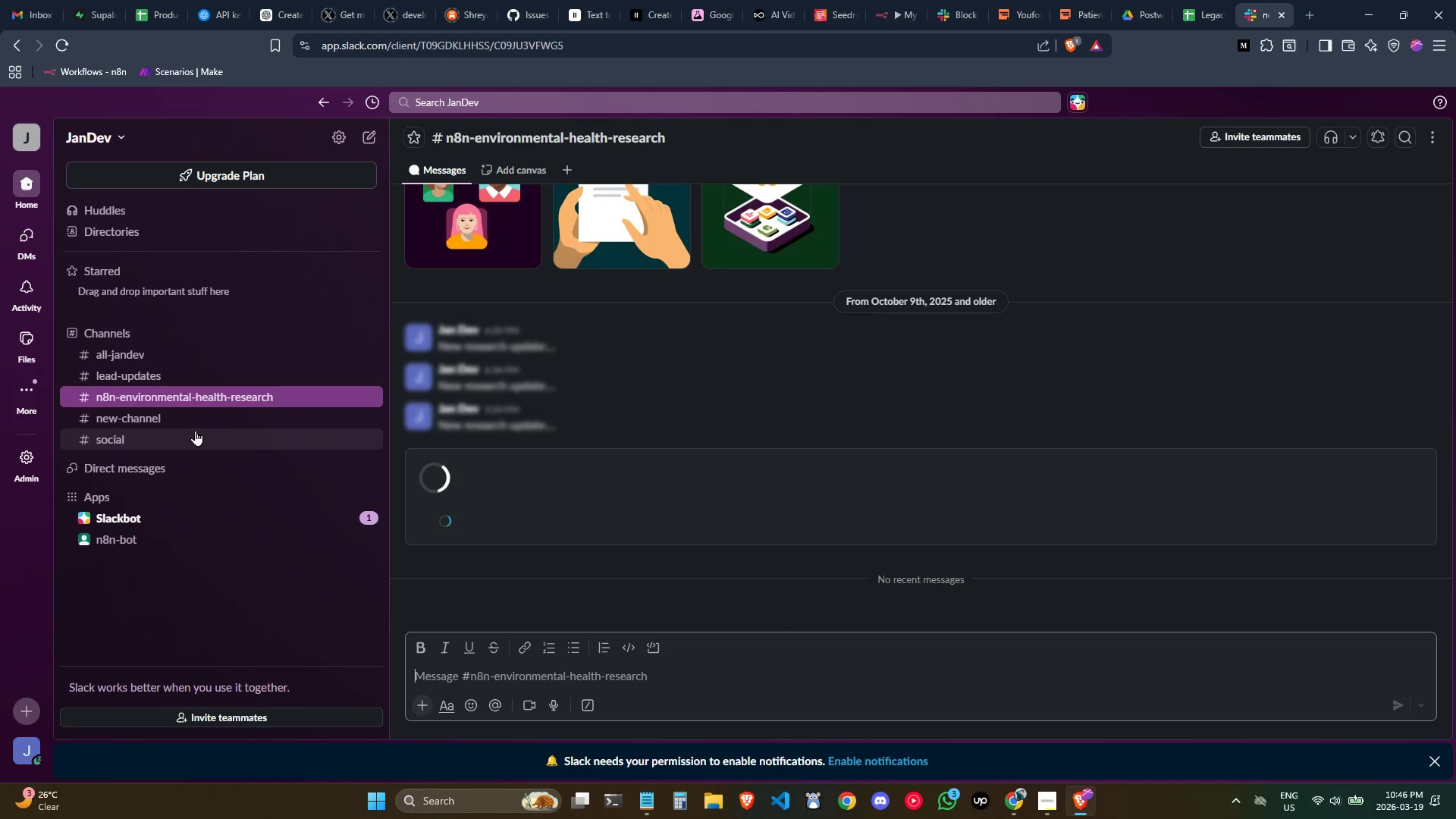 
left_click([194, 418])
 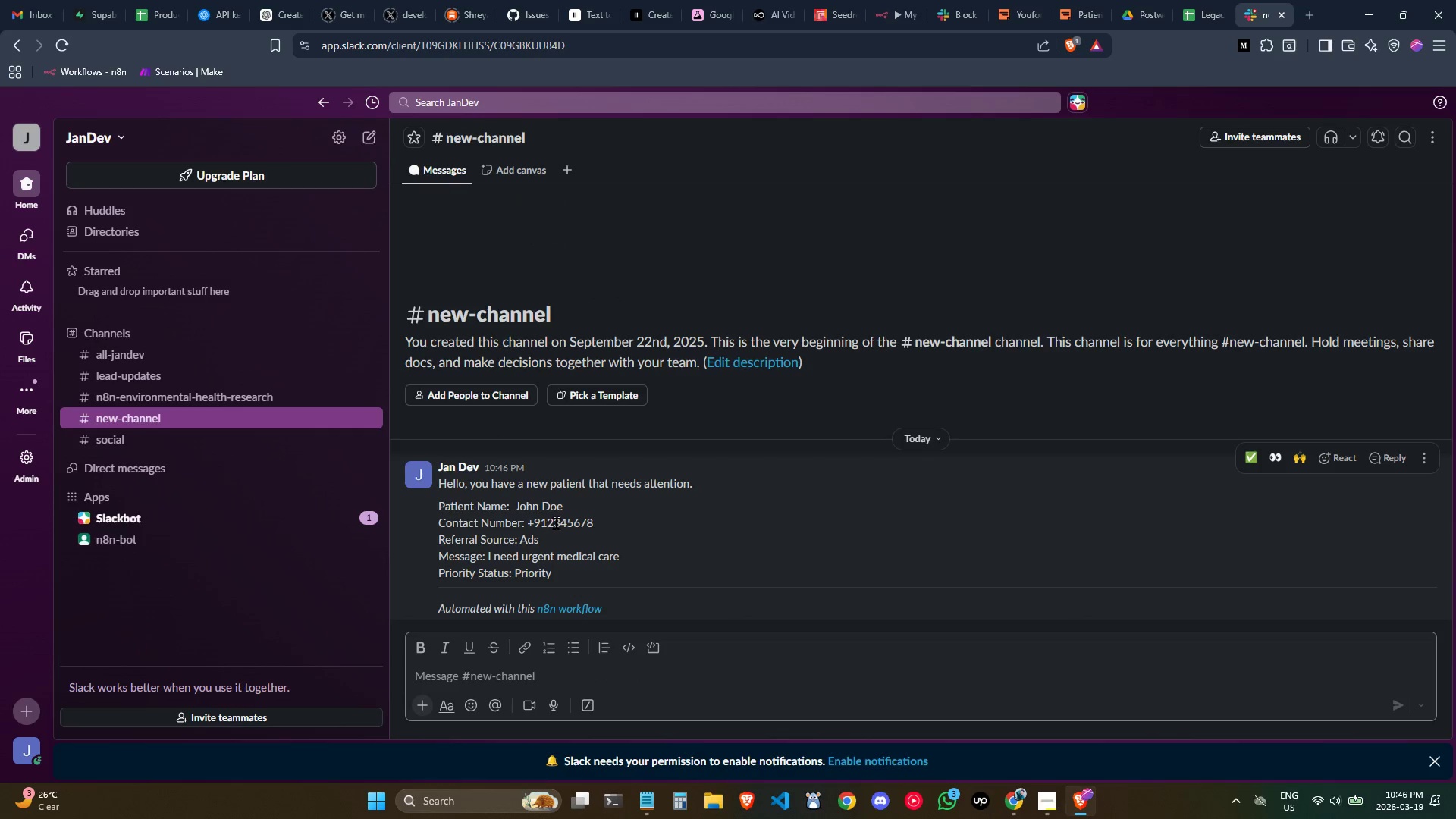 
scroll: coordinate [642, 542], scroll_direction: down, amount: 2.0
 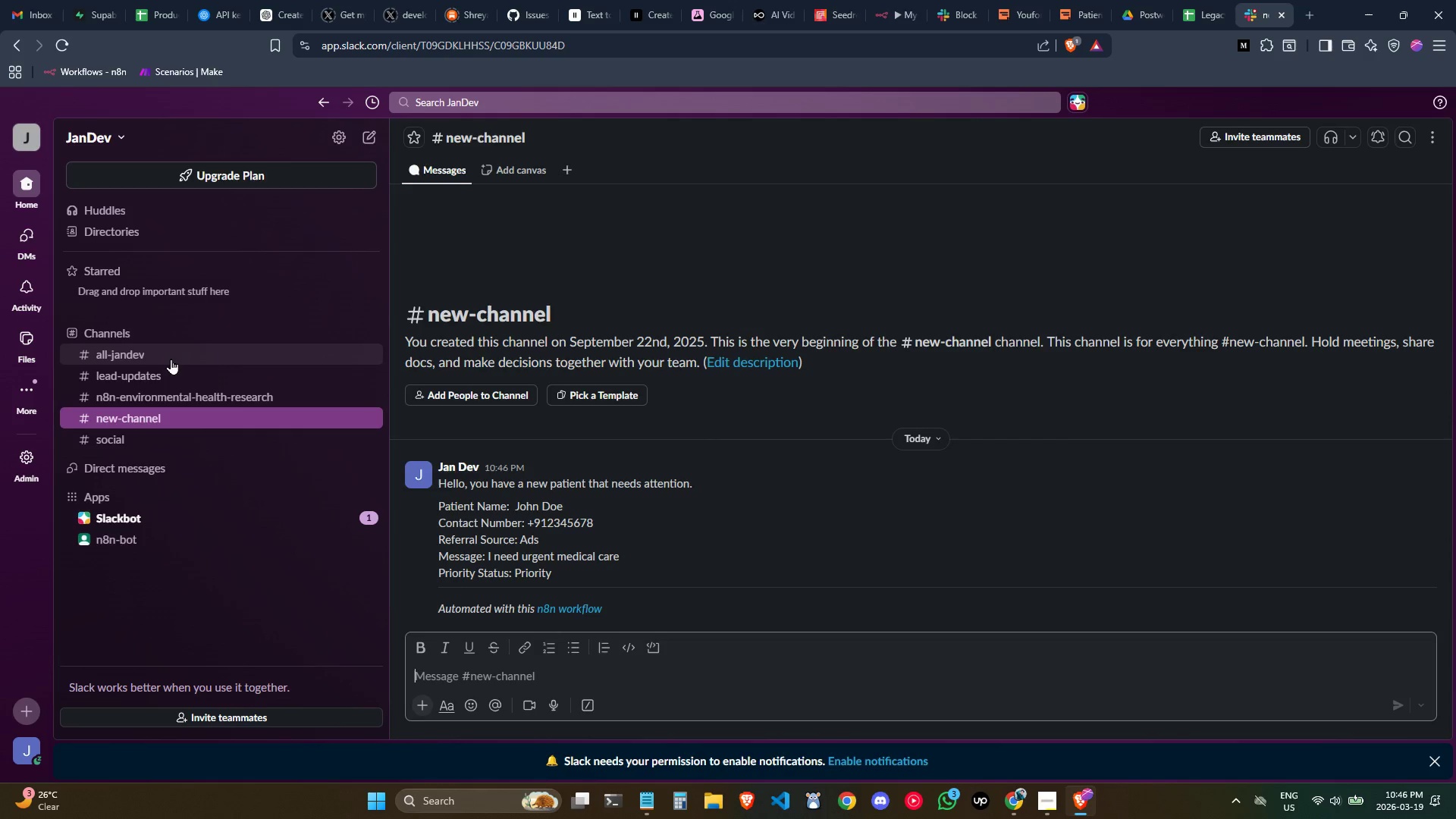 
wait(5.37)
 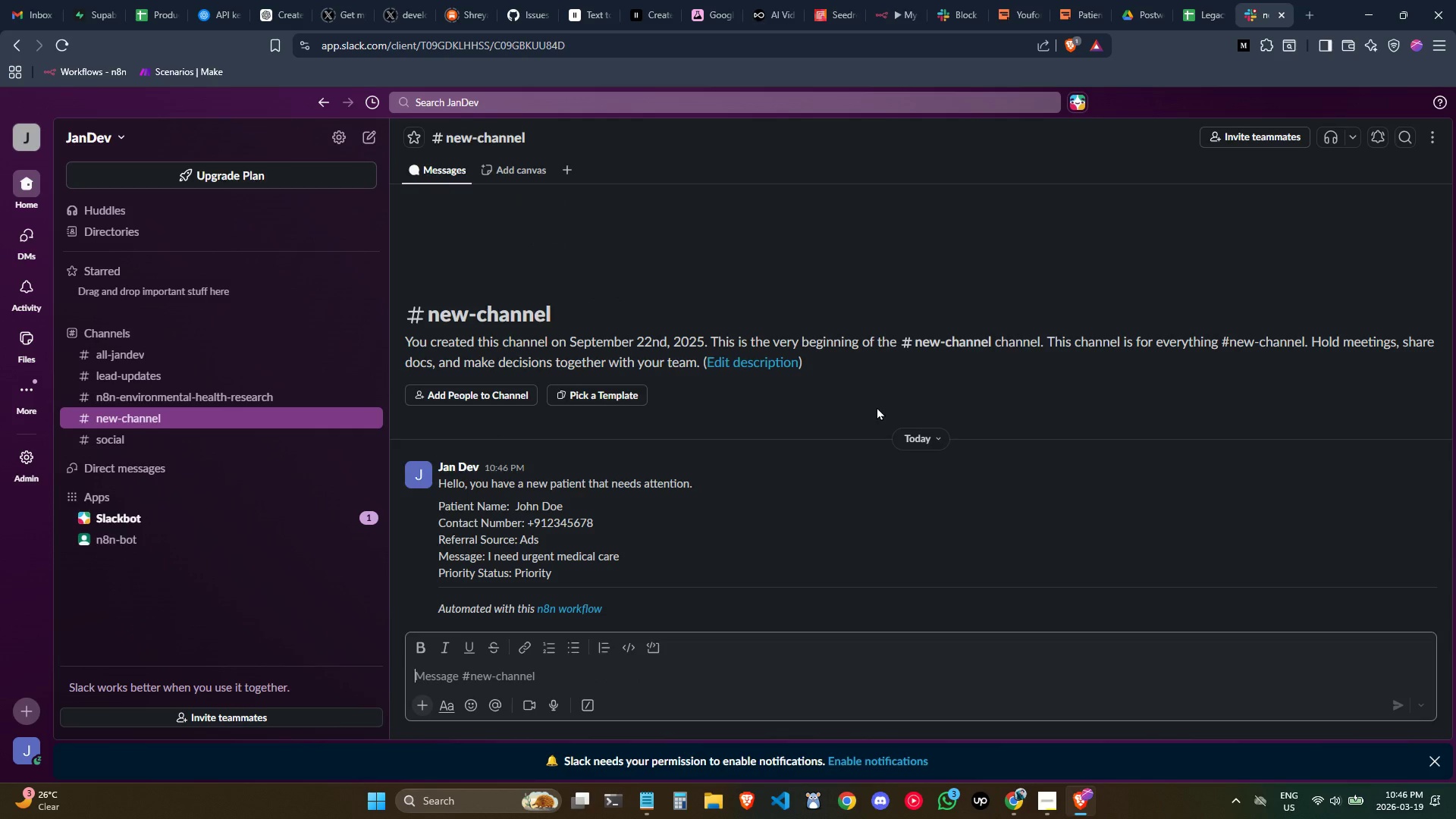 
scroll: coordinate [742, 689], scroll_direction: down, amount: 1.0
 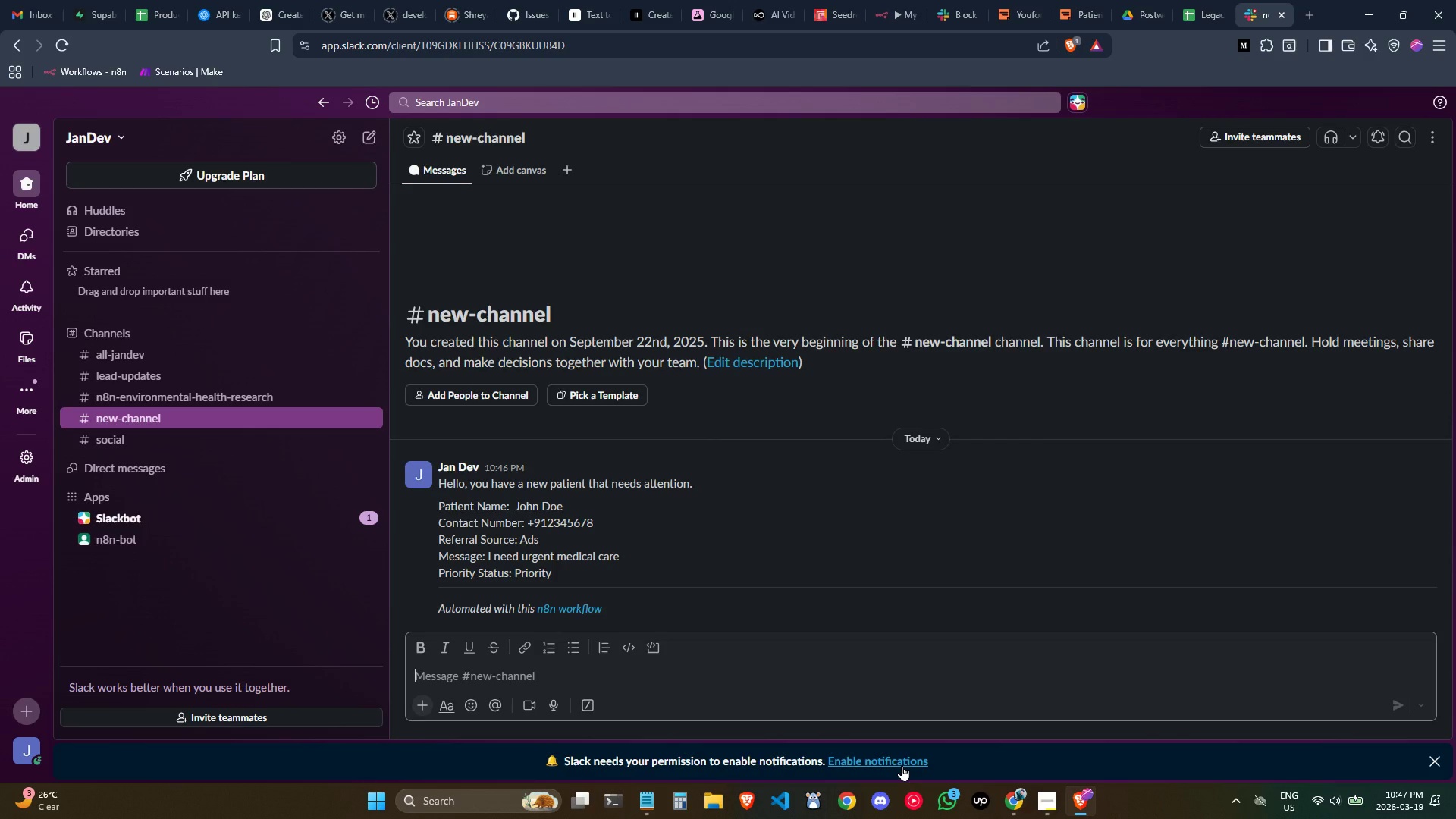 
left_click([902, 765])
 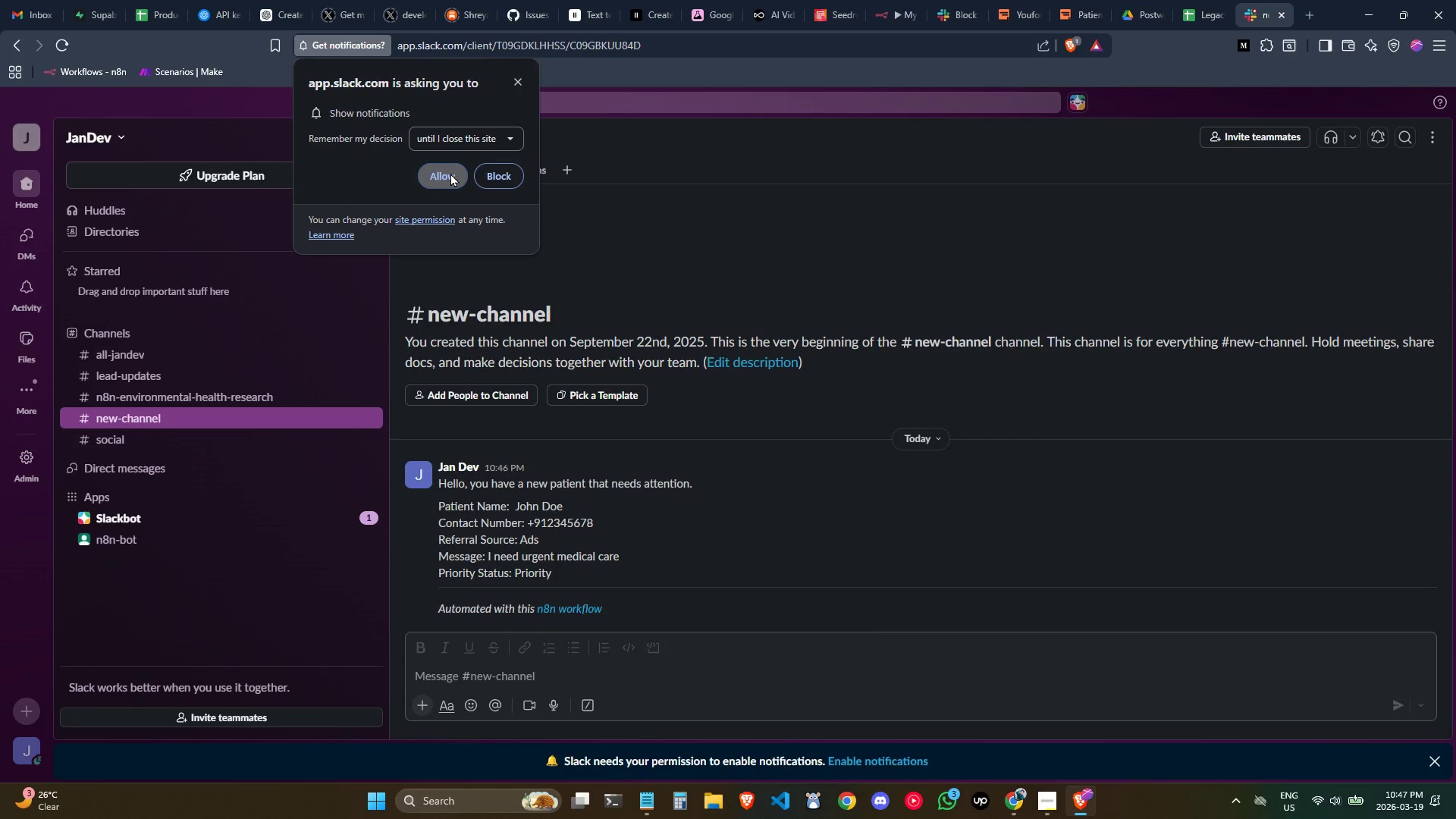 
left_click([450, 173])
 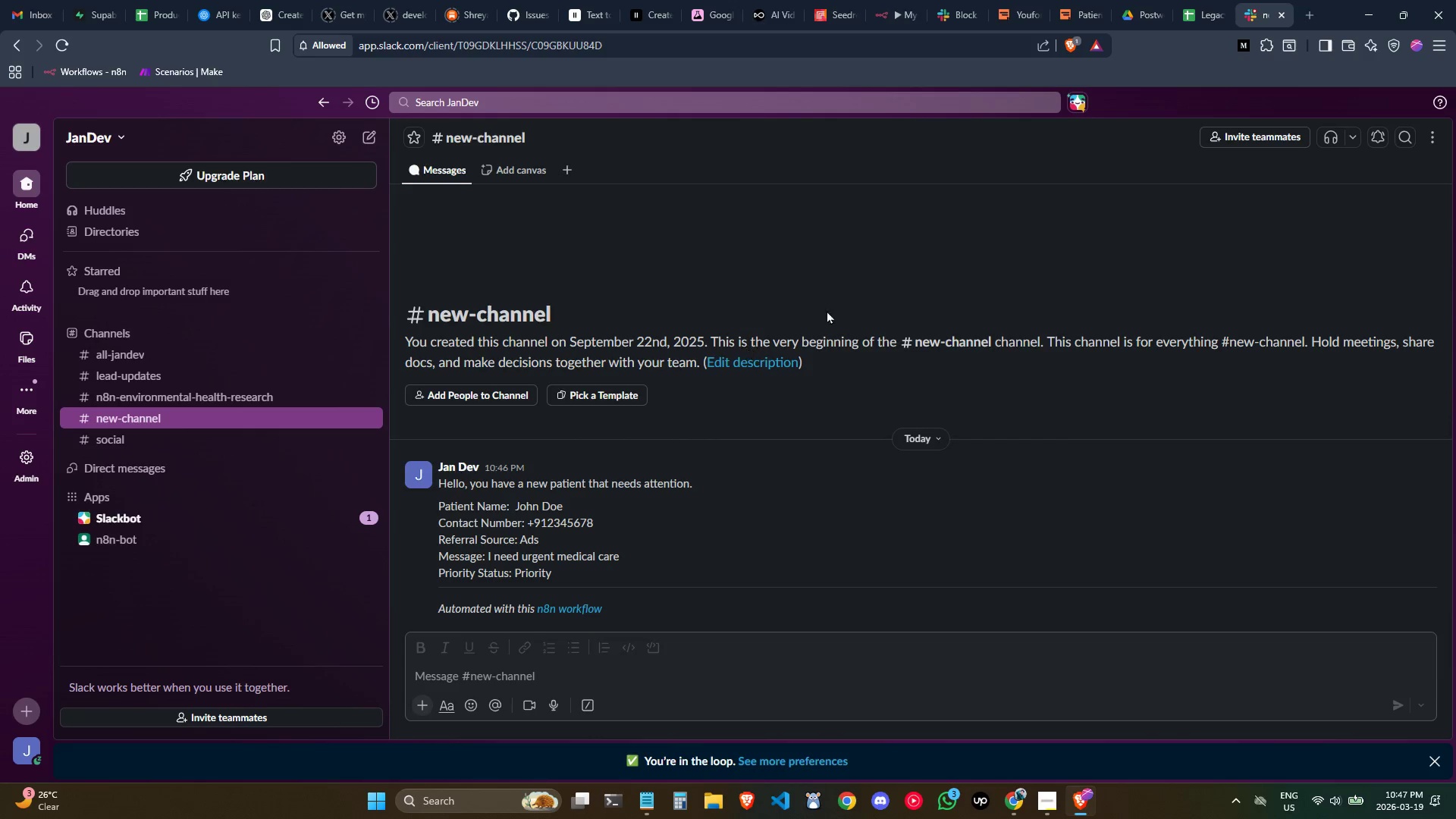 
scroll: coordinate [914, 441], scroll_direction: down, amount: 1.0
 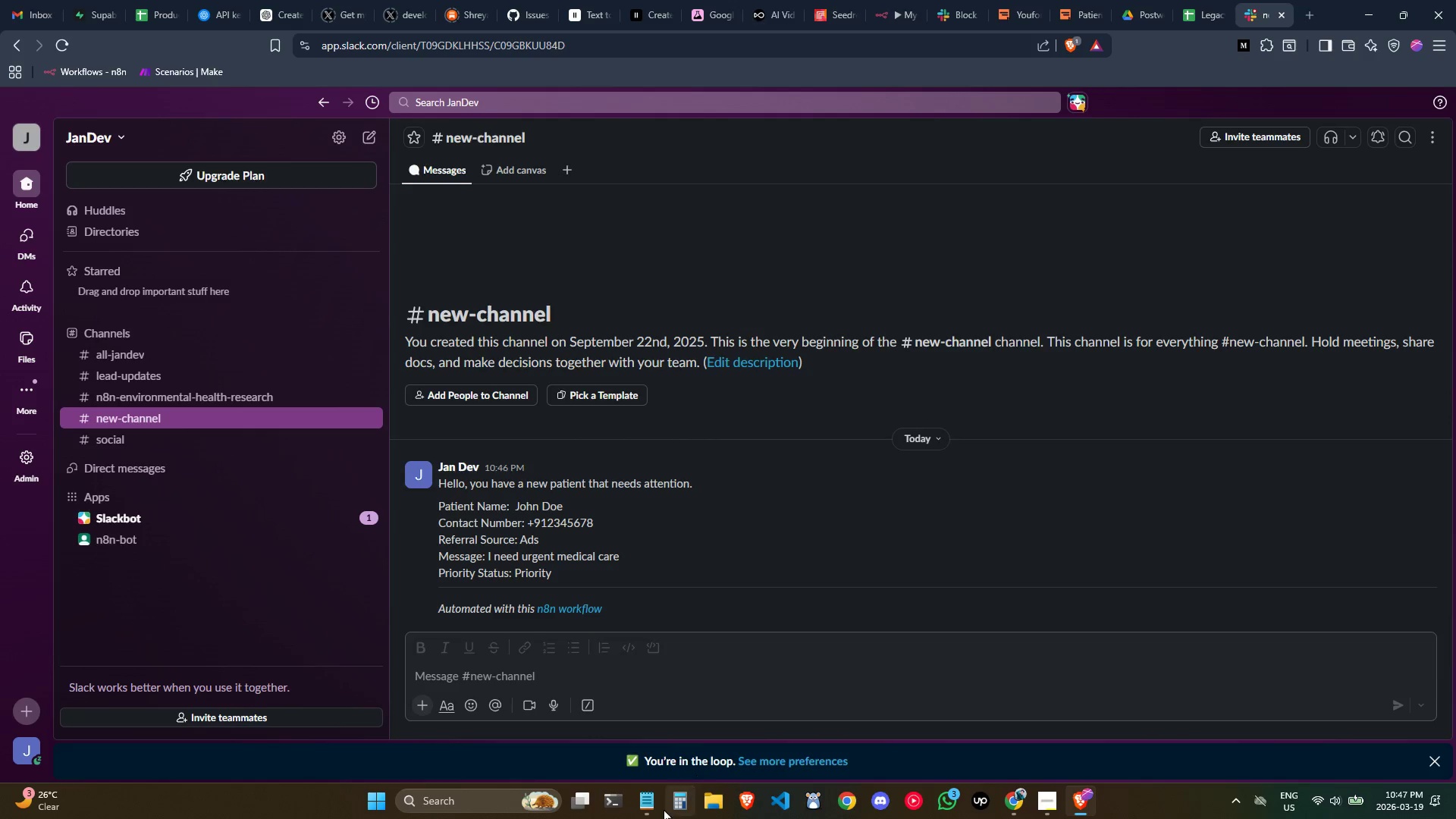 
left_click([649, 805])
 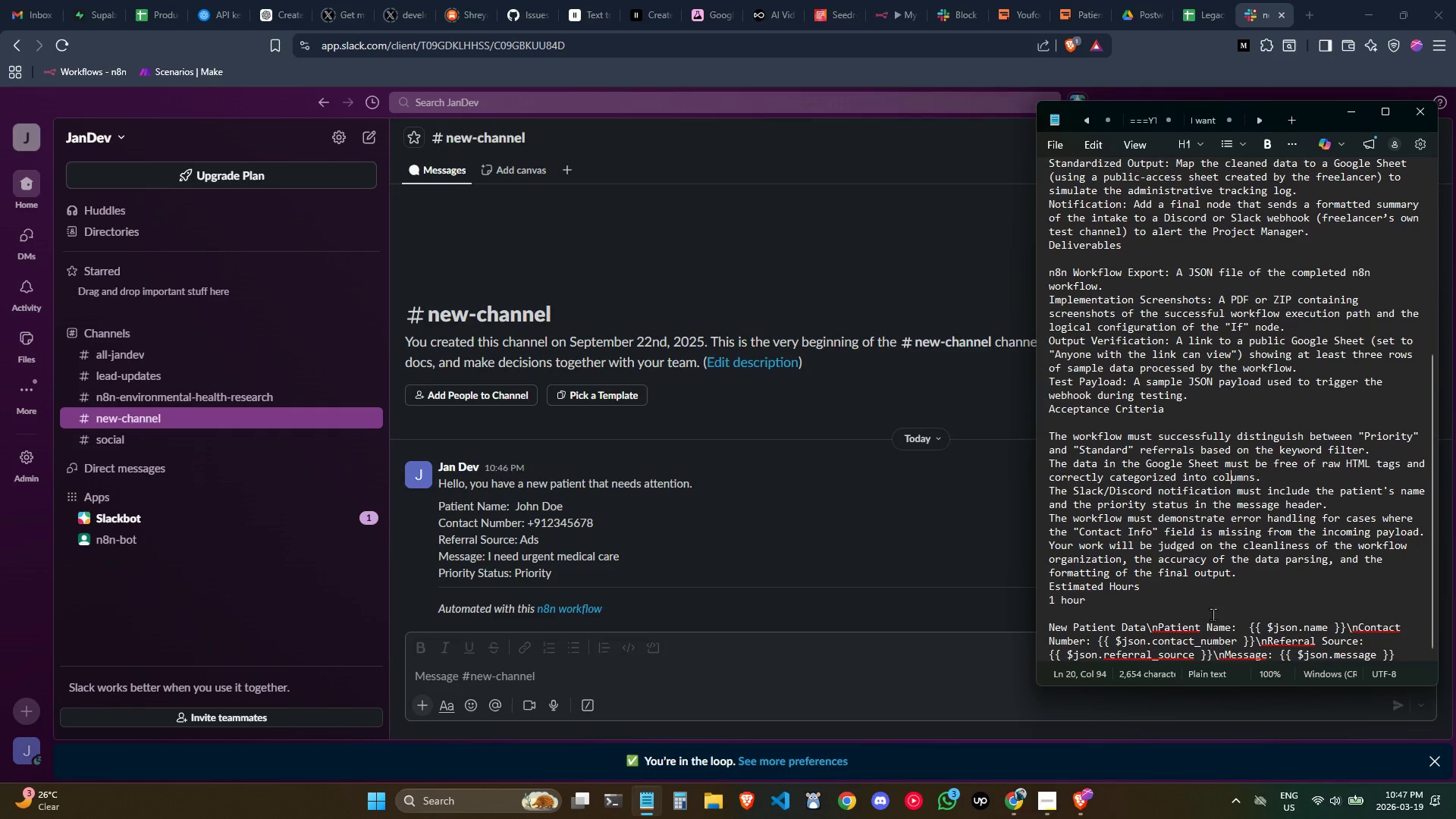 
left_click([1206, 595])
 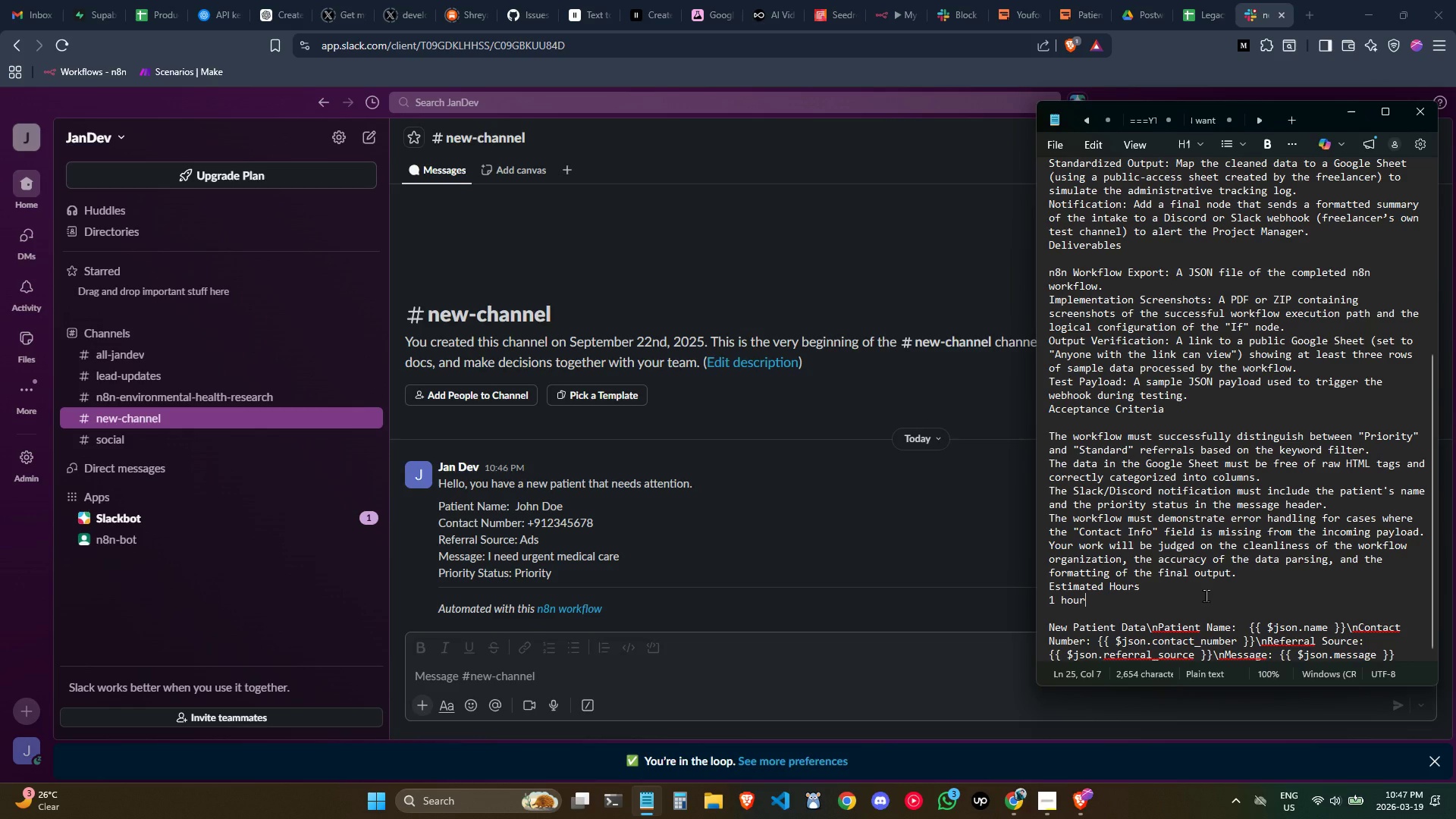 
scroll: coordinate [1206, 595], scroll_direction: down, amount: 3.0
 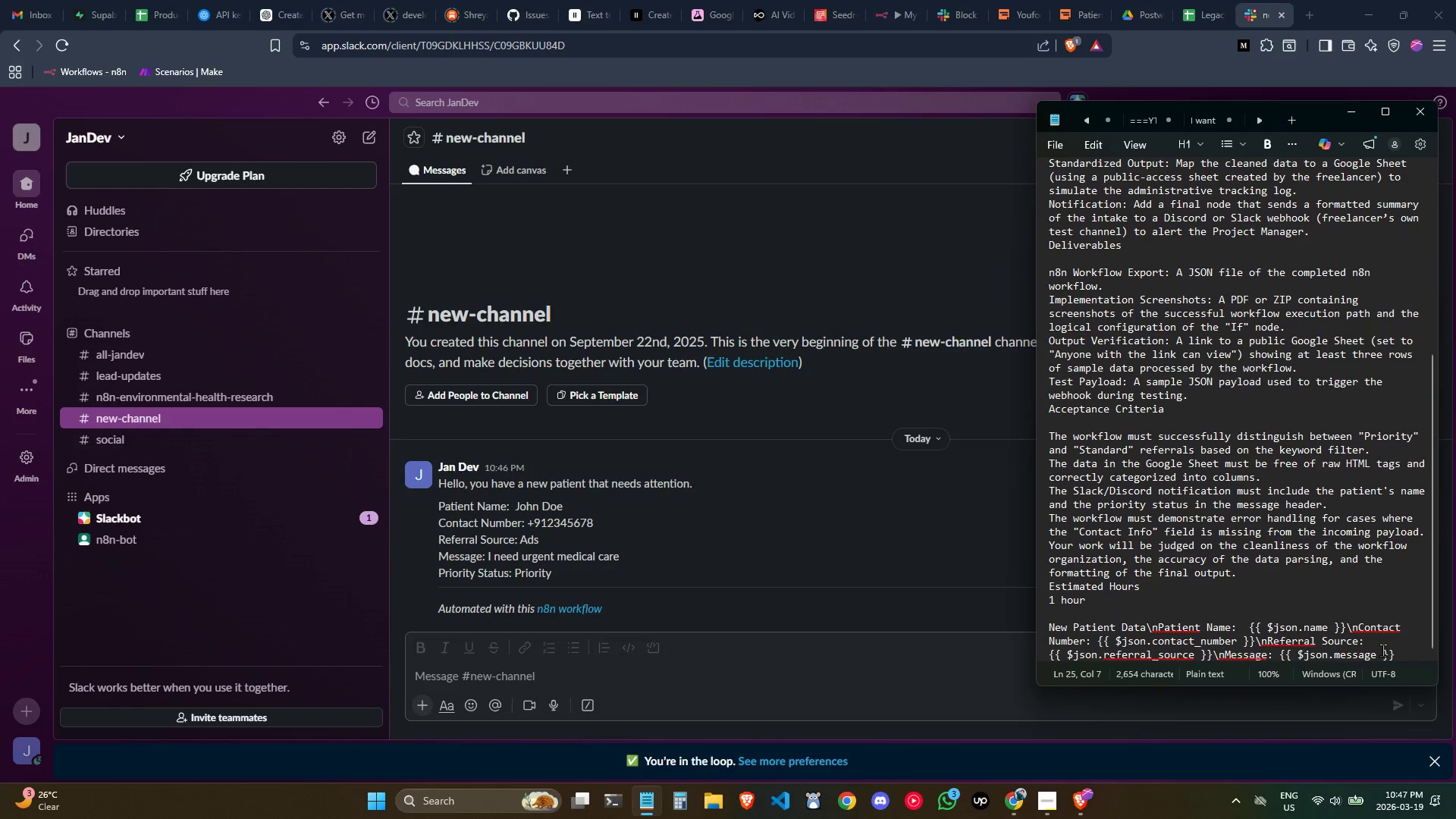 
left_click_drag(start_coordinate=[1401, 658], to_coordinate=[1037, 626])
 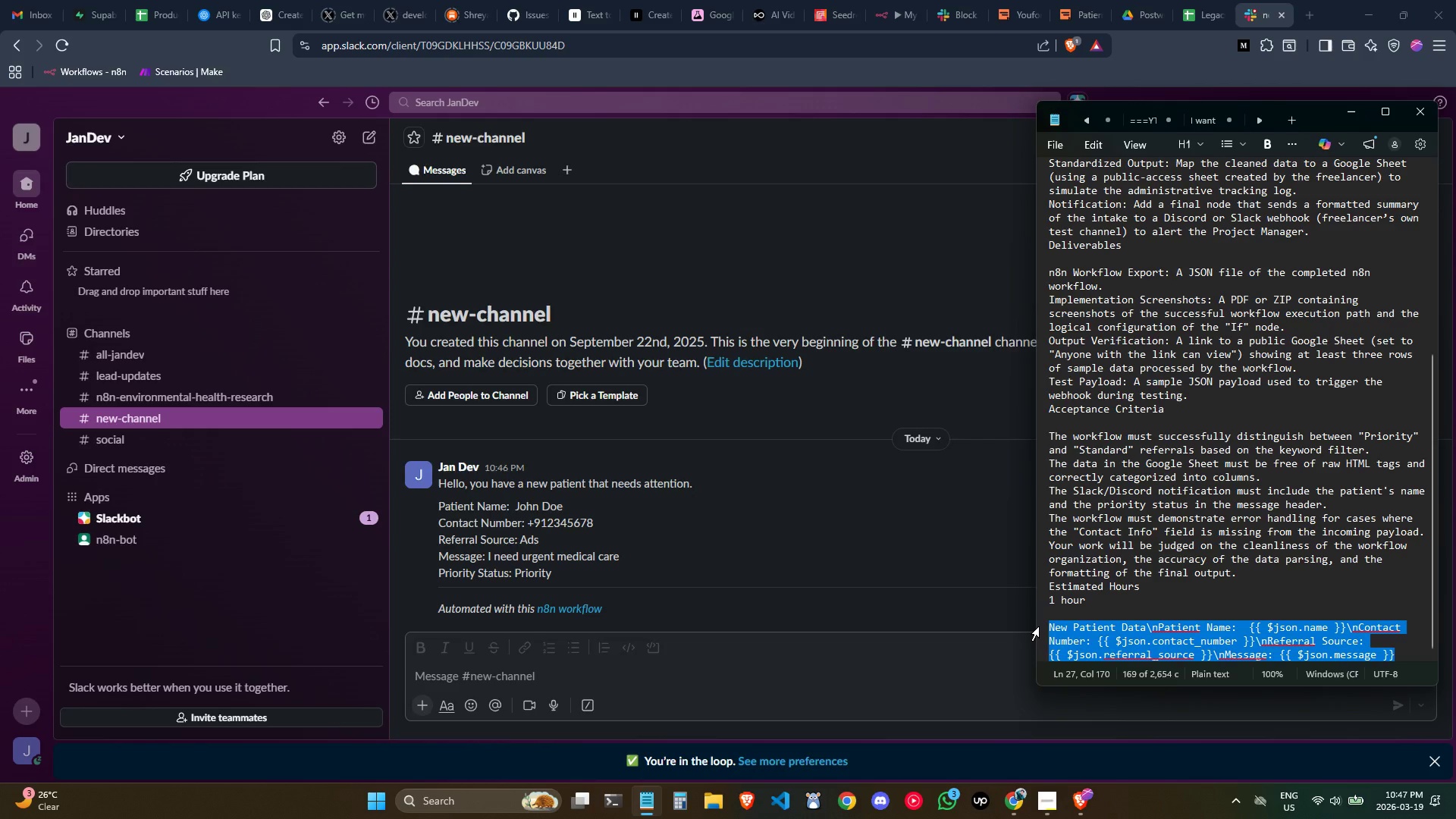 
key(Backspace)
 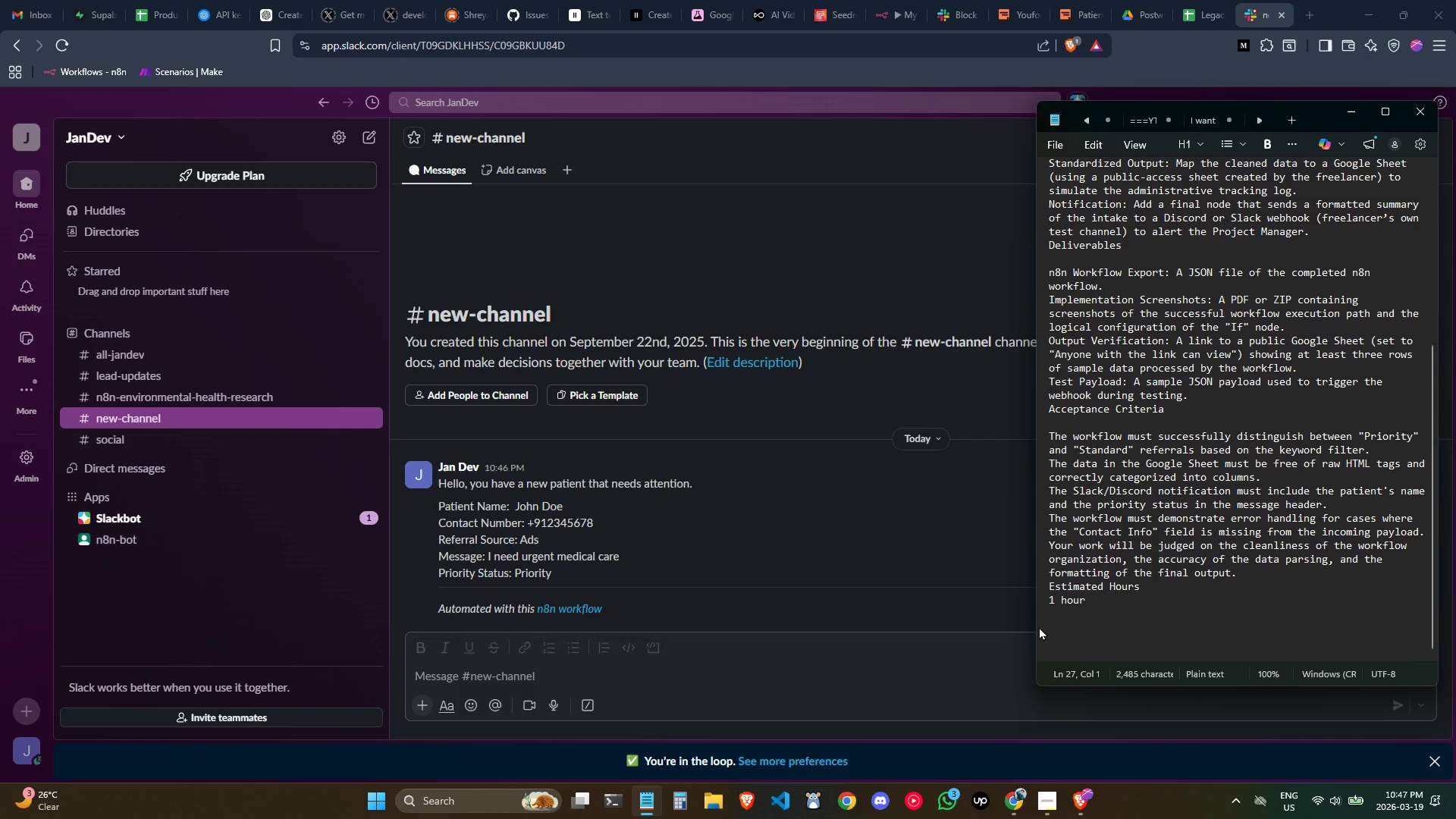 
key(Backspace)
 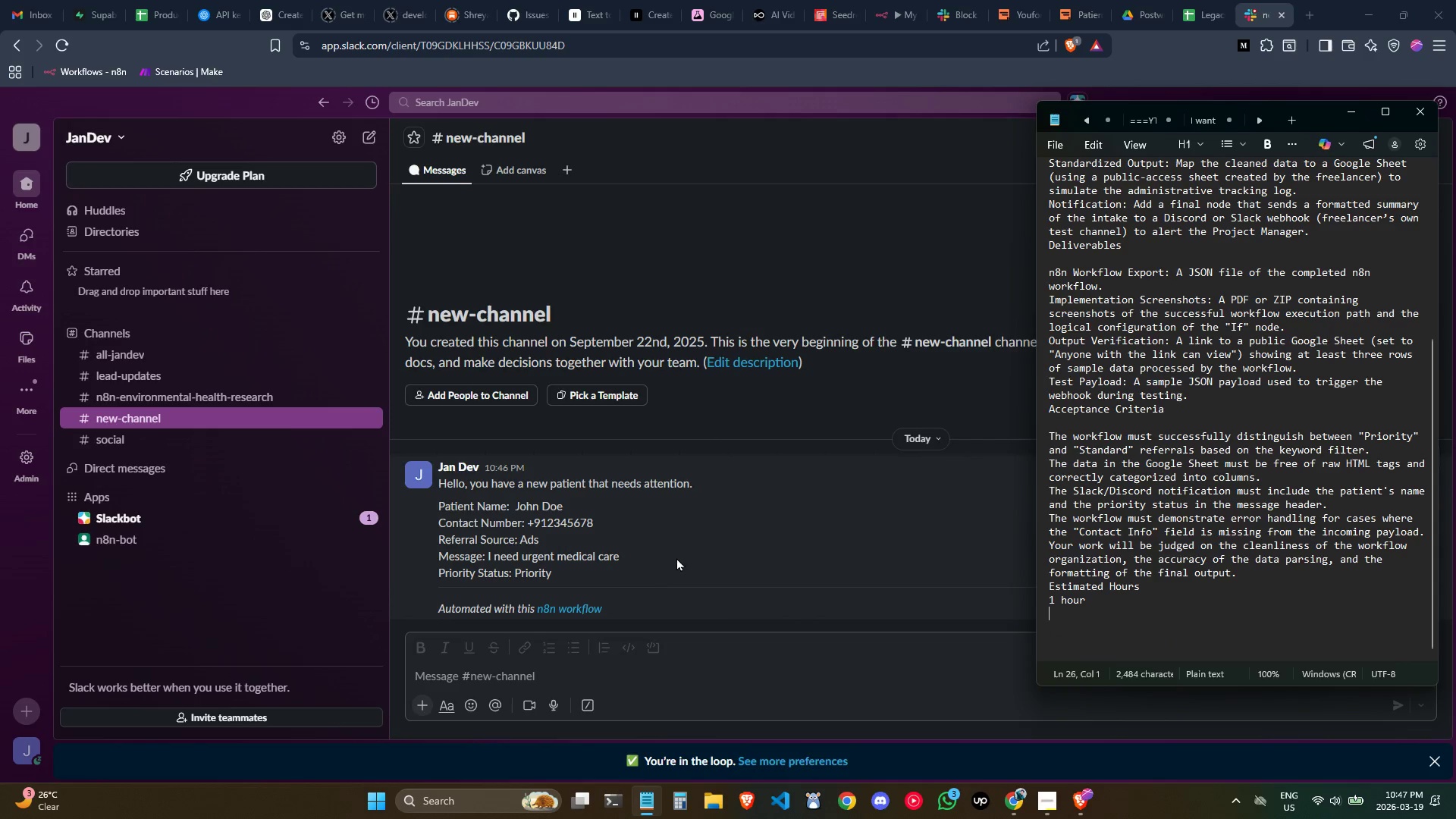 
wait(5.75)
 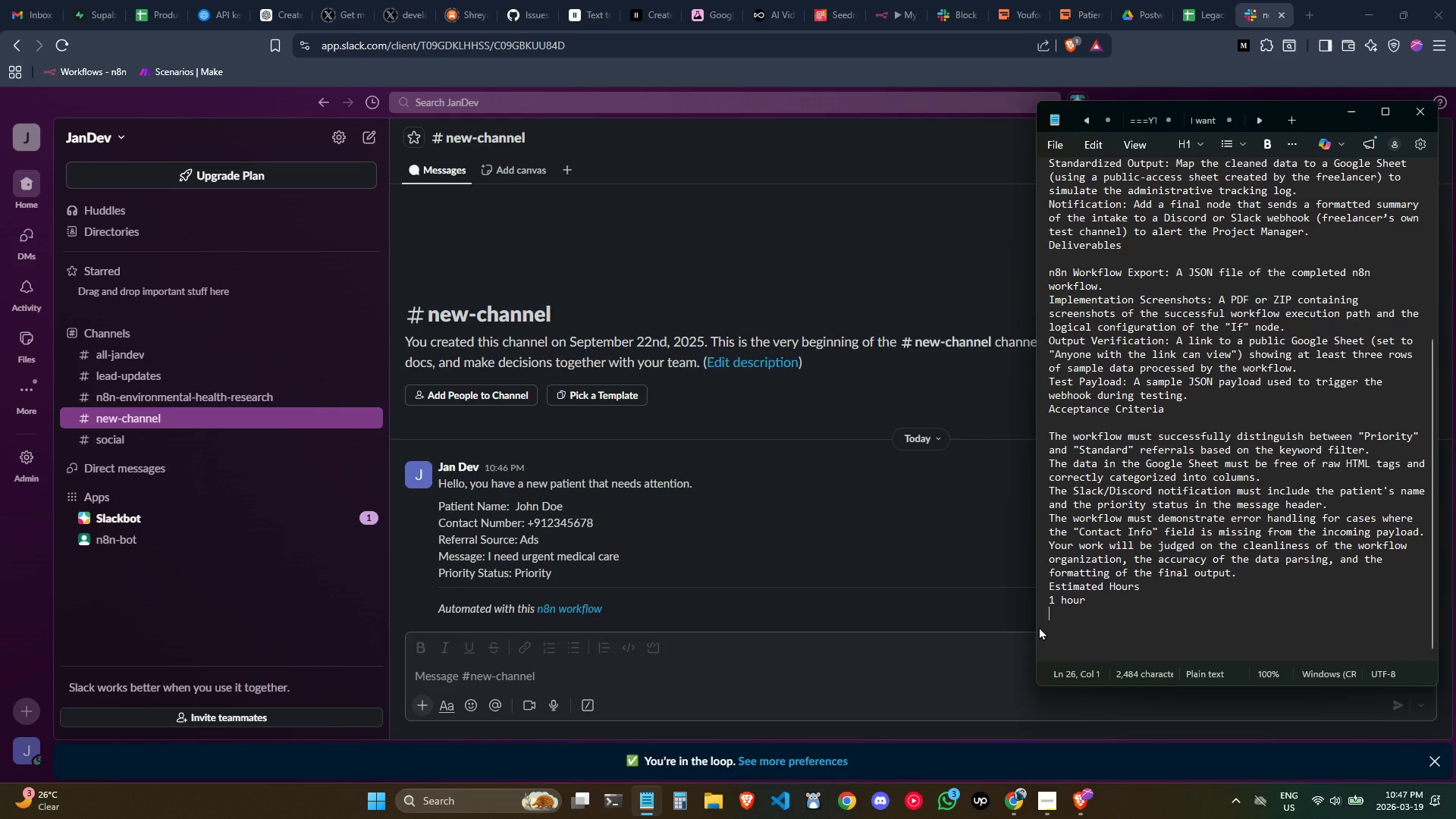 
left_click([1172, 598])
 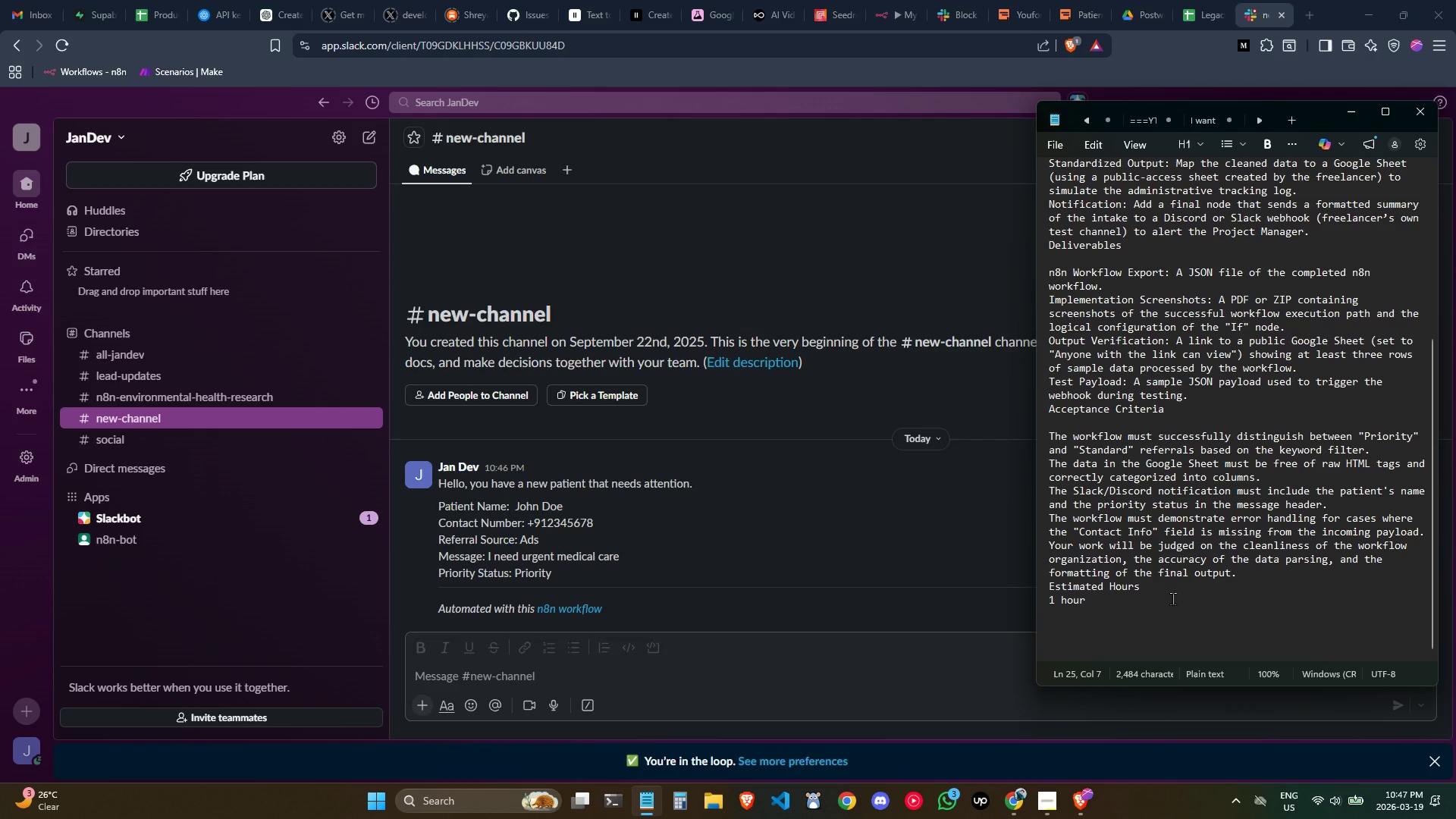 
wait(6.49)
 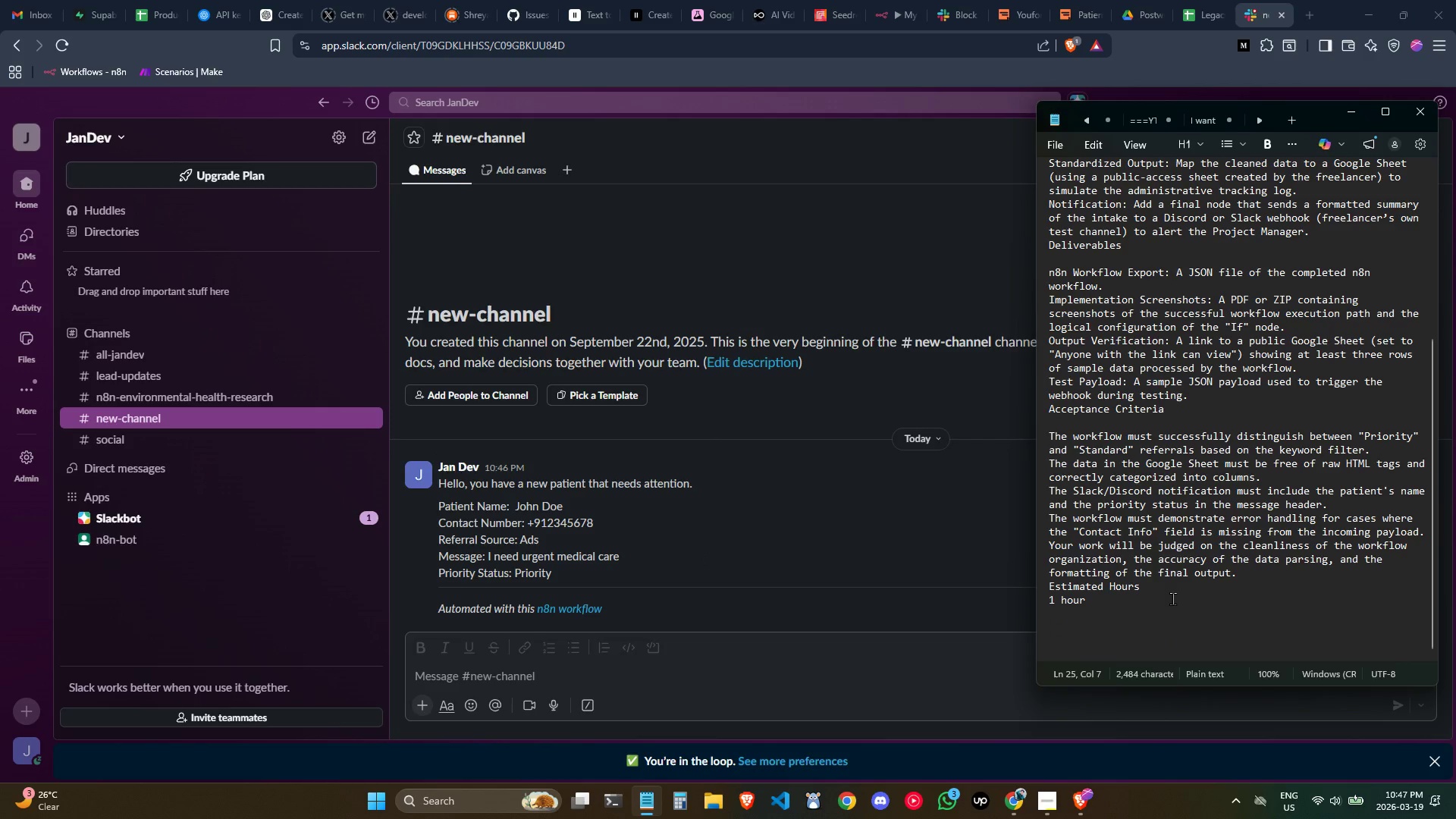 
left_click([1185, 425])
 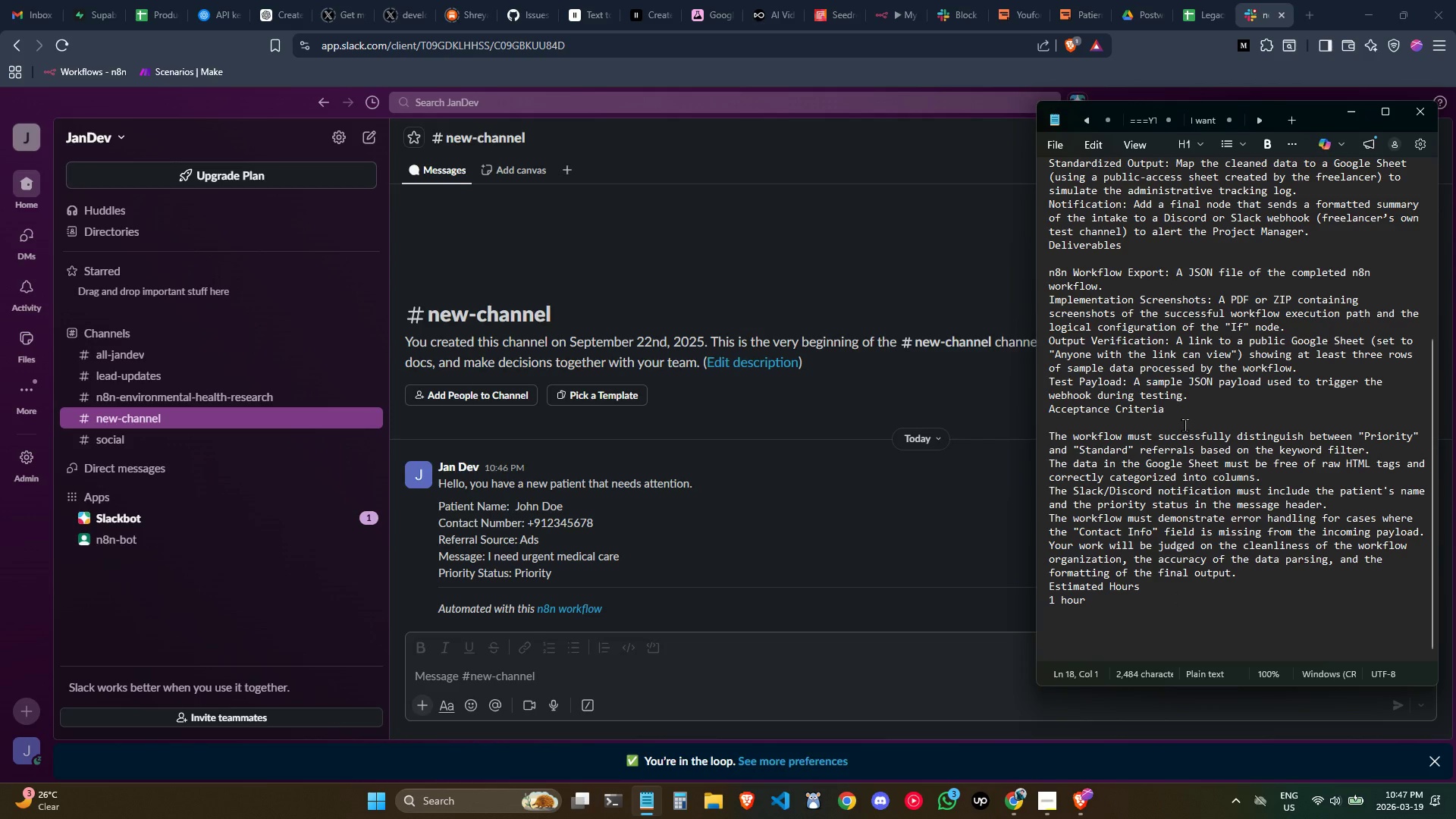 
left_click([1185, 412])
 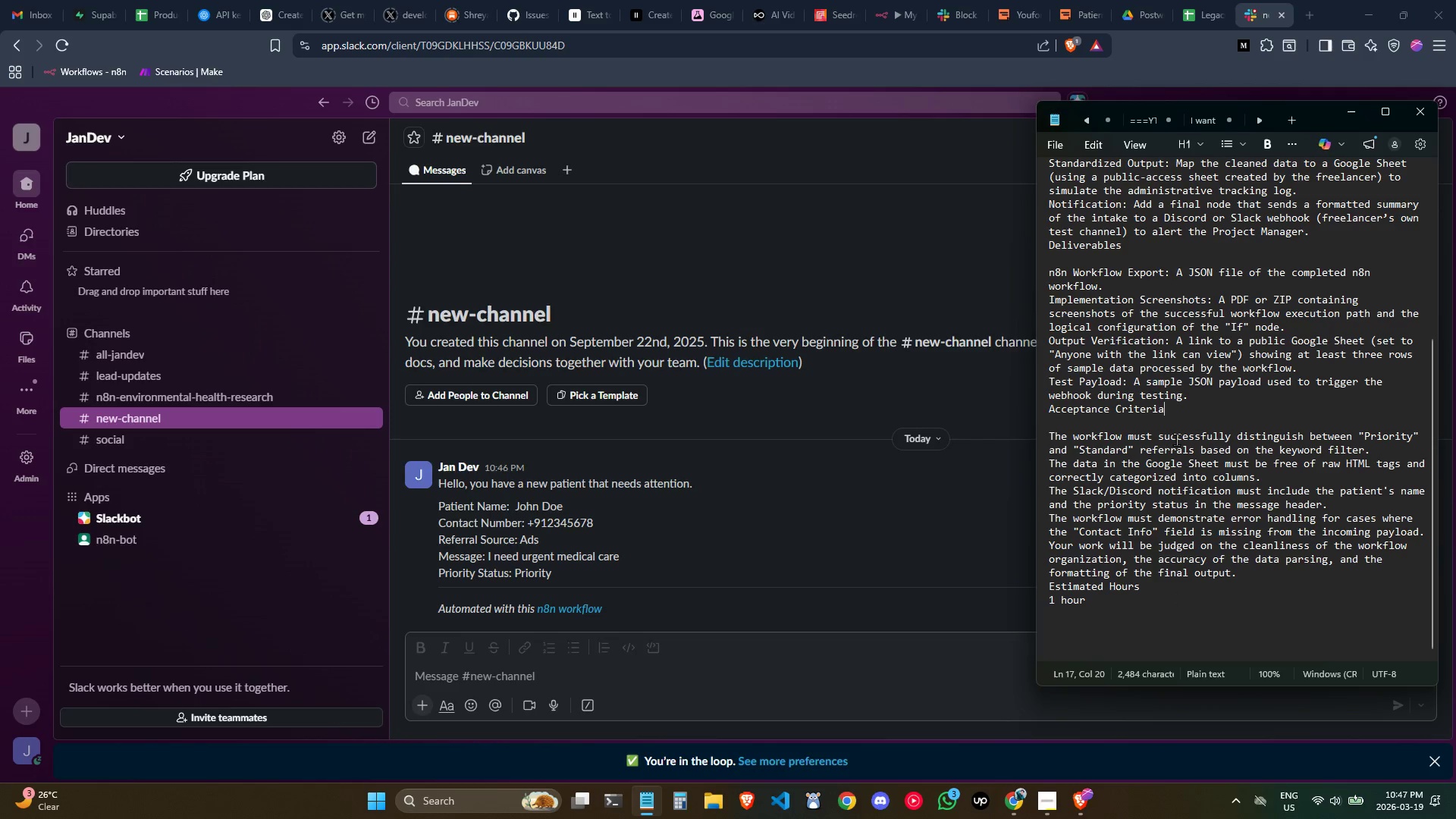 
left_click([1182, 477])
 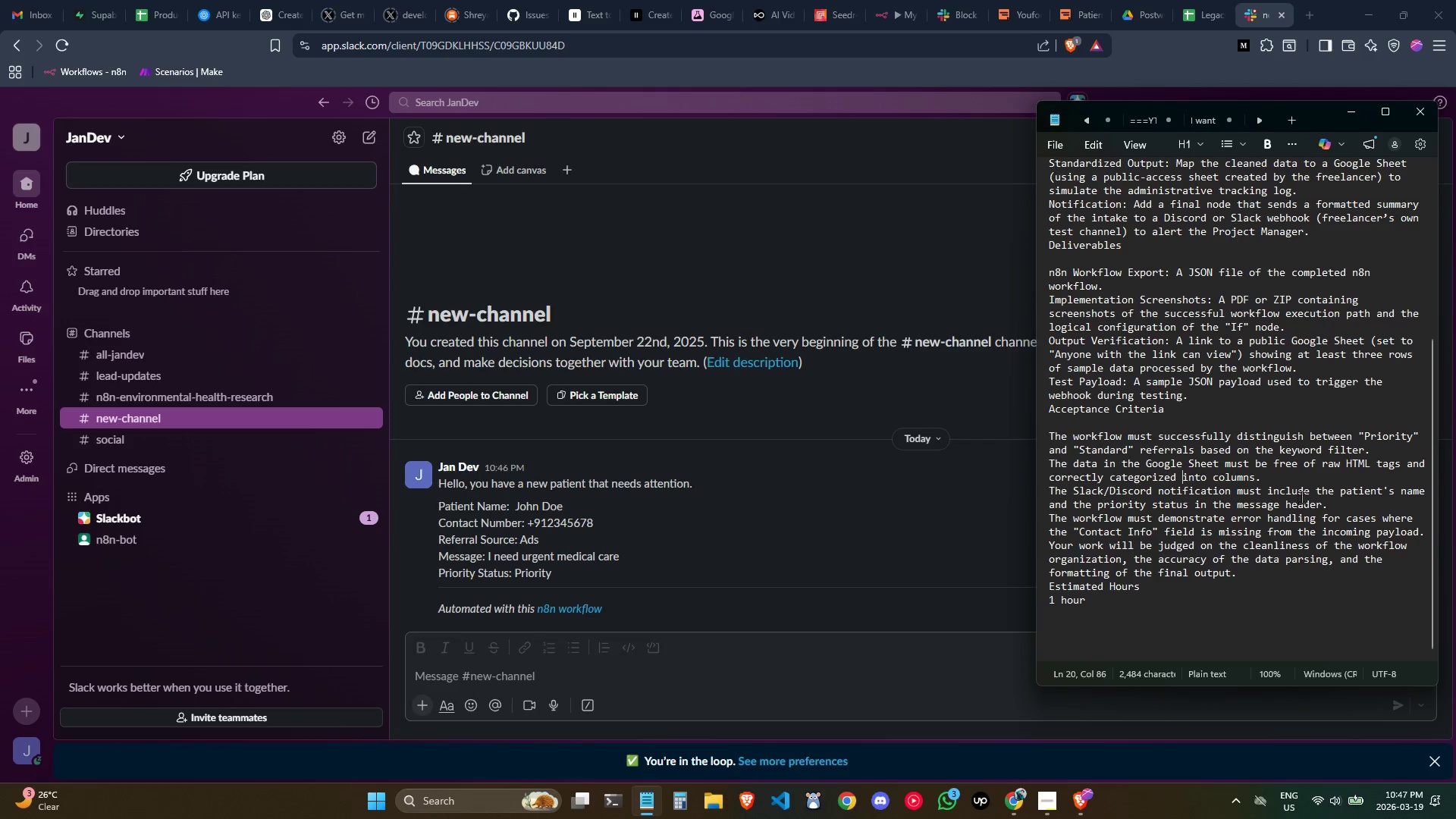 
double_click([1300, 521])
 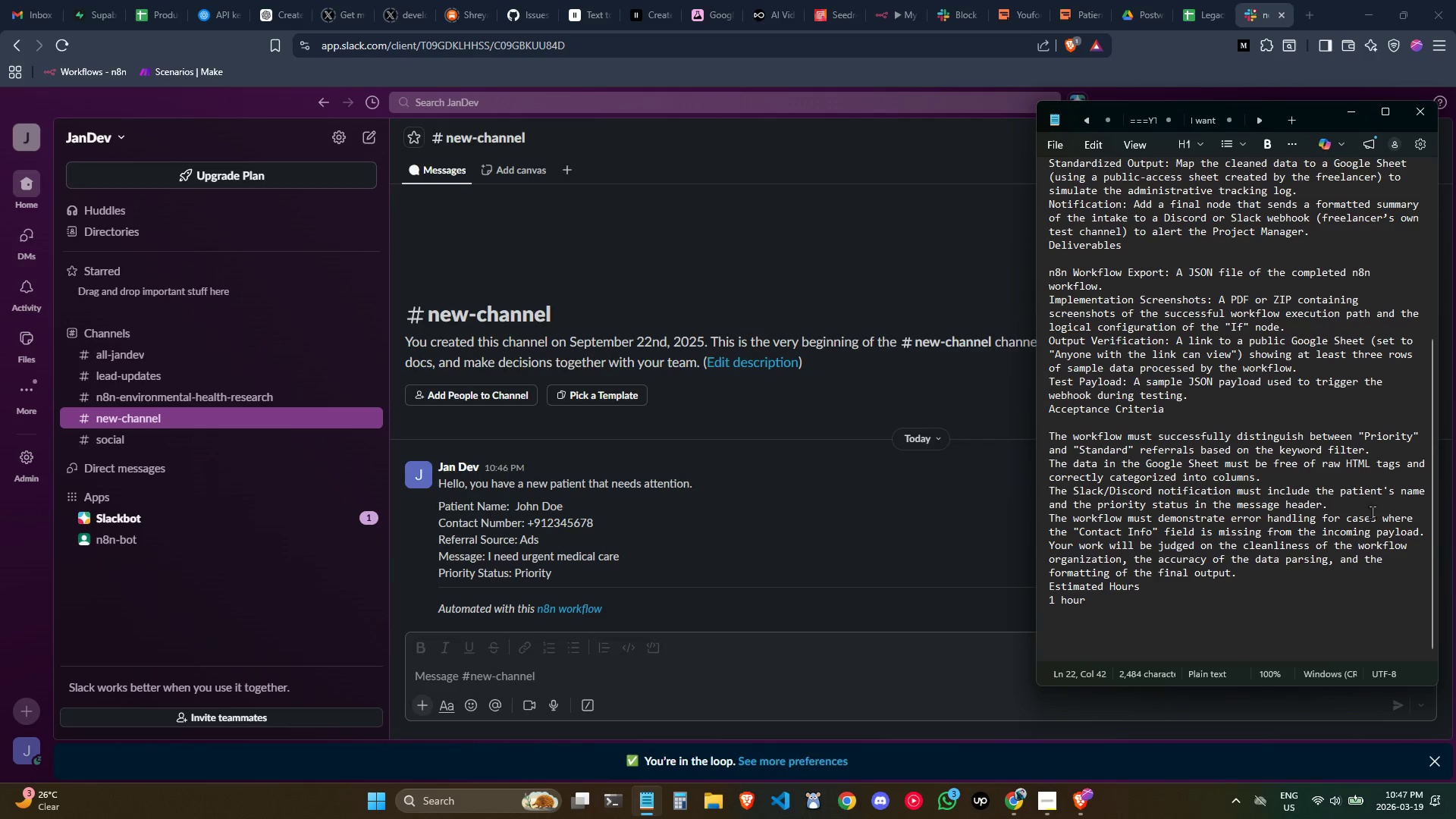 
left_click([1372, 502])
 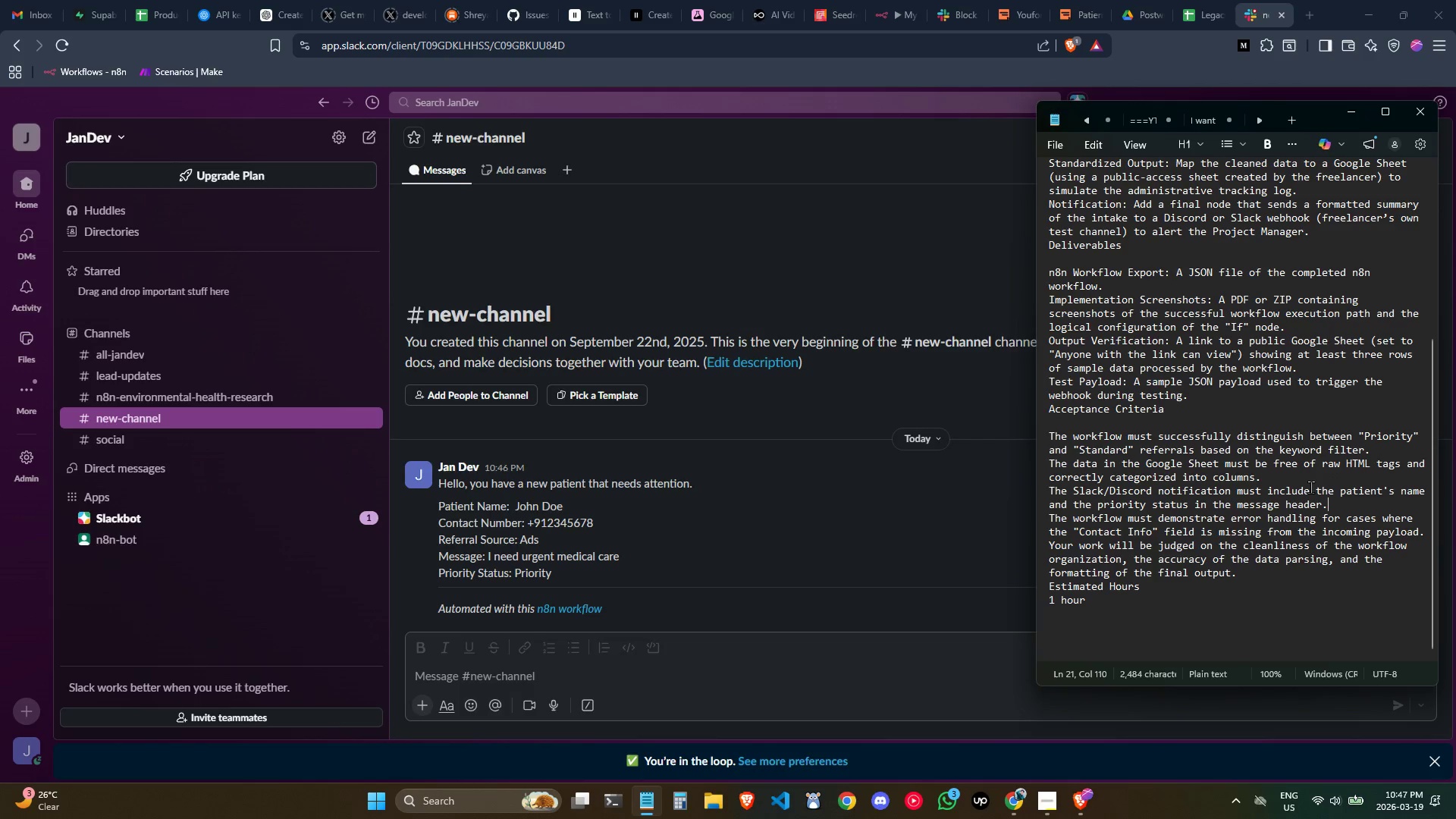 
wait(7.22)
 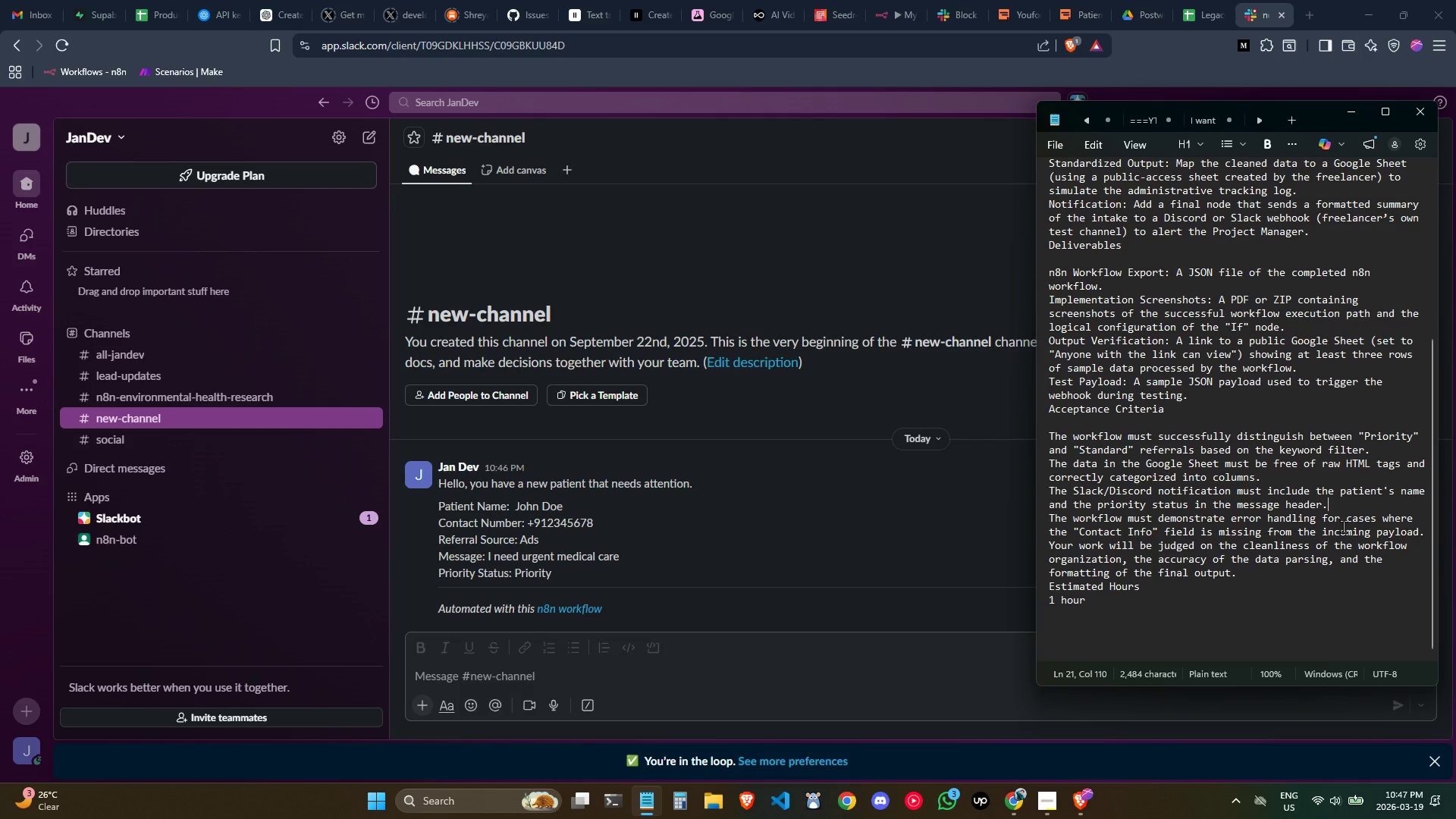 
left_click([742, 548])
 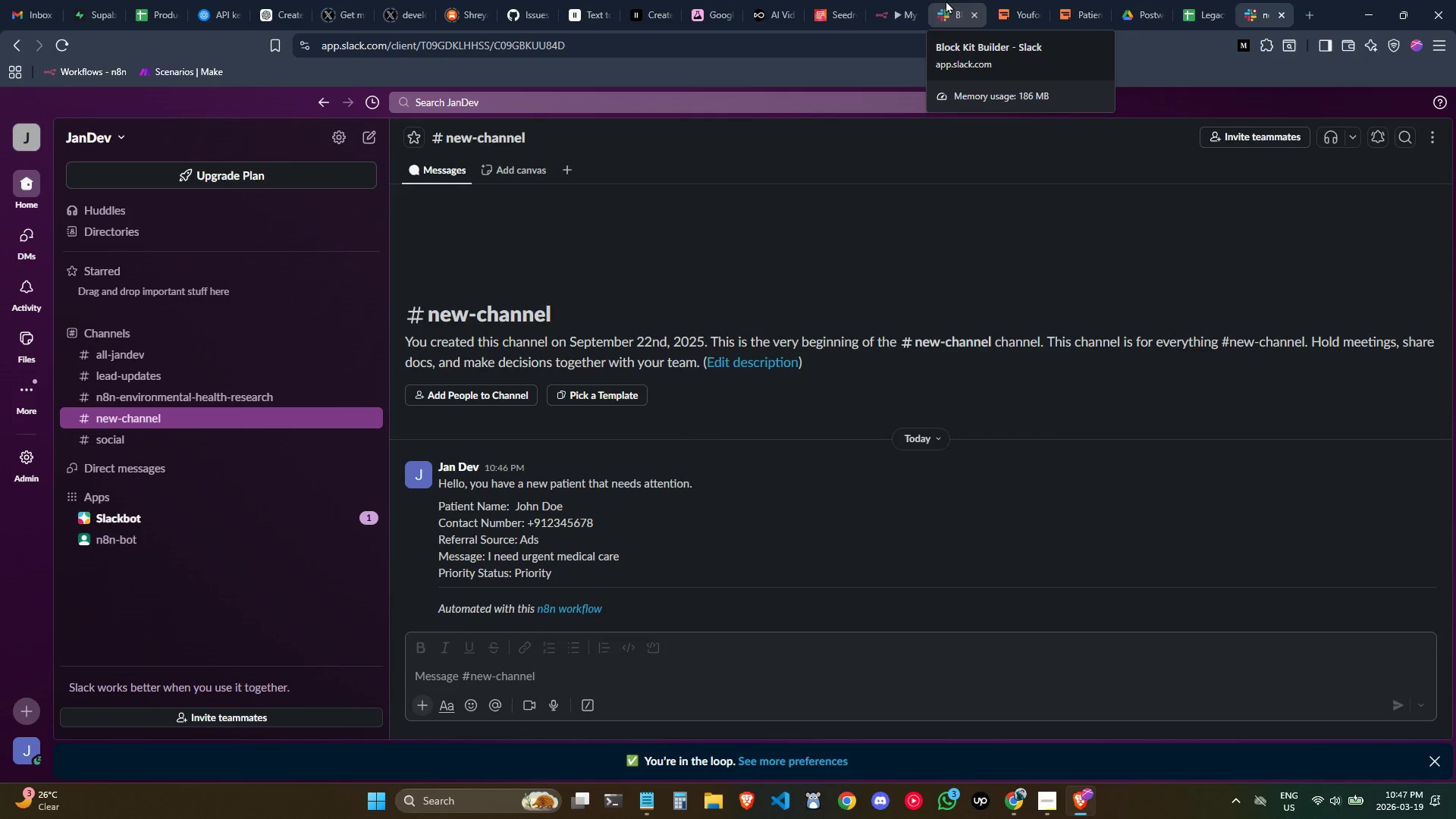 
left_click([896, 0])
 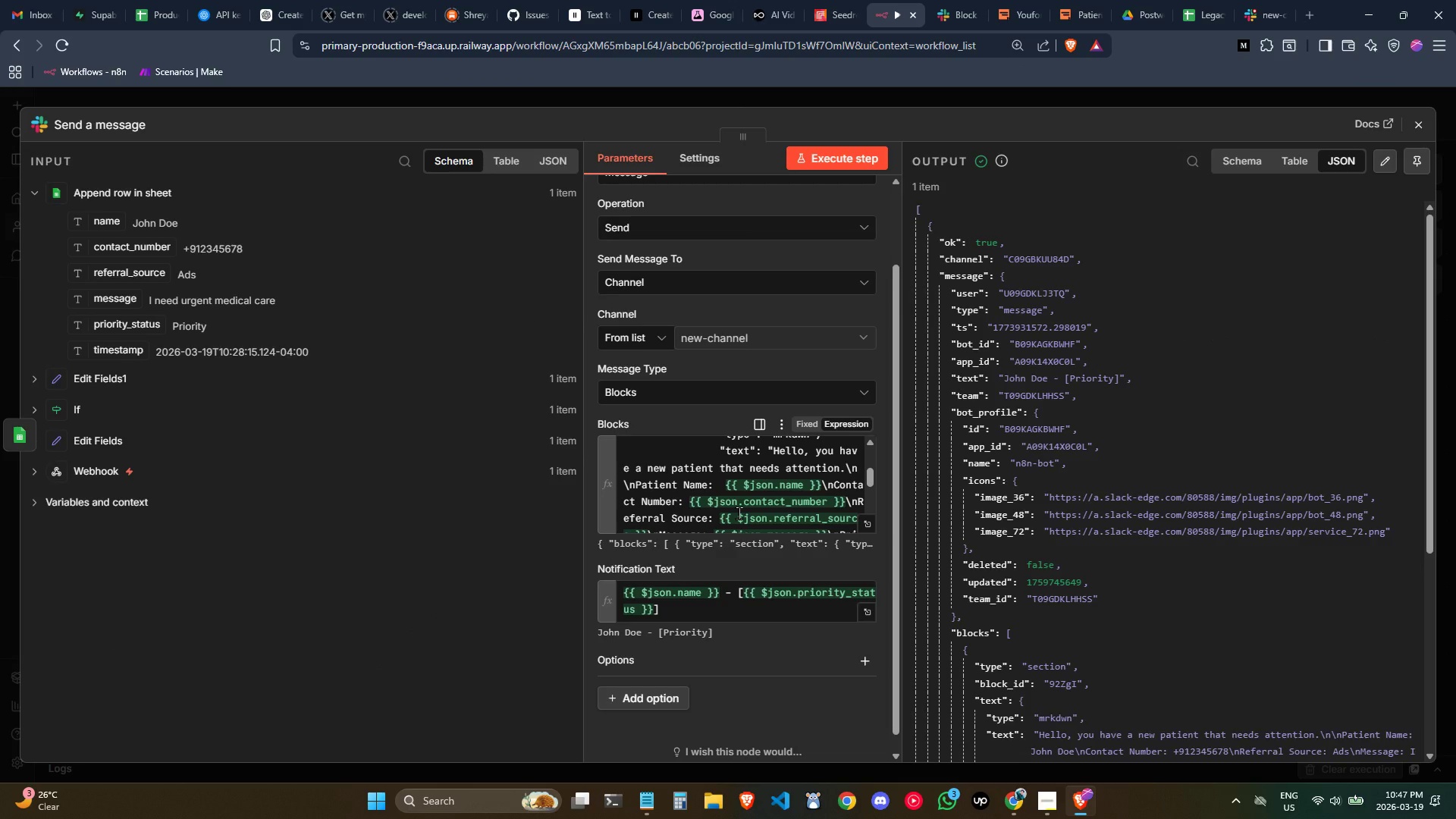 
scroll: coordinate [739, 513], scroll_direction: none, amount: 0.0
 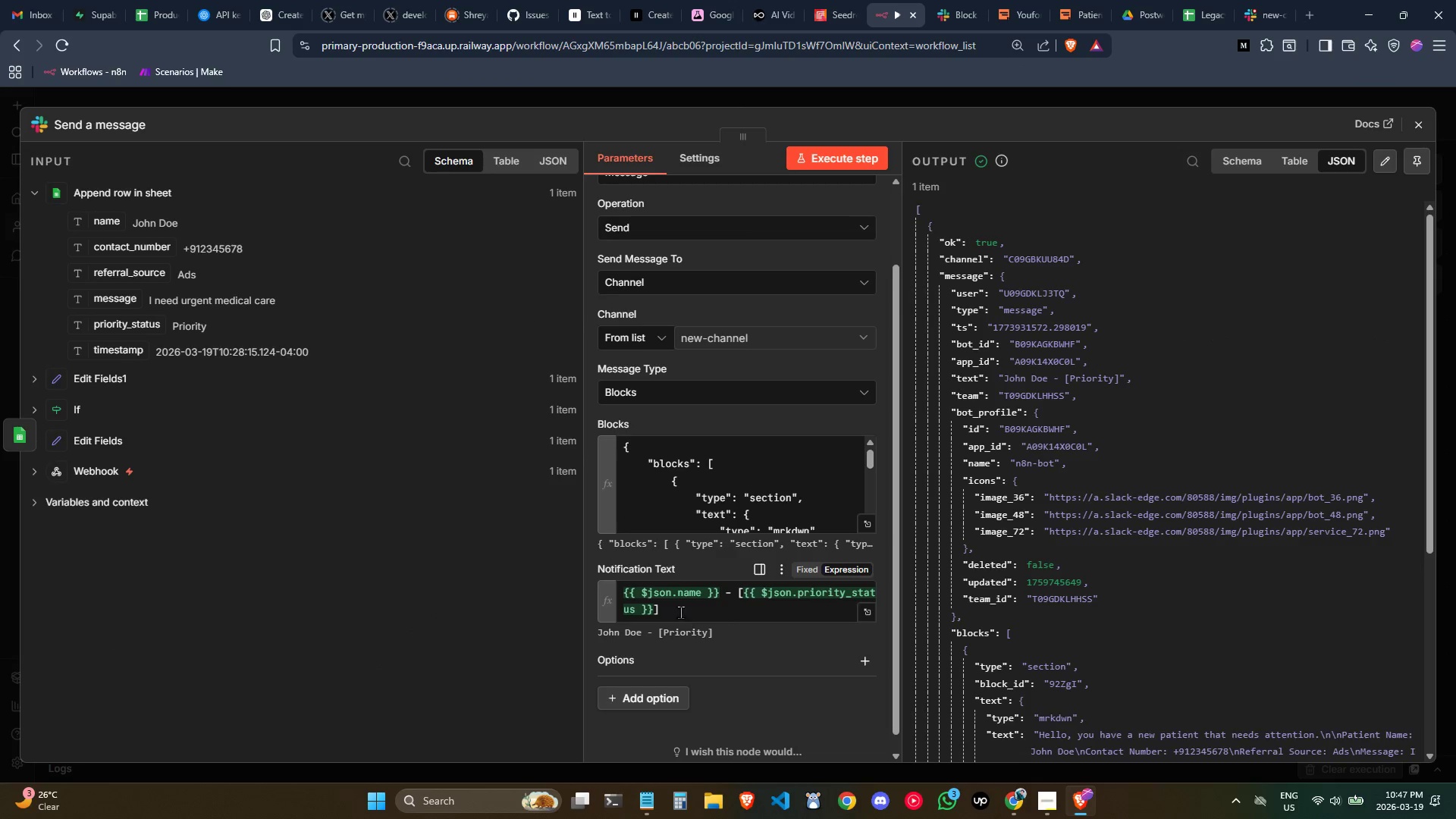 
left_click_drag(start_coordinate=[676, 606], to_coordinate=[613, 587])
 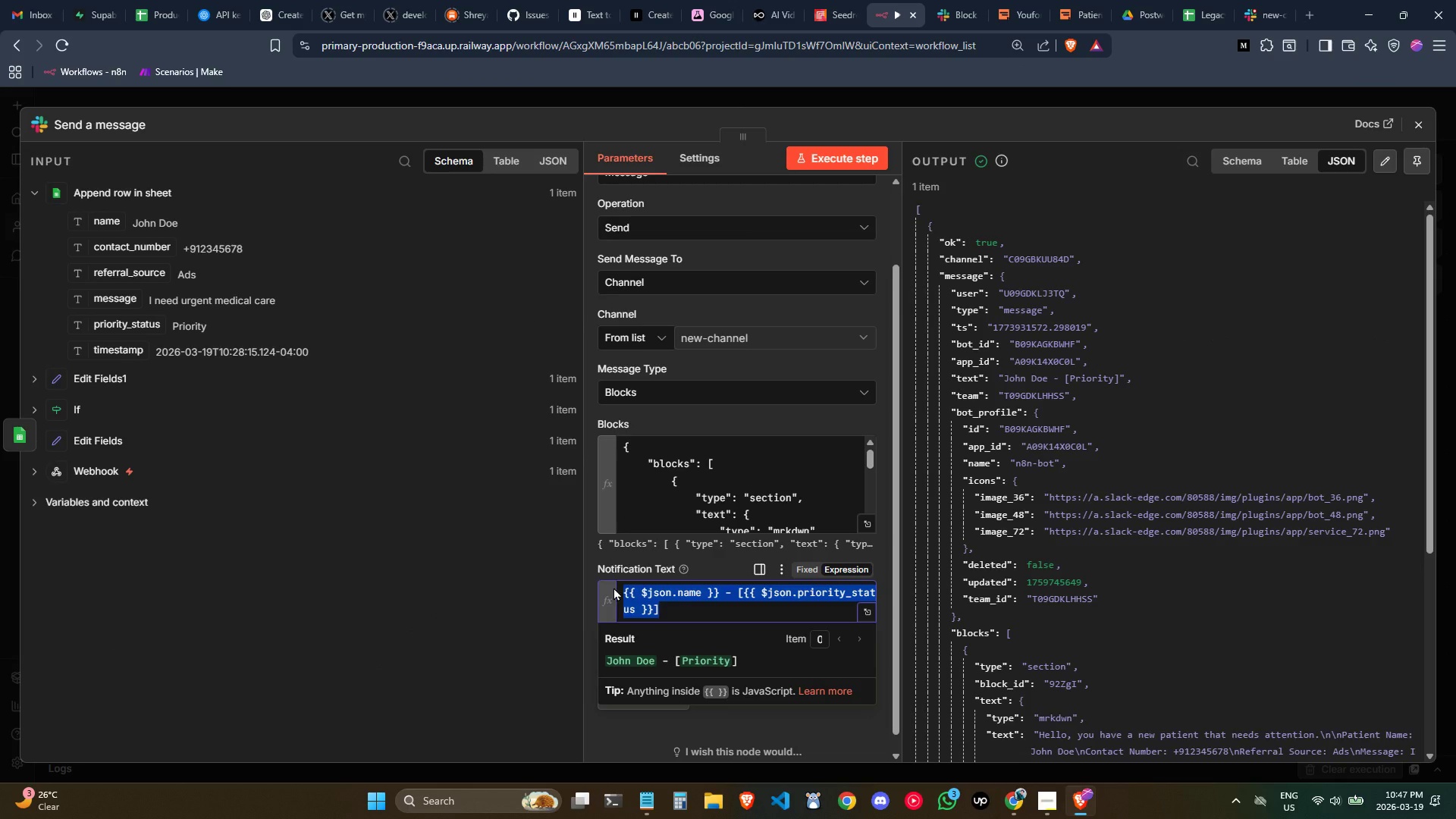 
key(Control+C)
 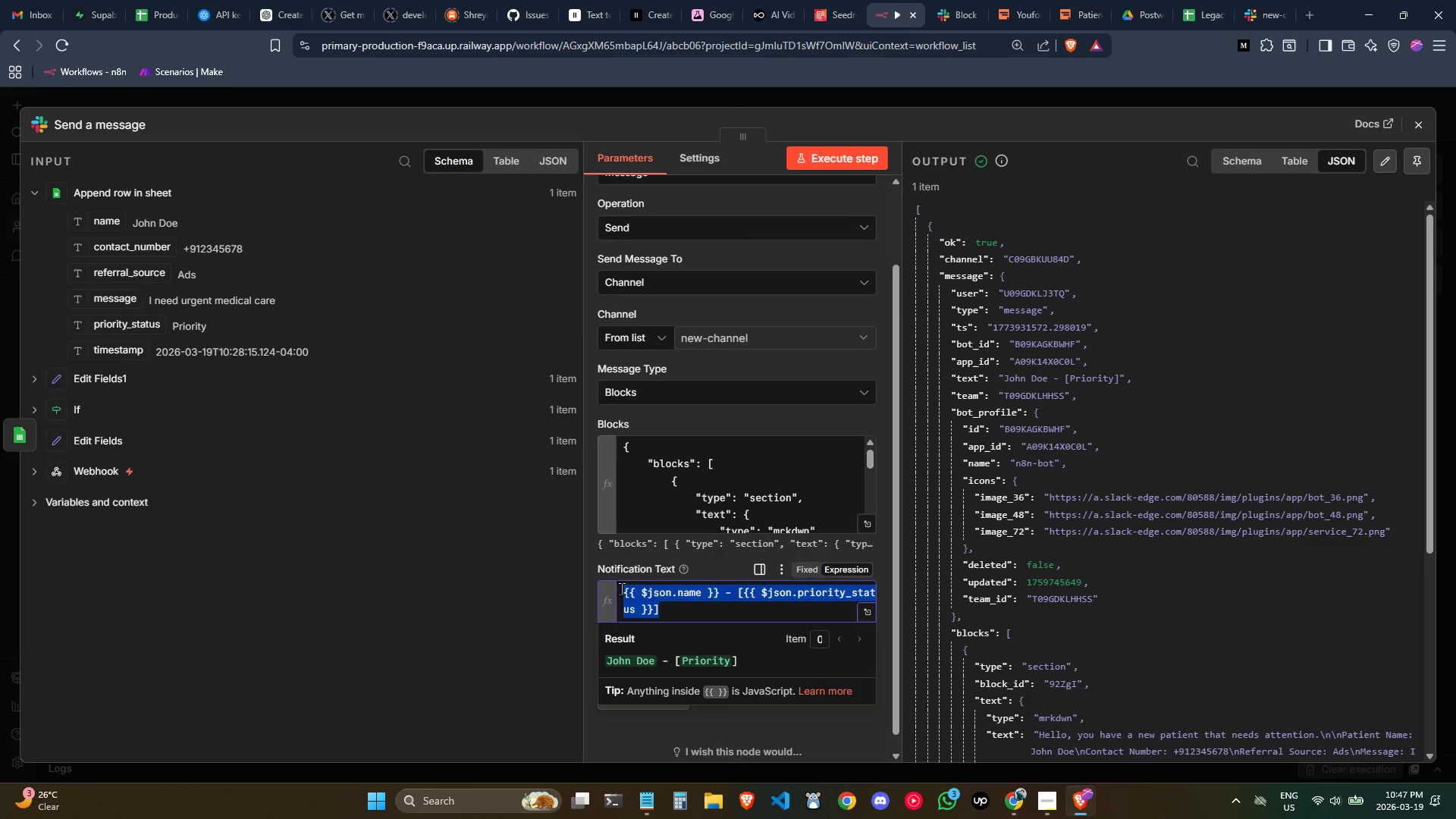 
key(Control+C)
 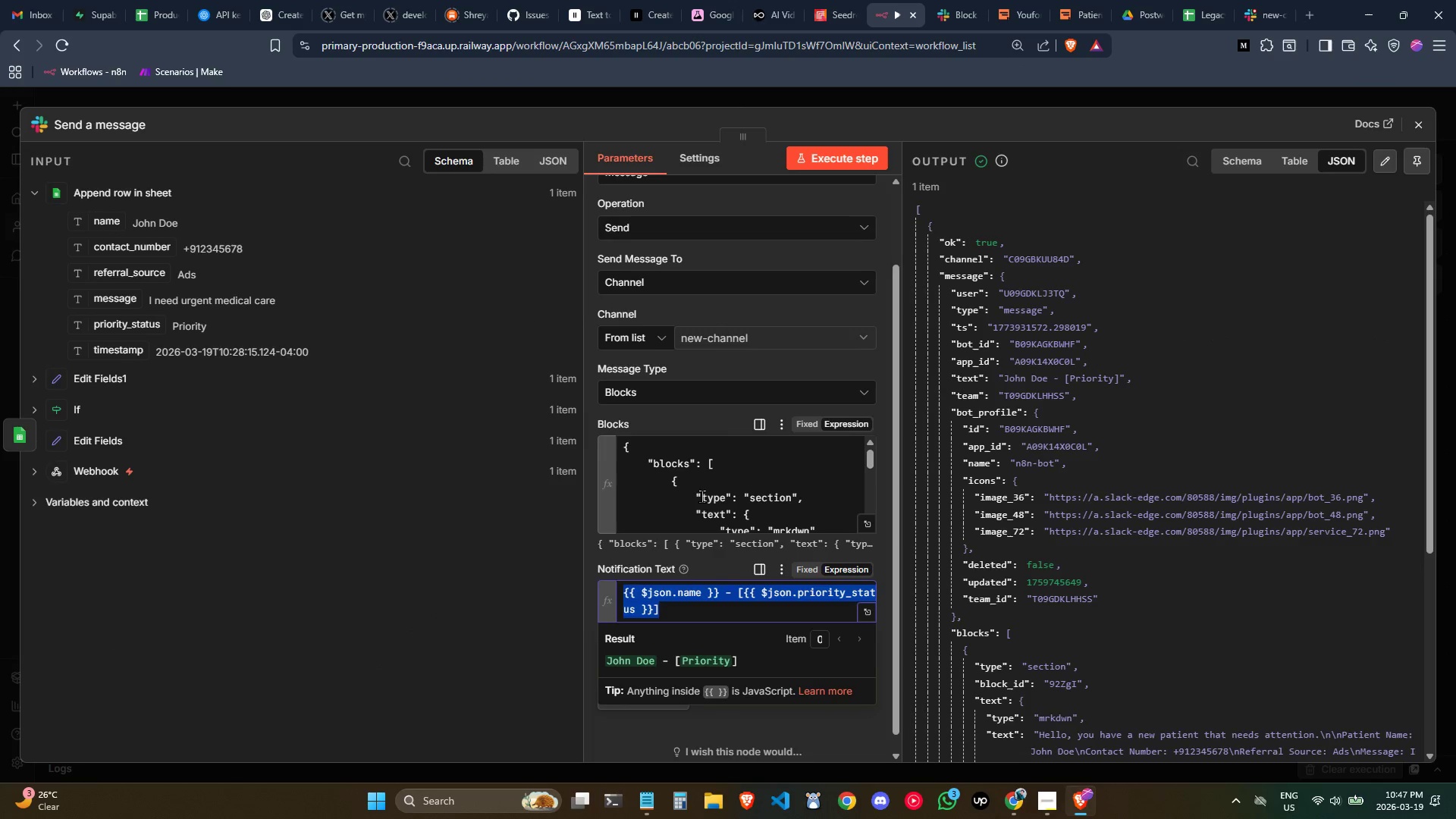 
scroll: coordinate [701, 496], scroll_direction: up, amount: 2.0
 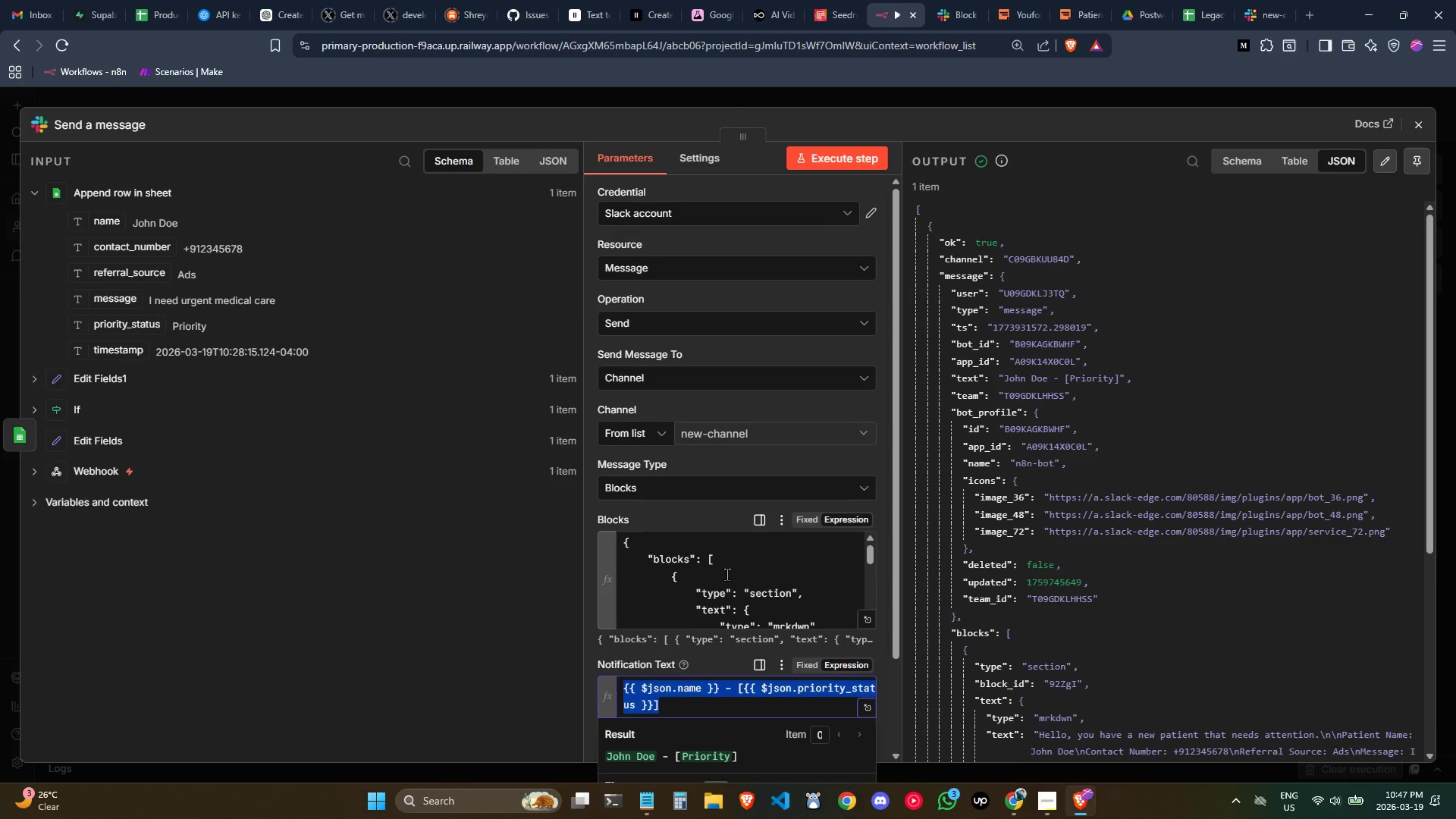 
scroll: coordinate [726, 574], scroll_direction: none, amount: 0.0
 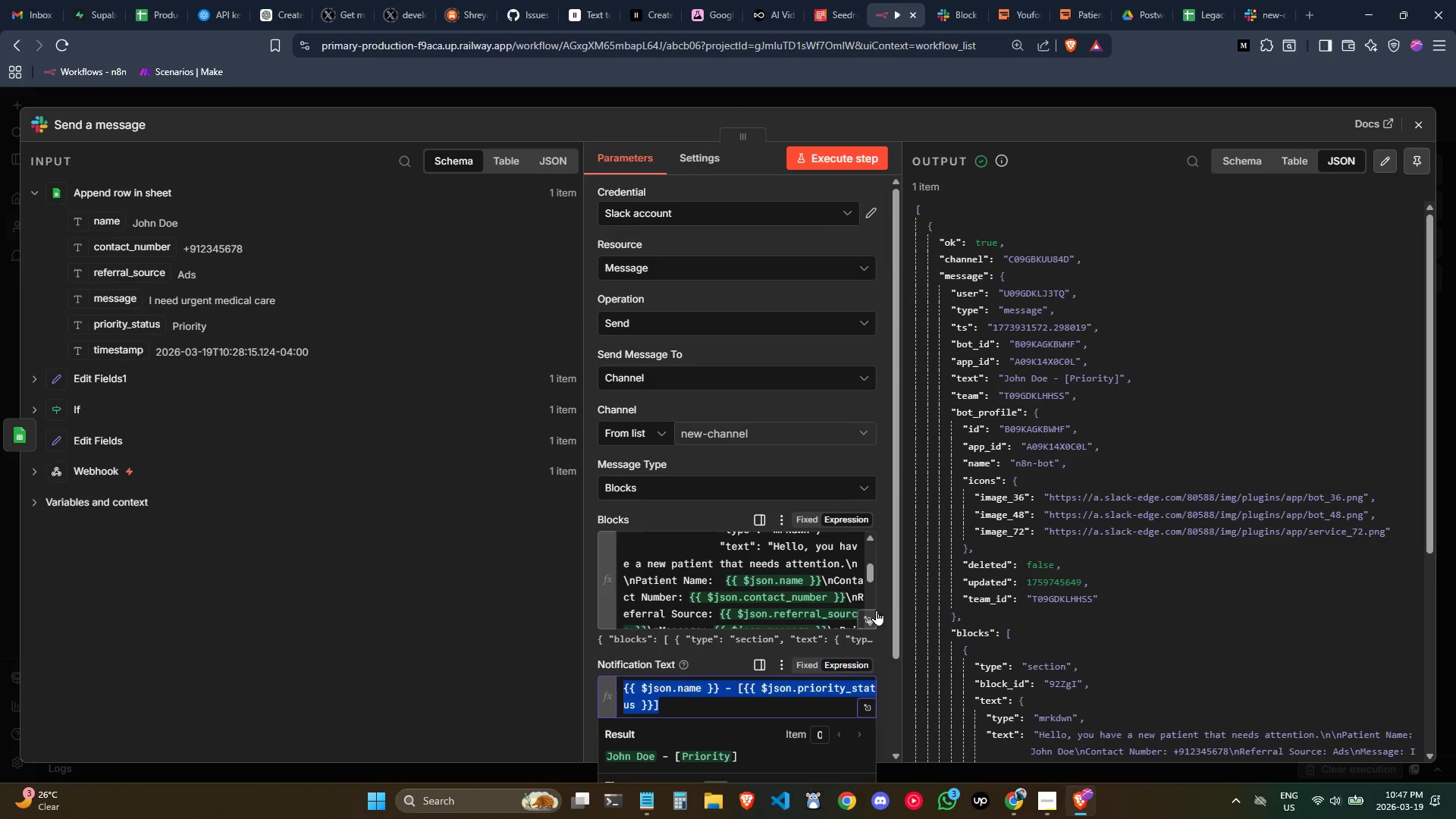 
left_click([874, 617])
 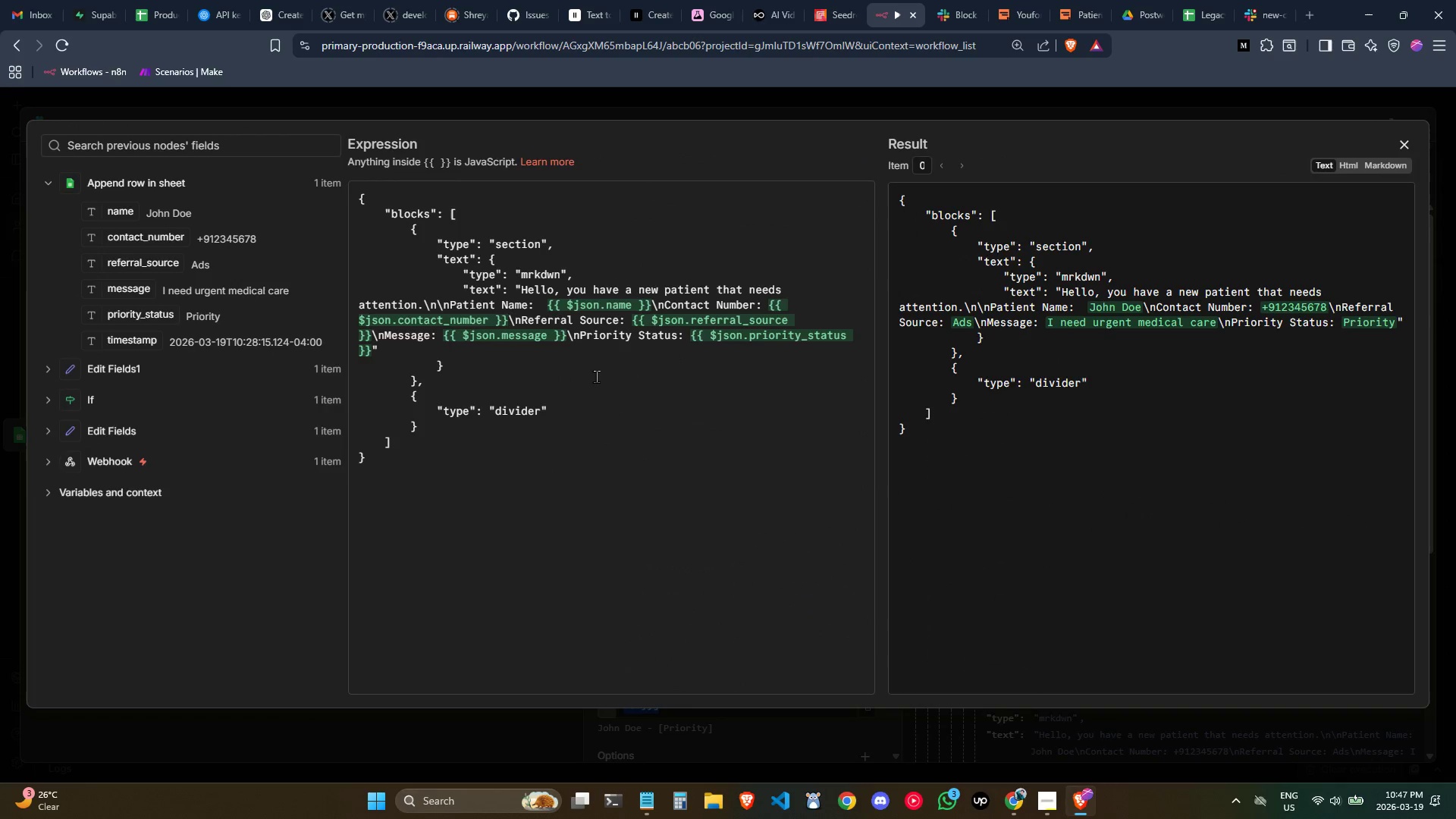 
left_click([594, 378])
 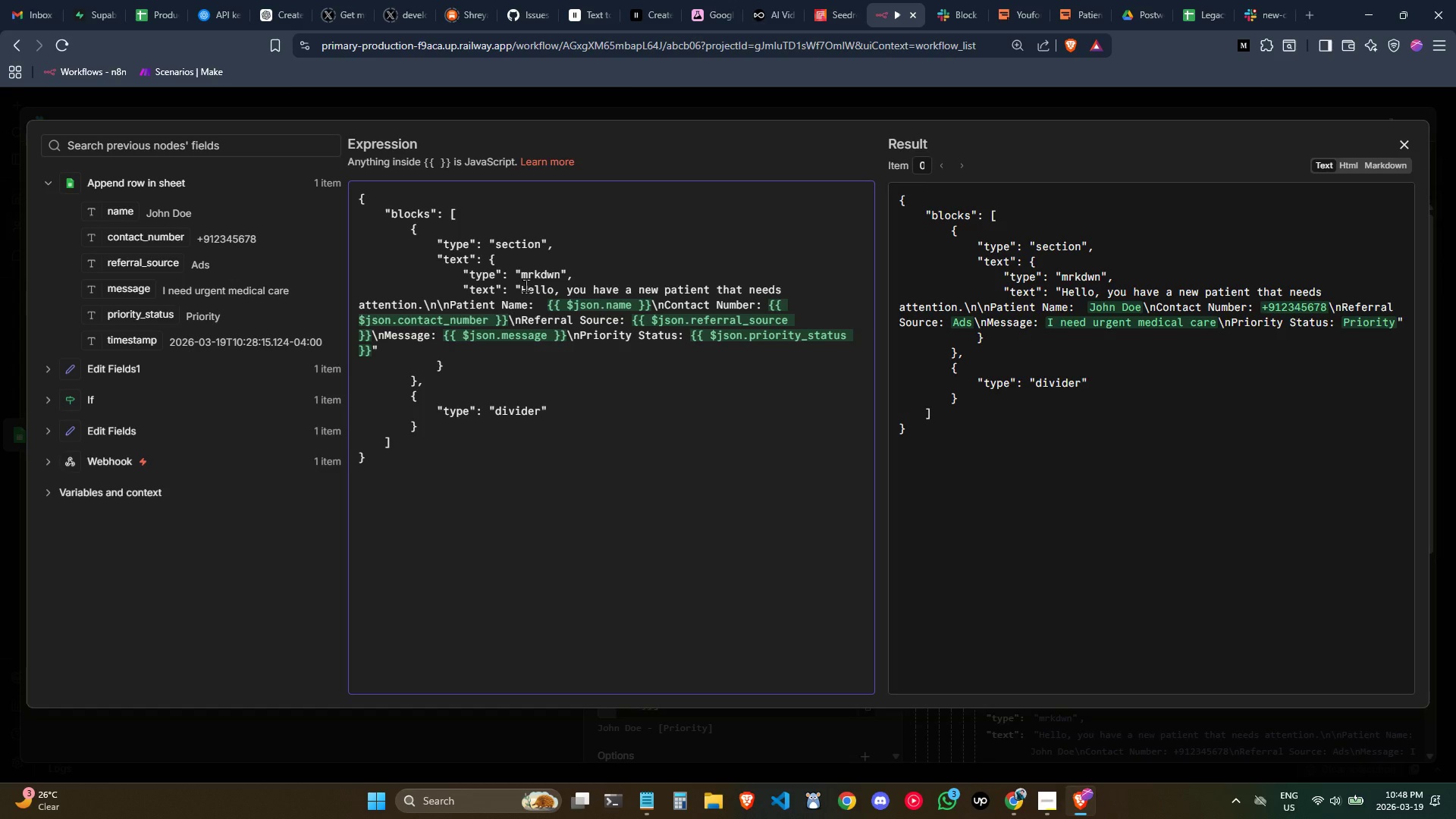 
left_click([522, 284])
 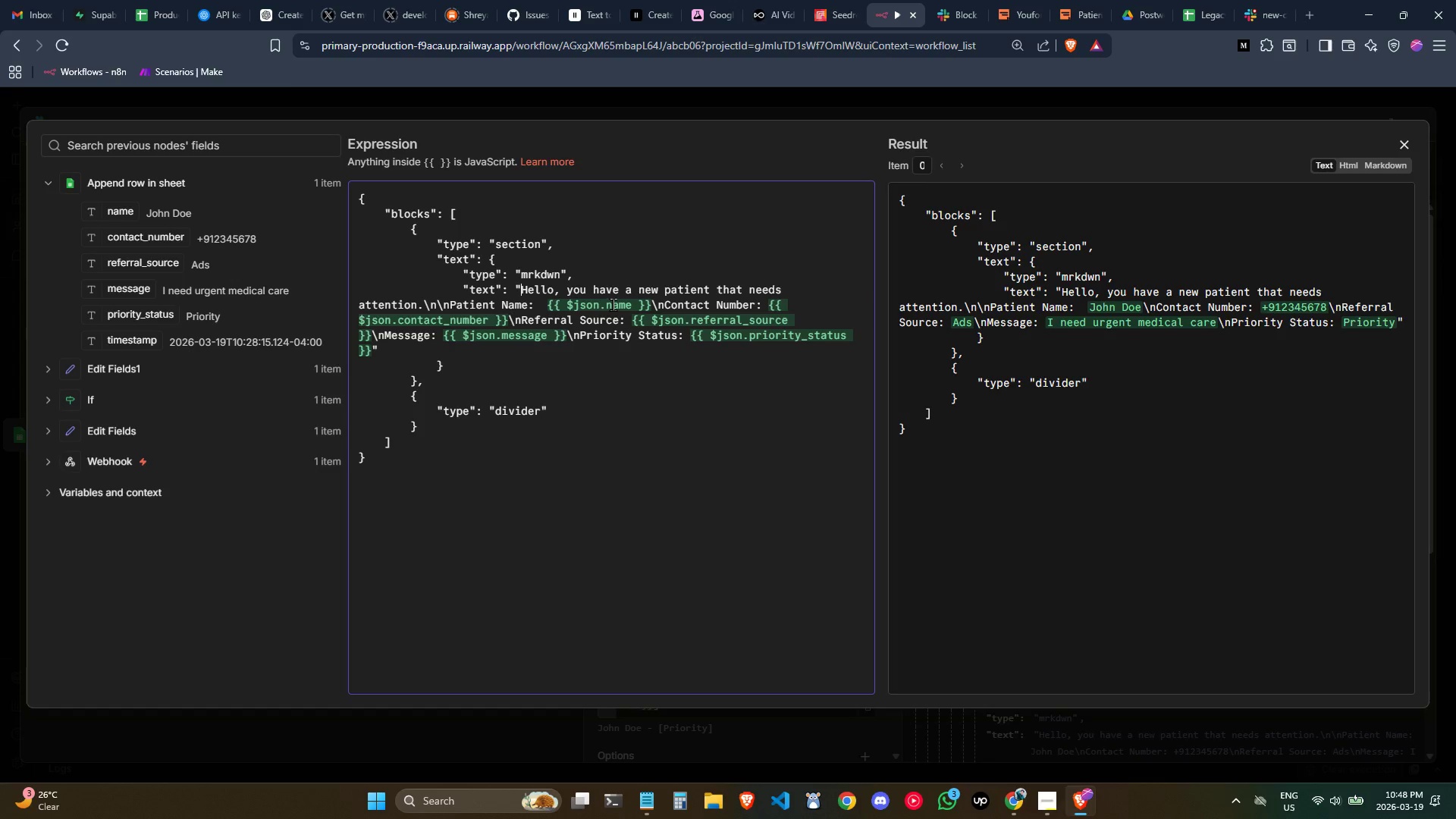 
key(Control+ControlLeft)
 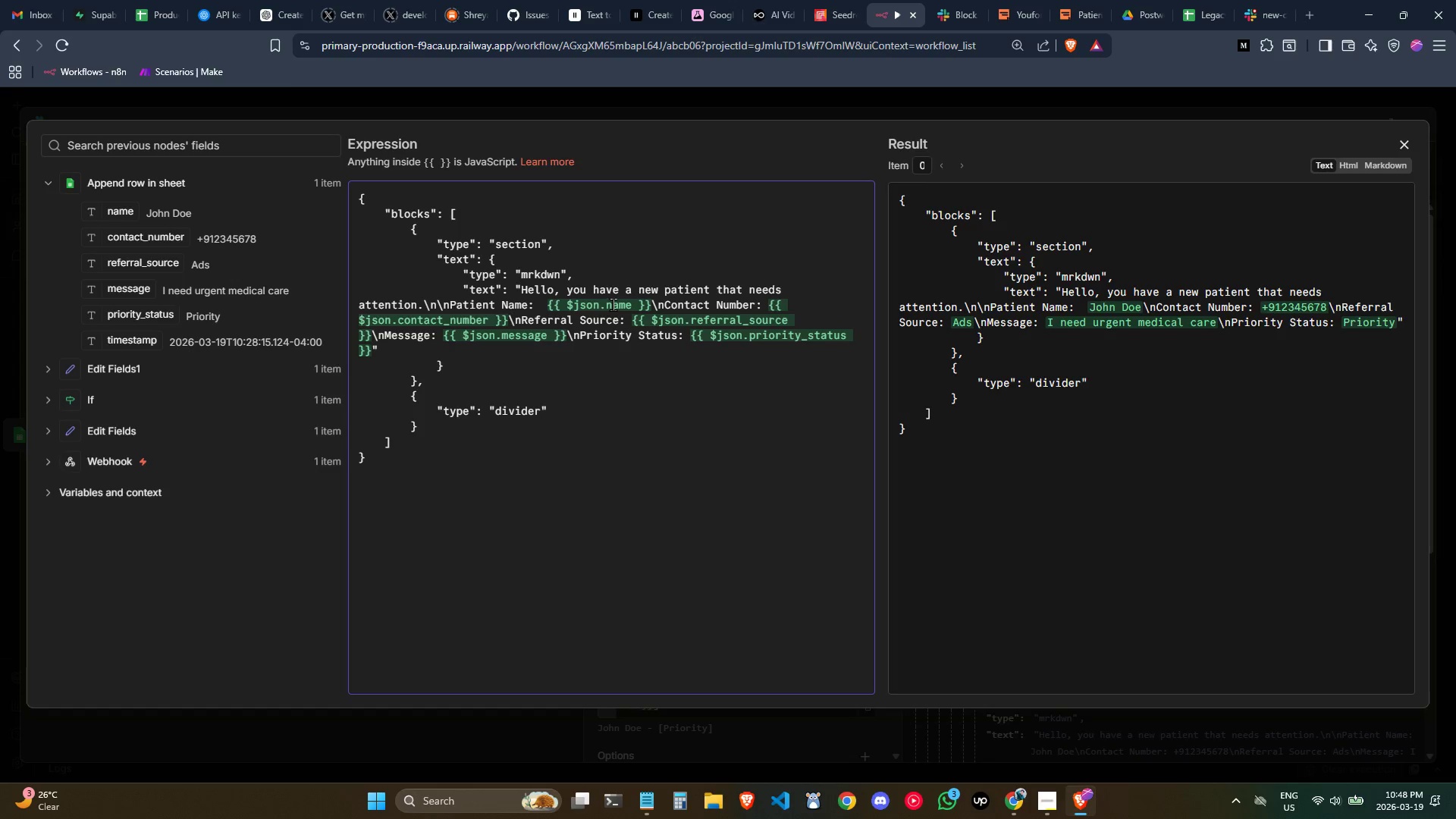 
key(Backslash)
 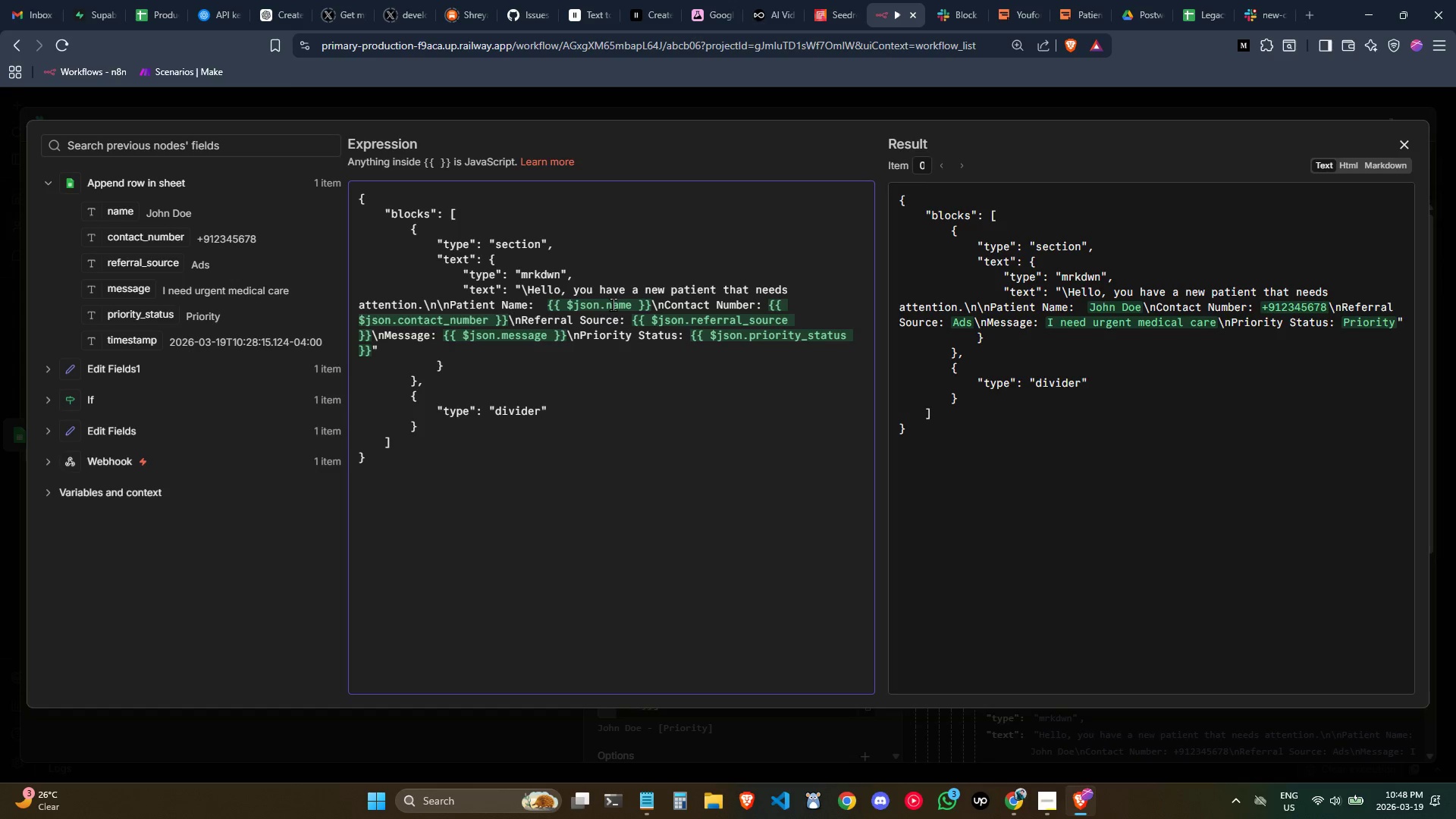 
key(N)
 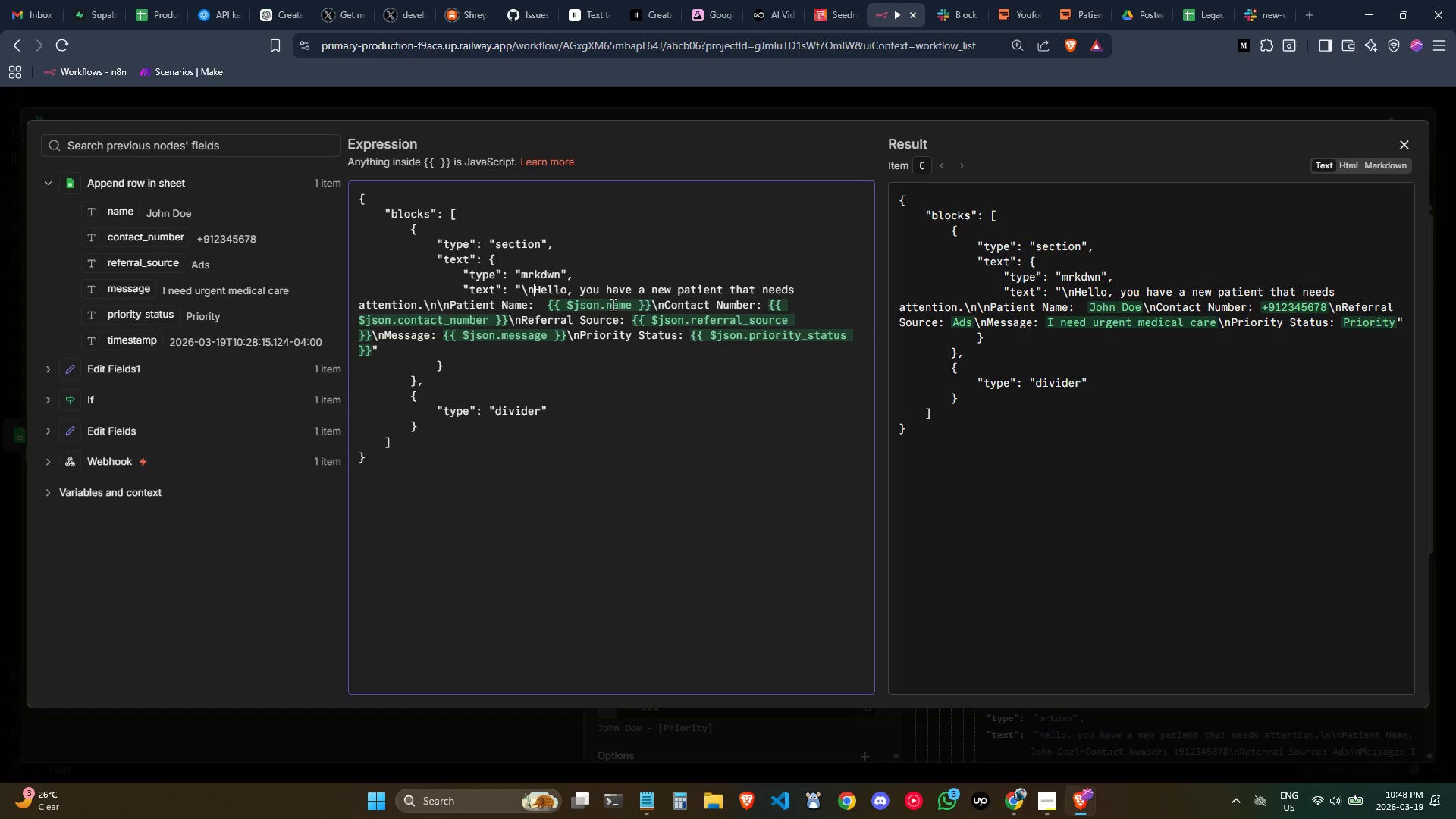 
key(Backslash)
 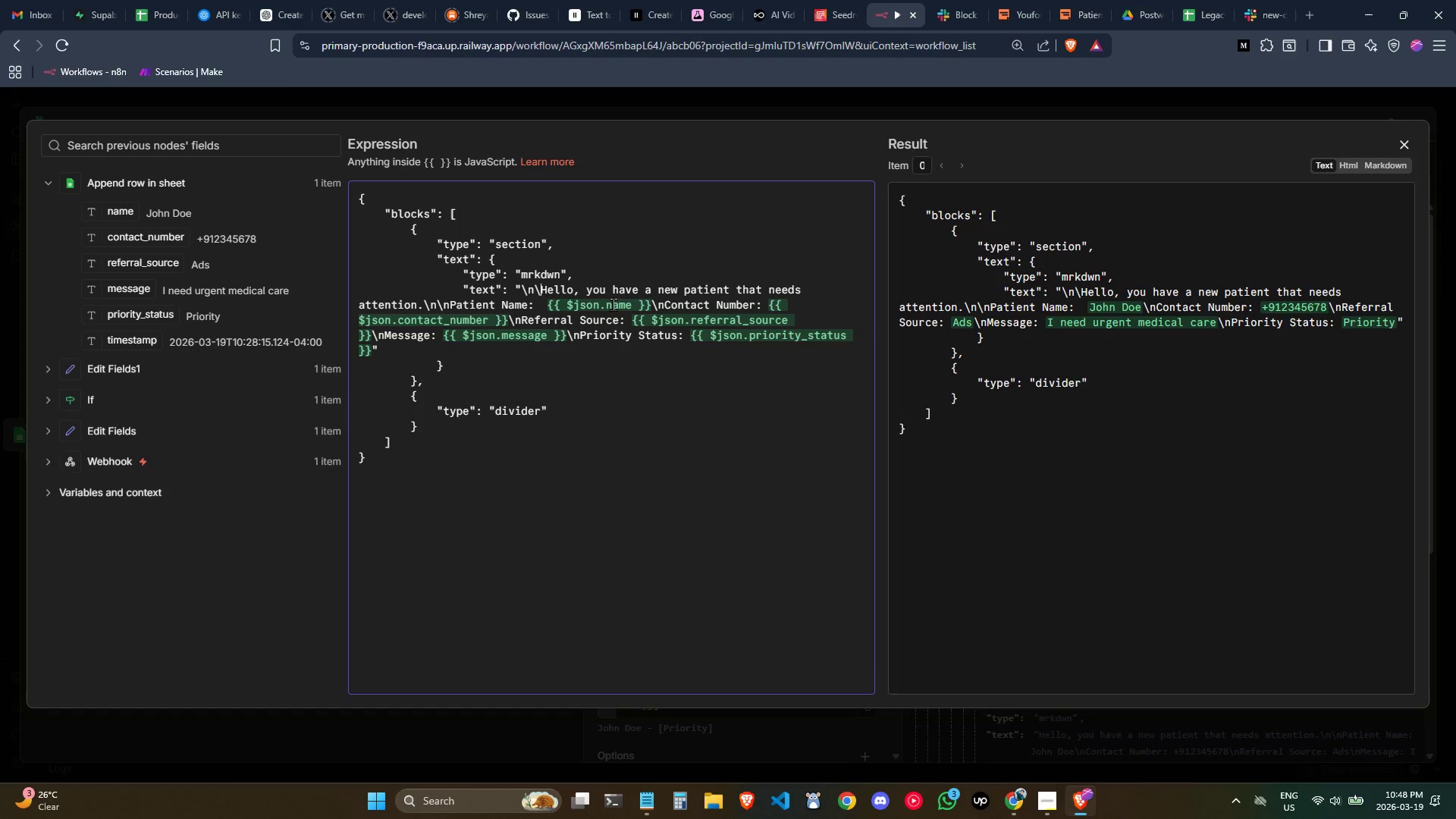 
key(N)
 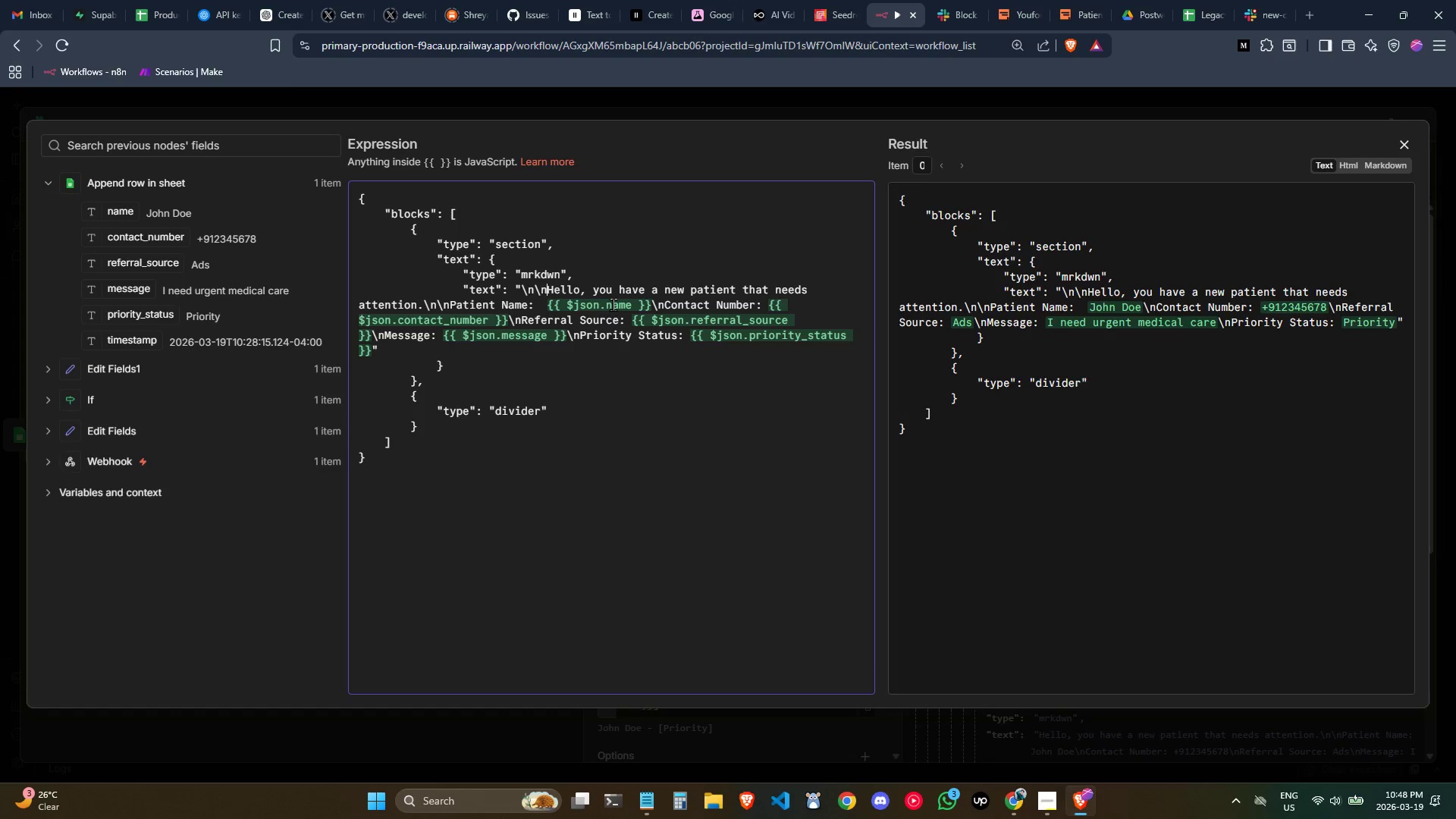 
key(ArrowLeft)
 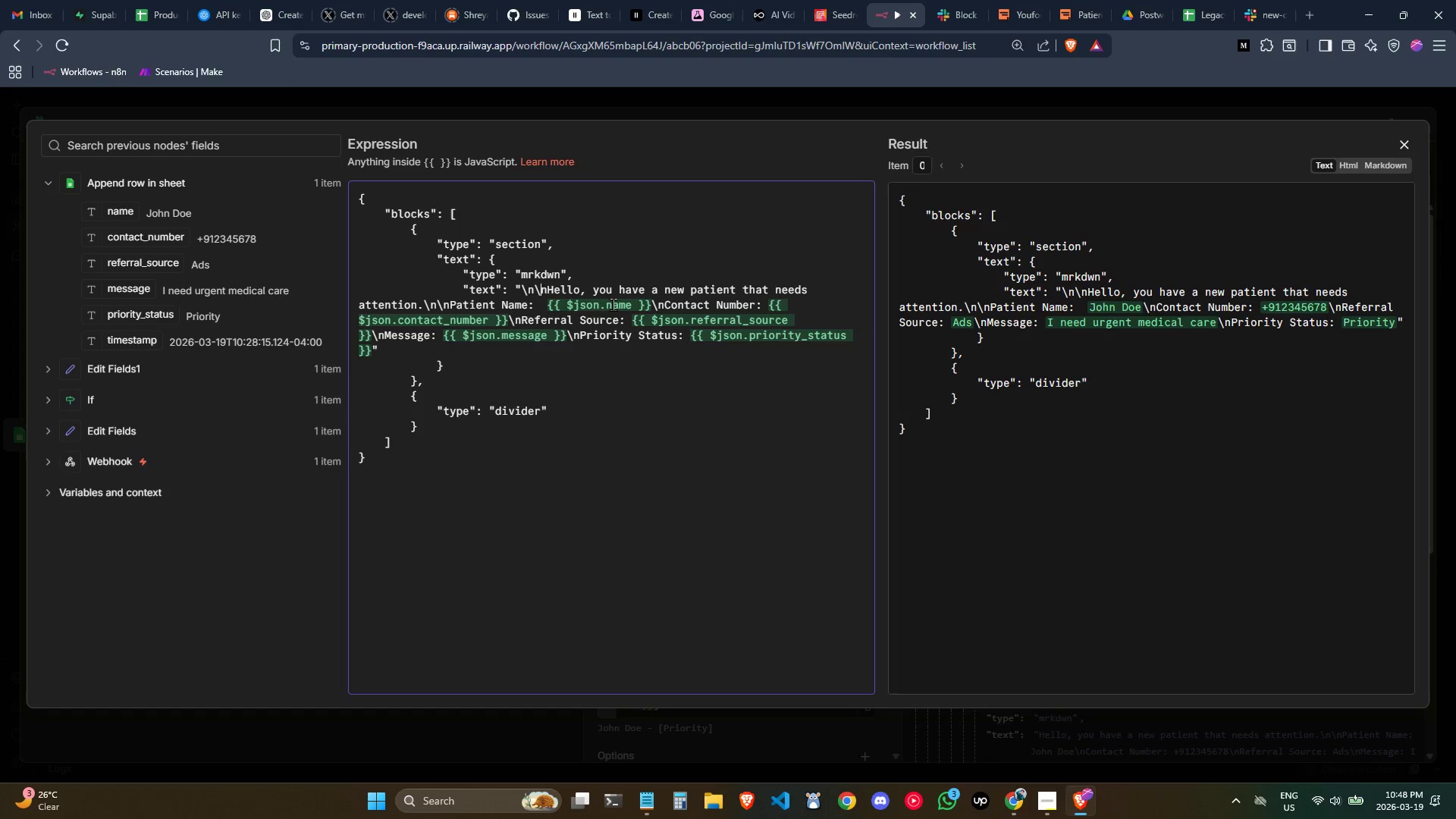 
key(ArrowLeft)
 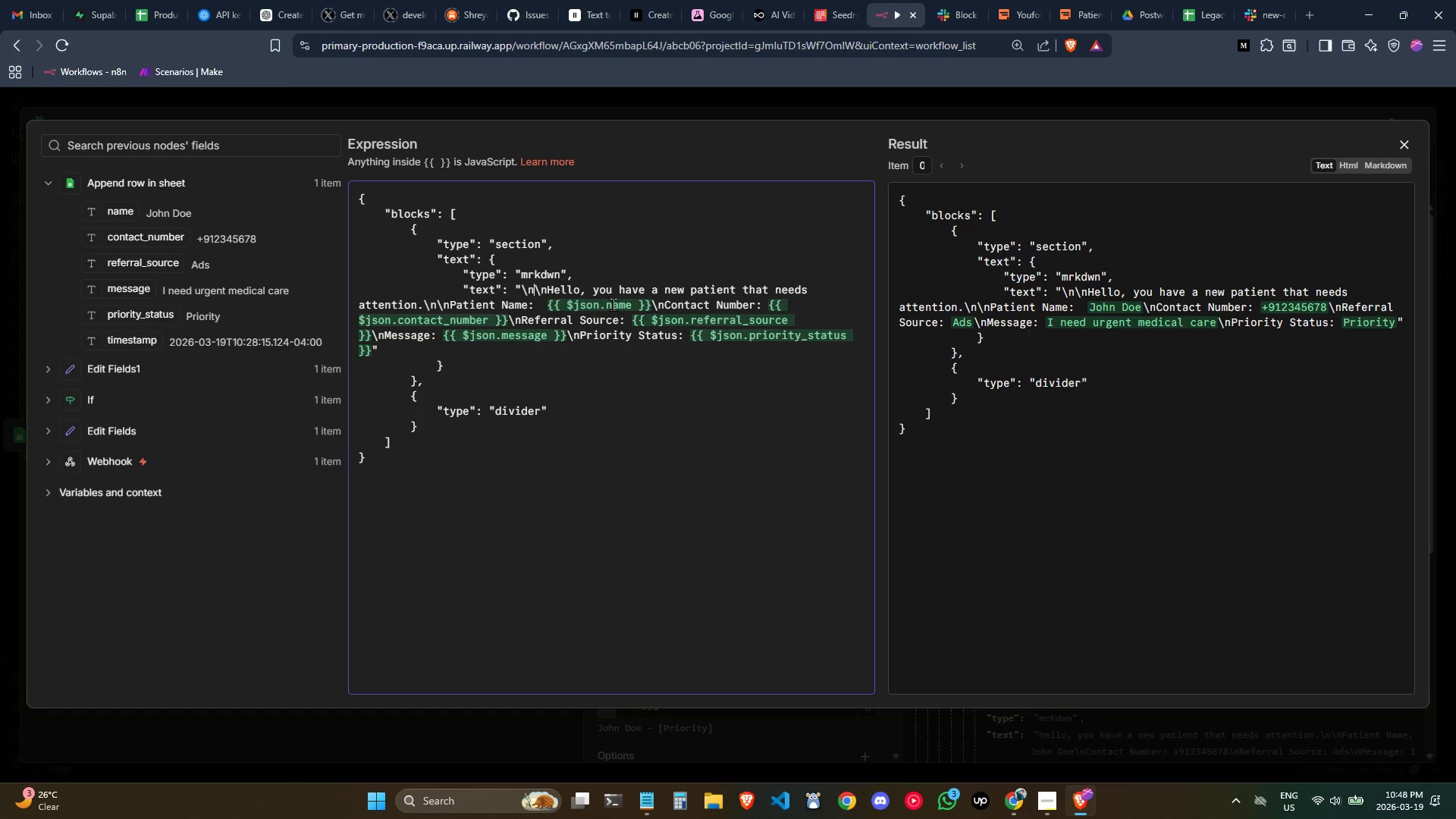 
key(ArrowLeft)
 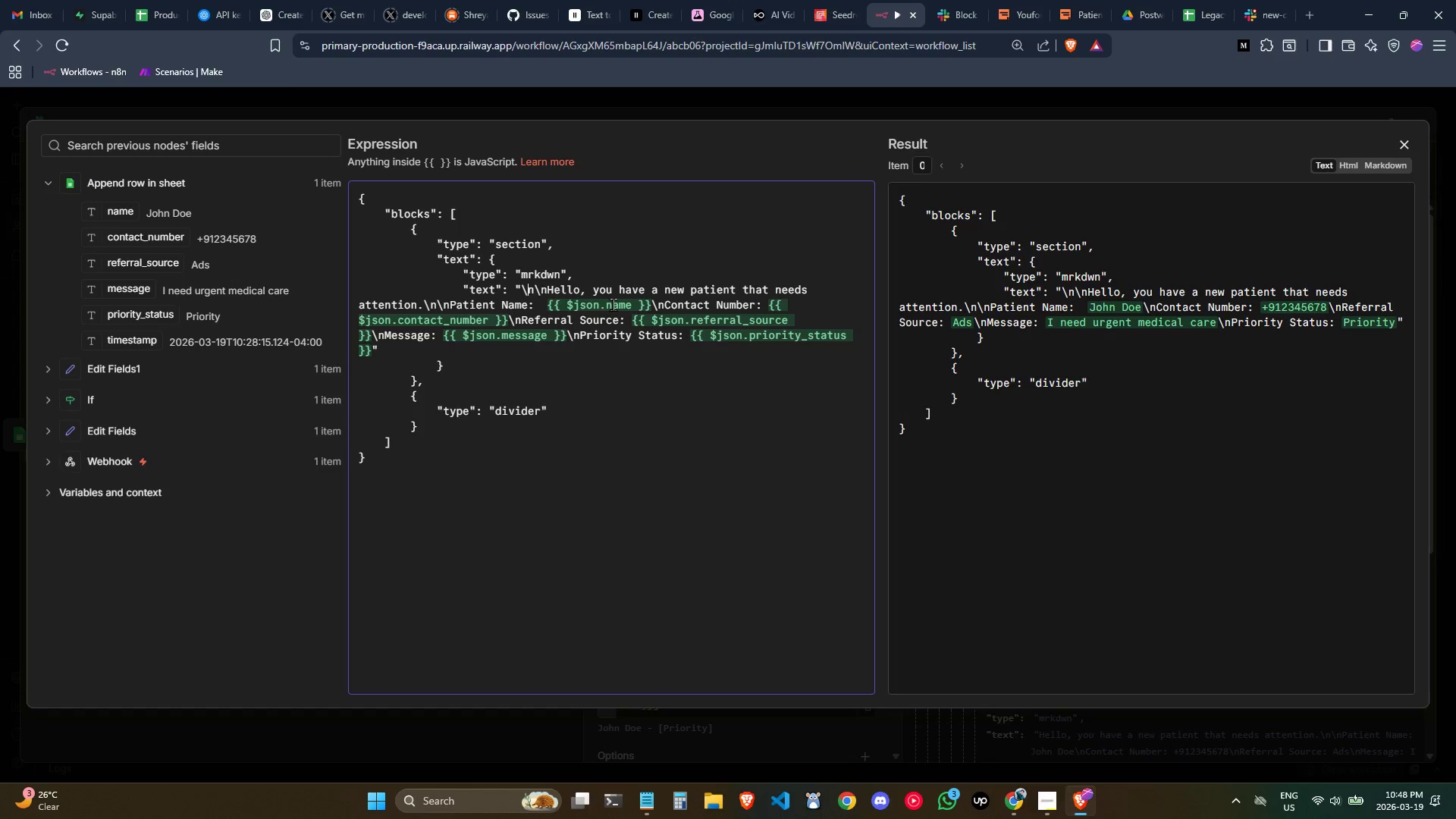 
key(ArrowLeft)
 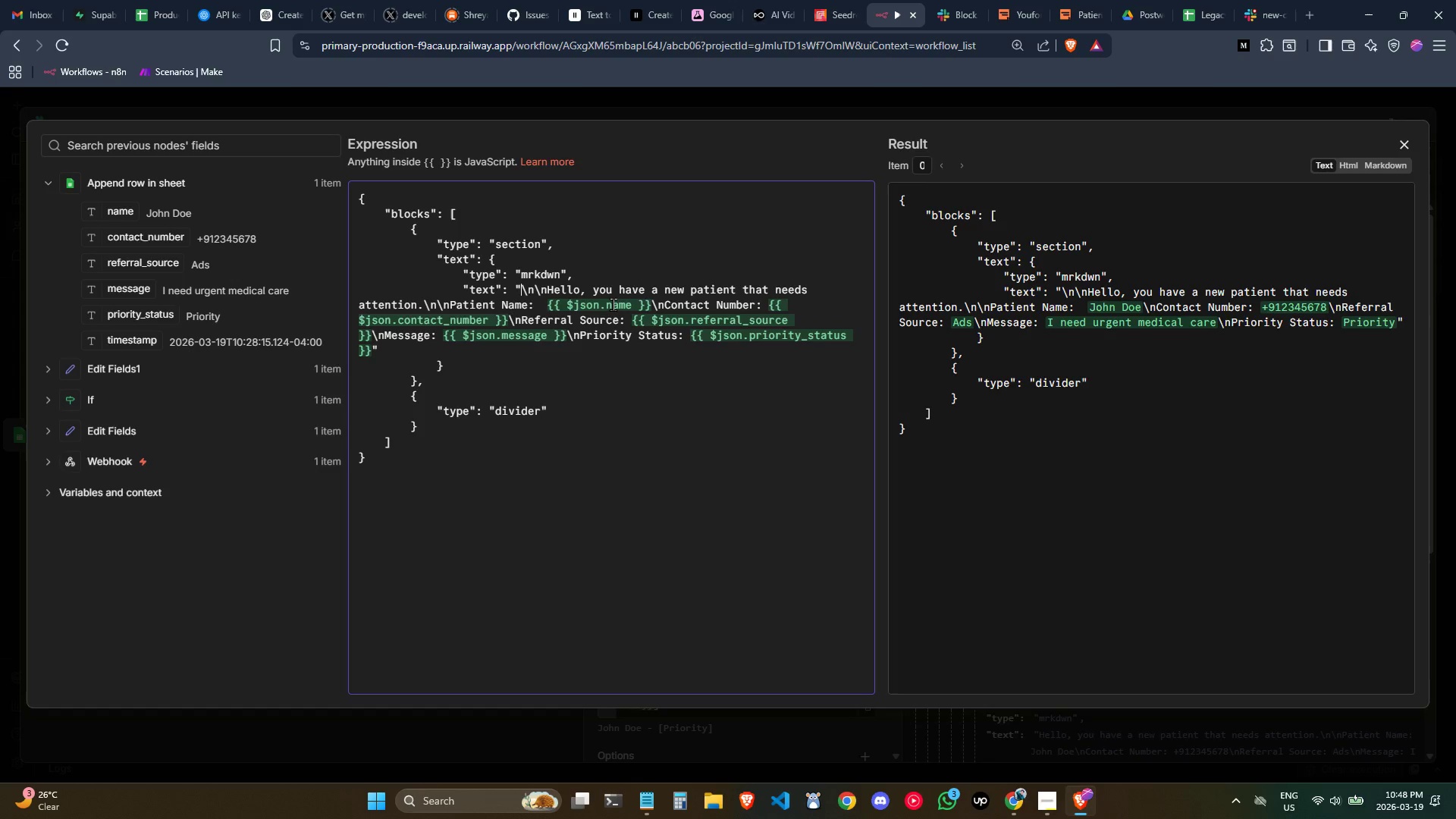 
key(Control+ControlLeft)
 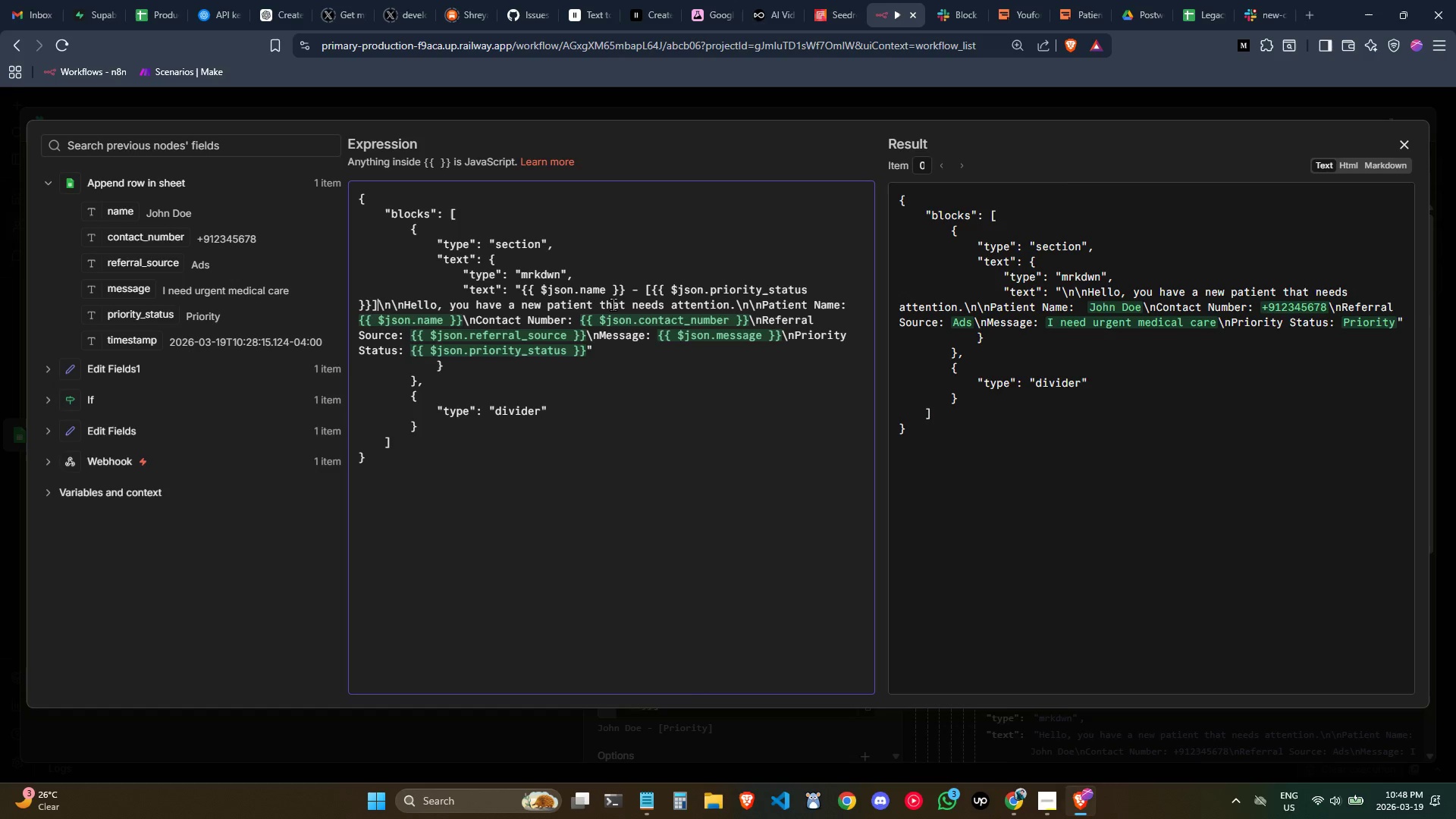 
key(Control+V)
 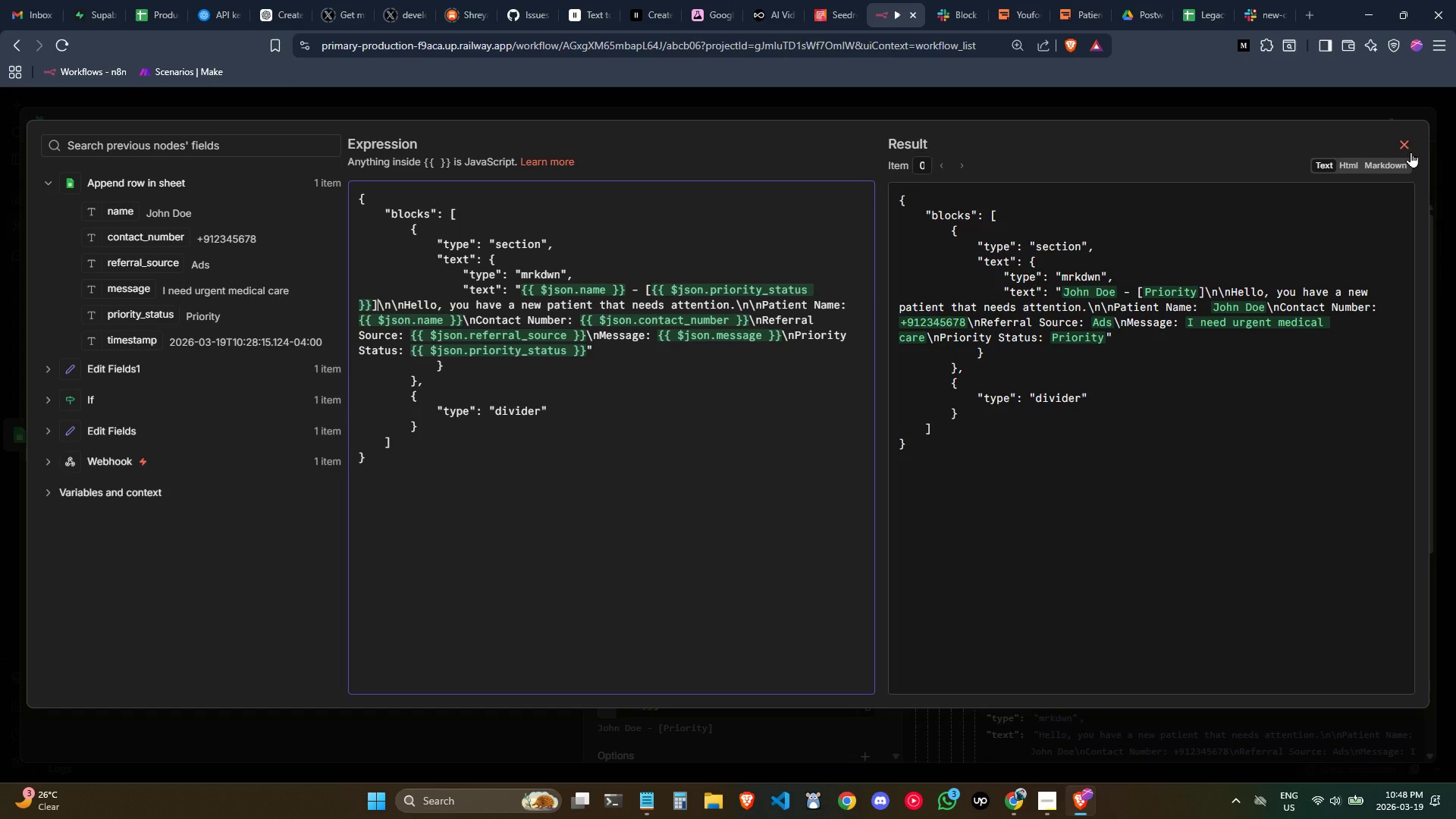 
wait(5.94)
 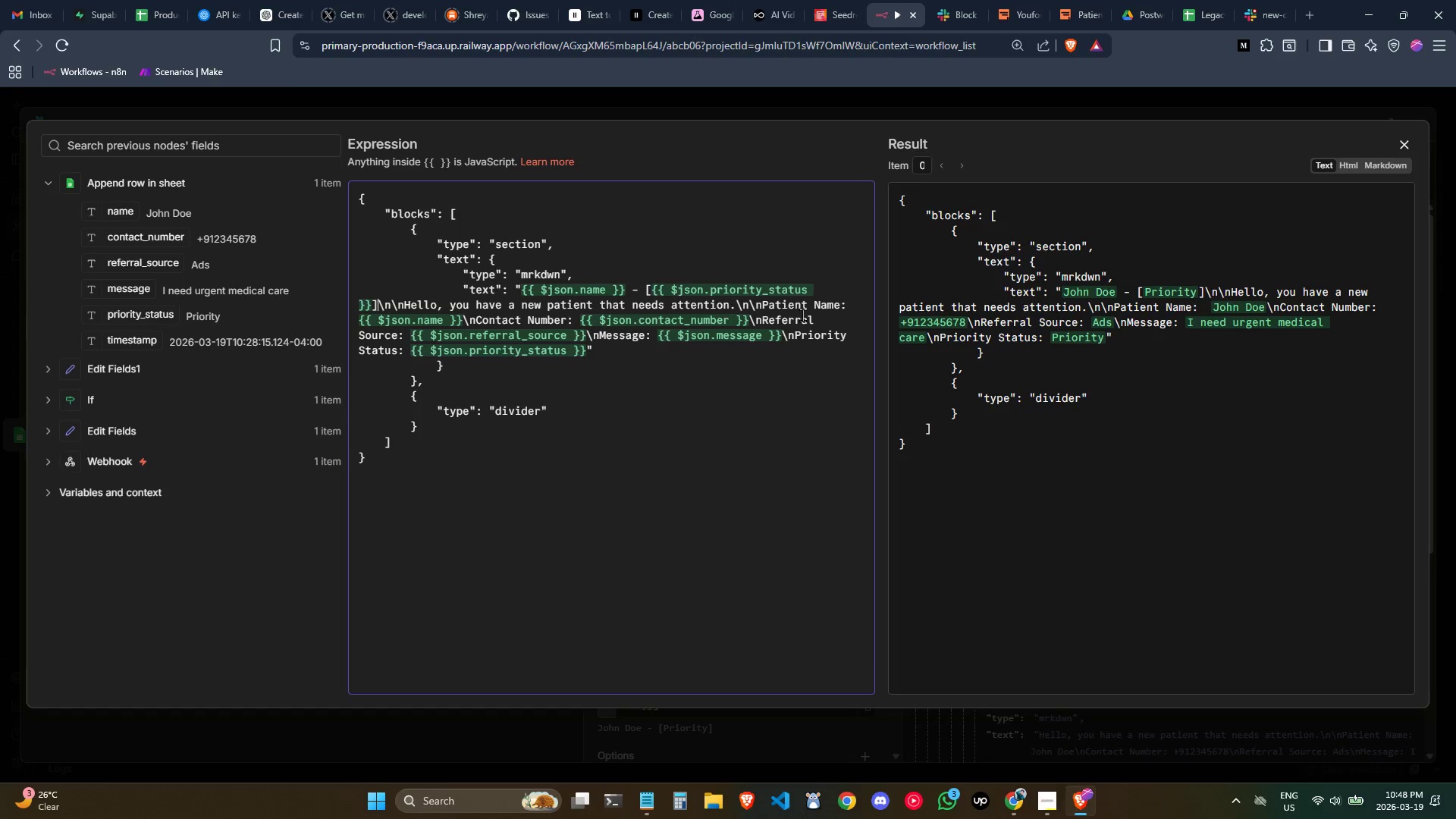 
left_click([1410, 152])
 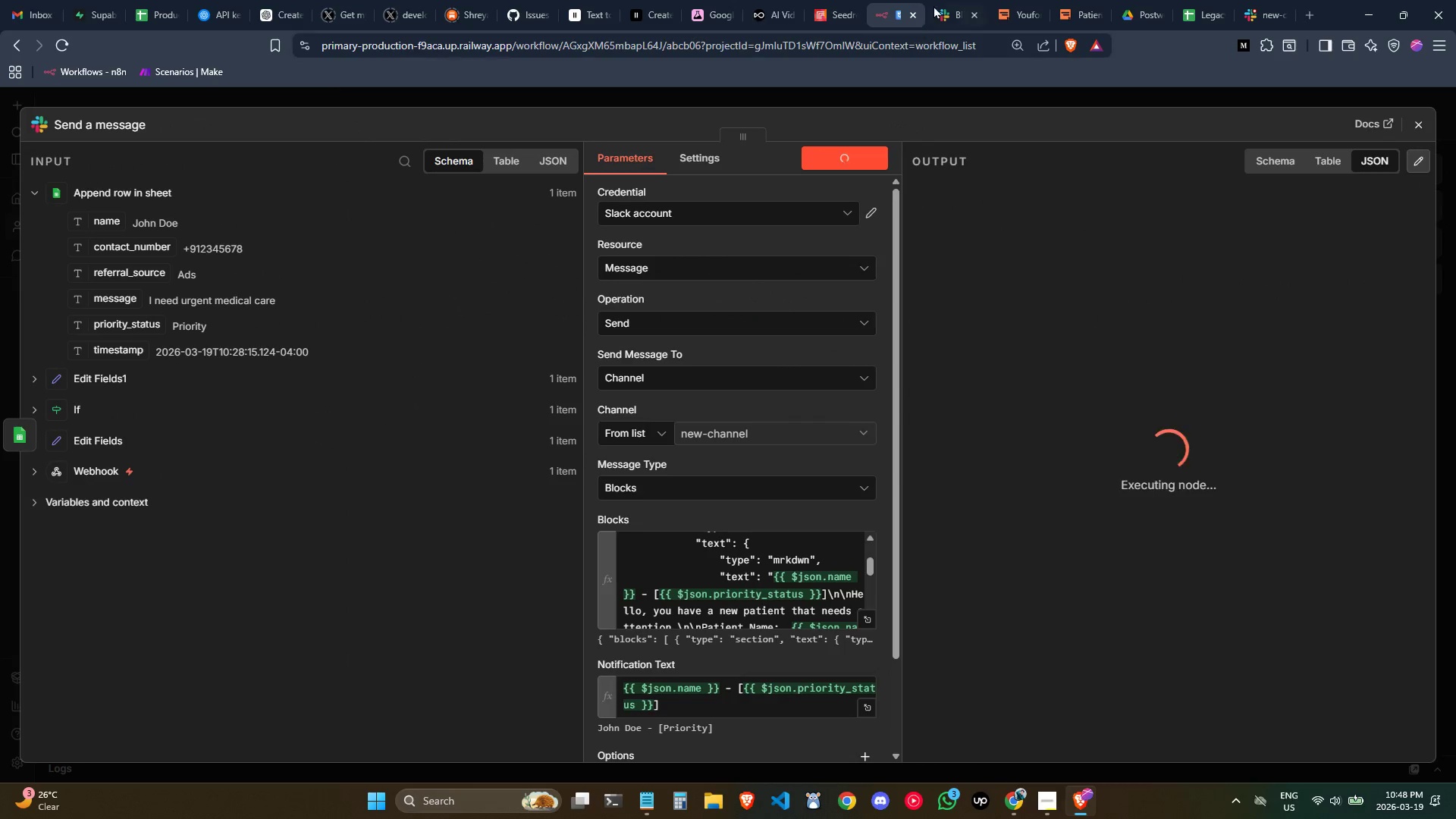 
left_click([947, 6])
 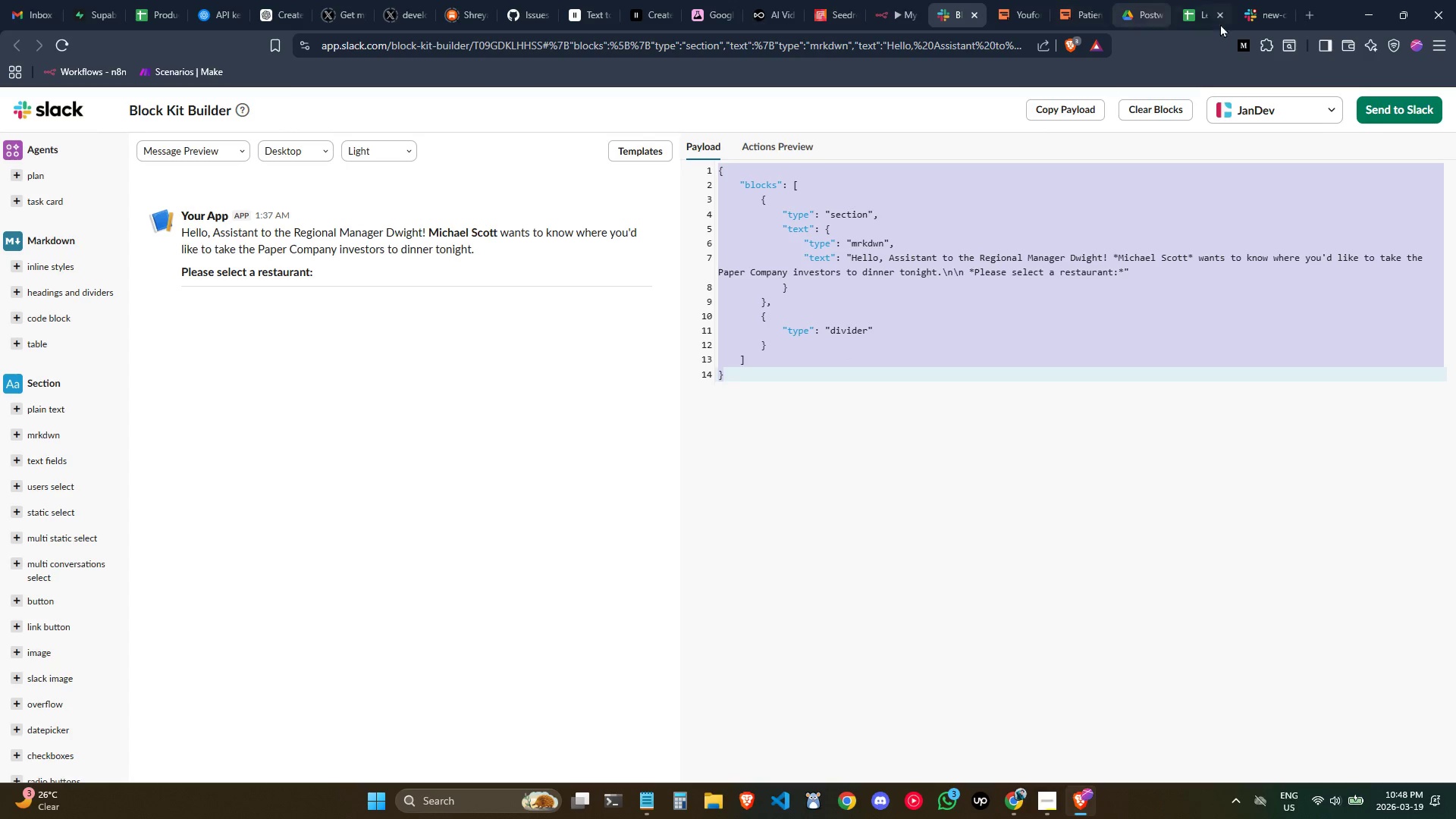 
left_click([1270, 5])
 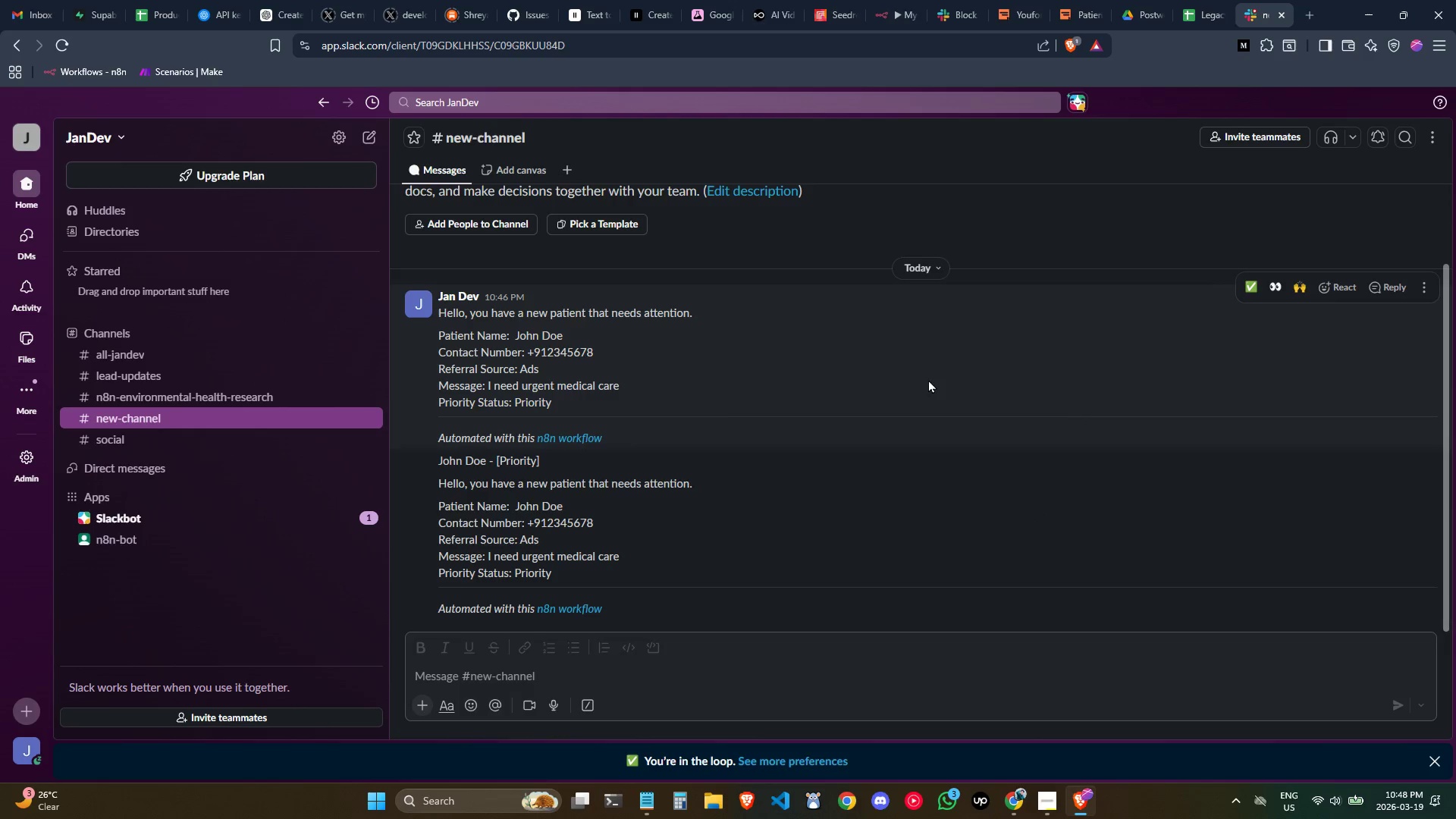 
left_click([1048, 343])
 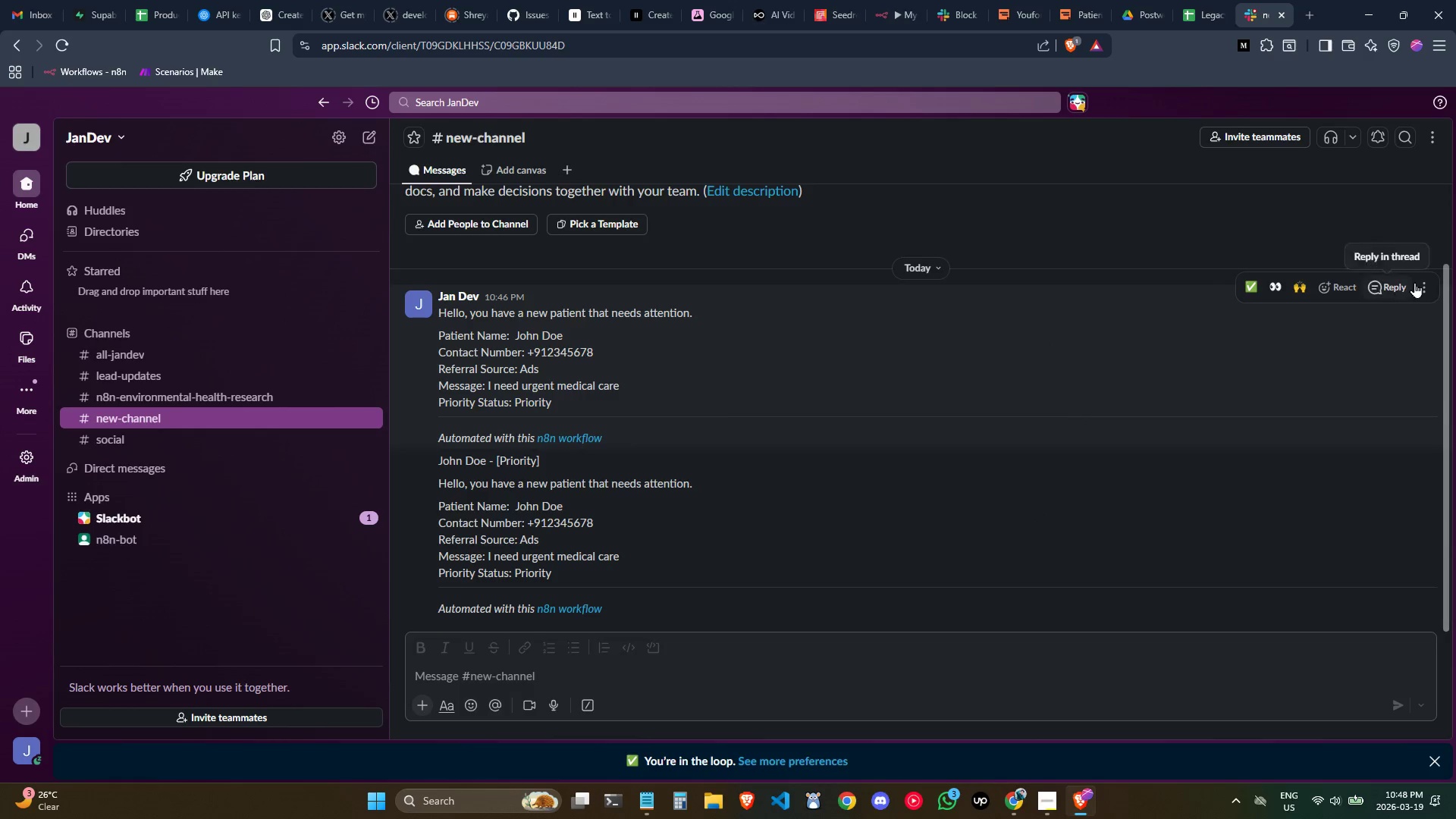 
left_click([1423, 284])
 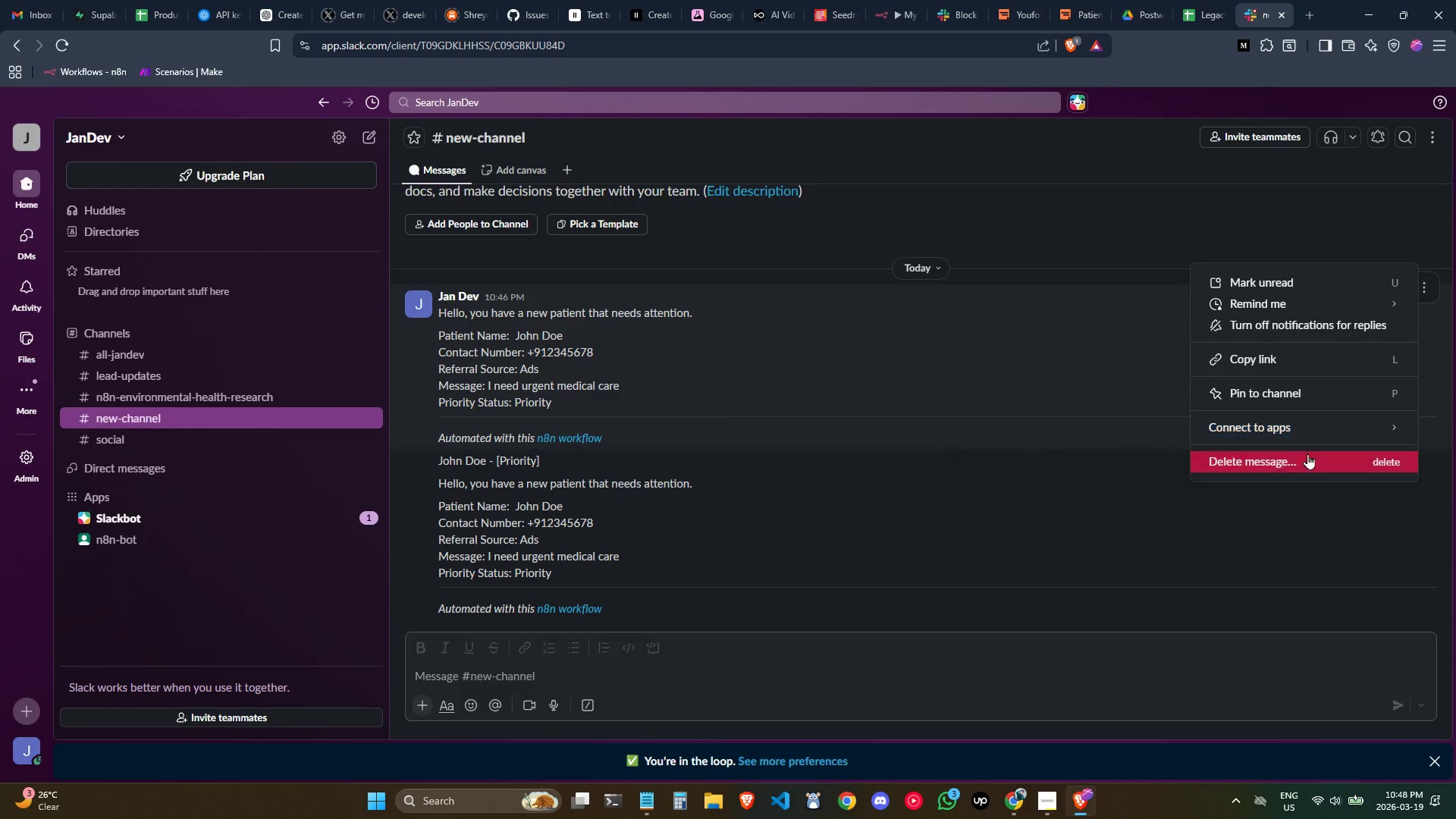 
left_click([1307, 459])
 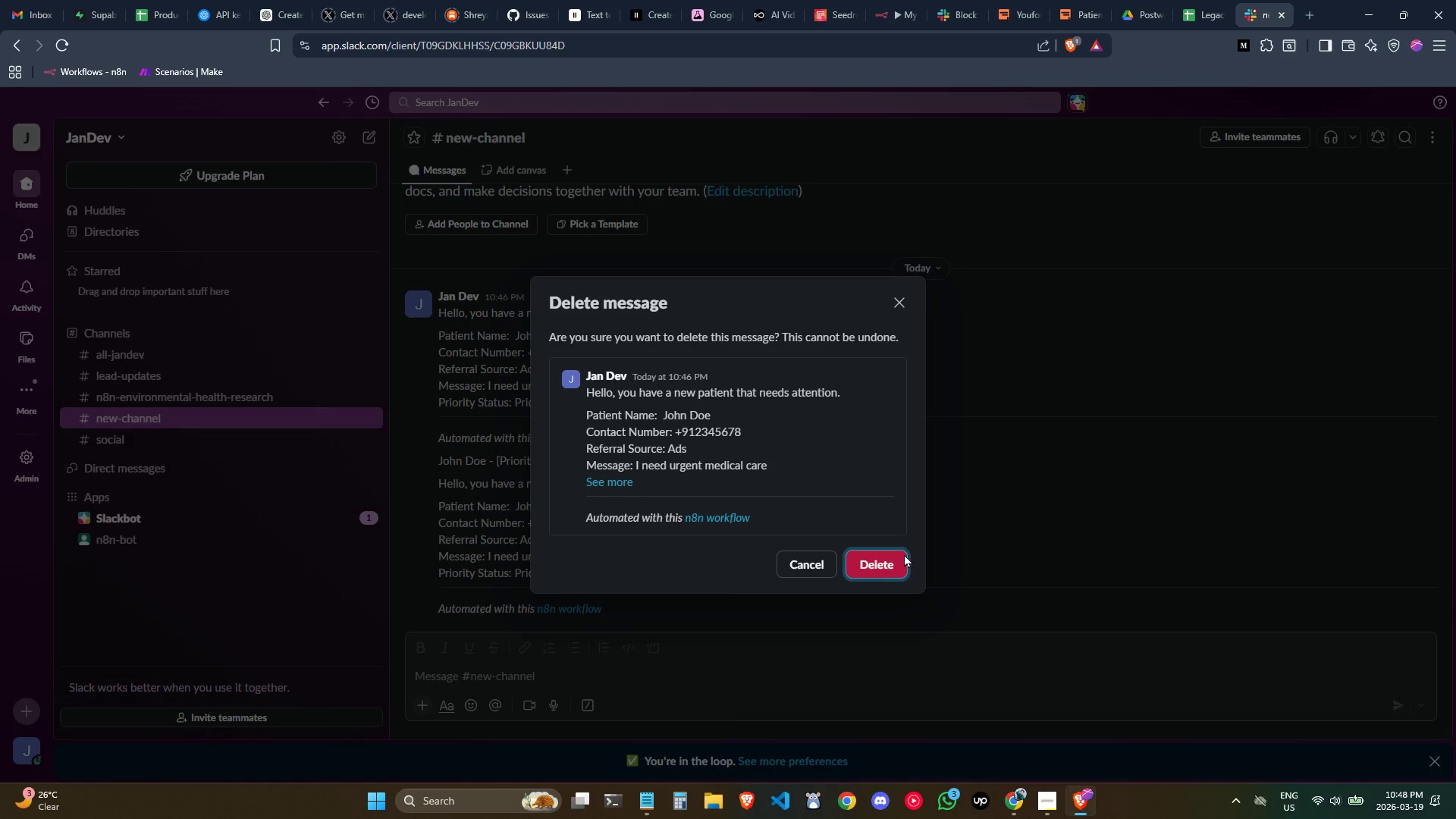 
left_click([873, 561])
 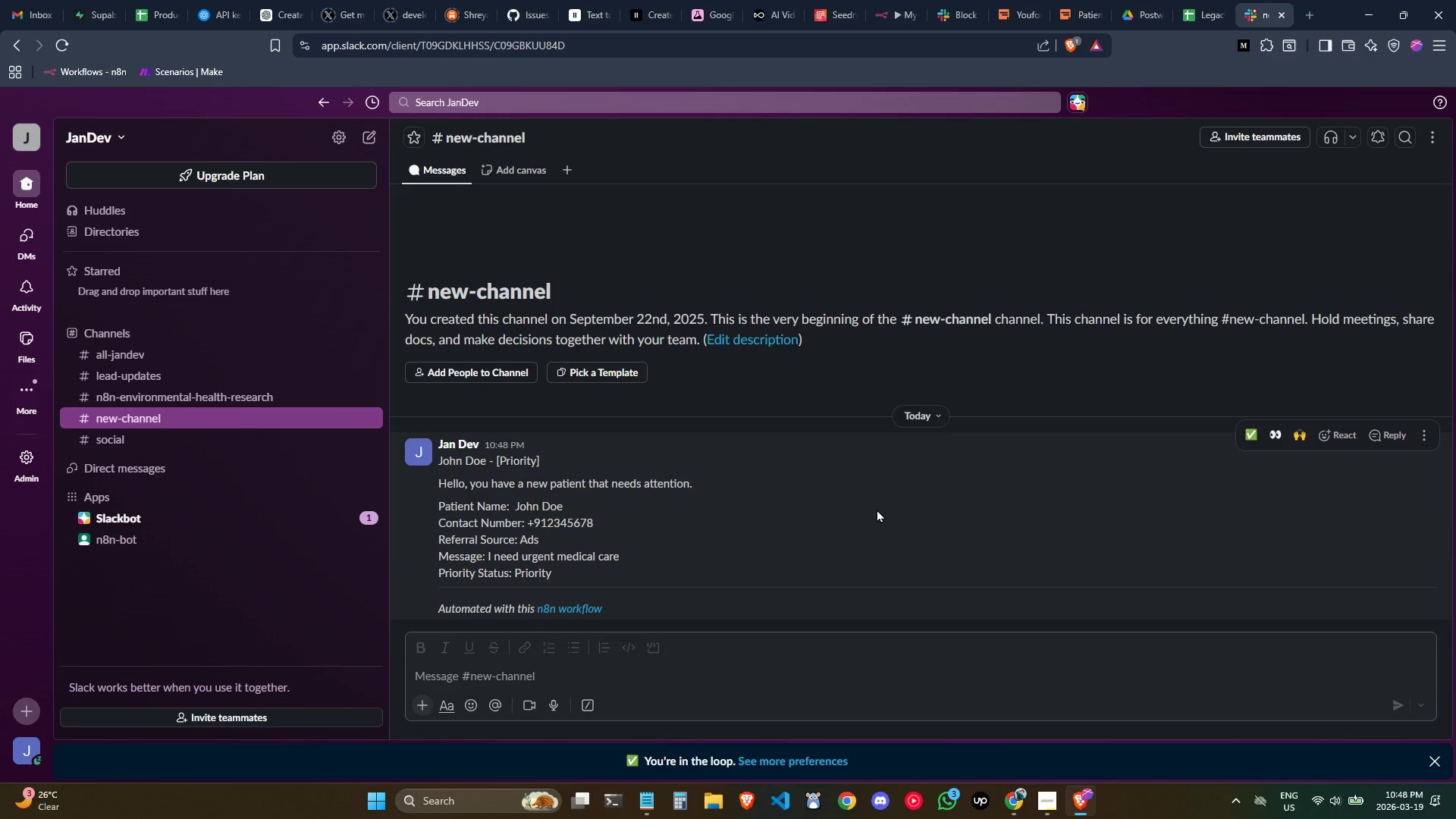 
wait(10.44)
 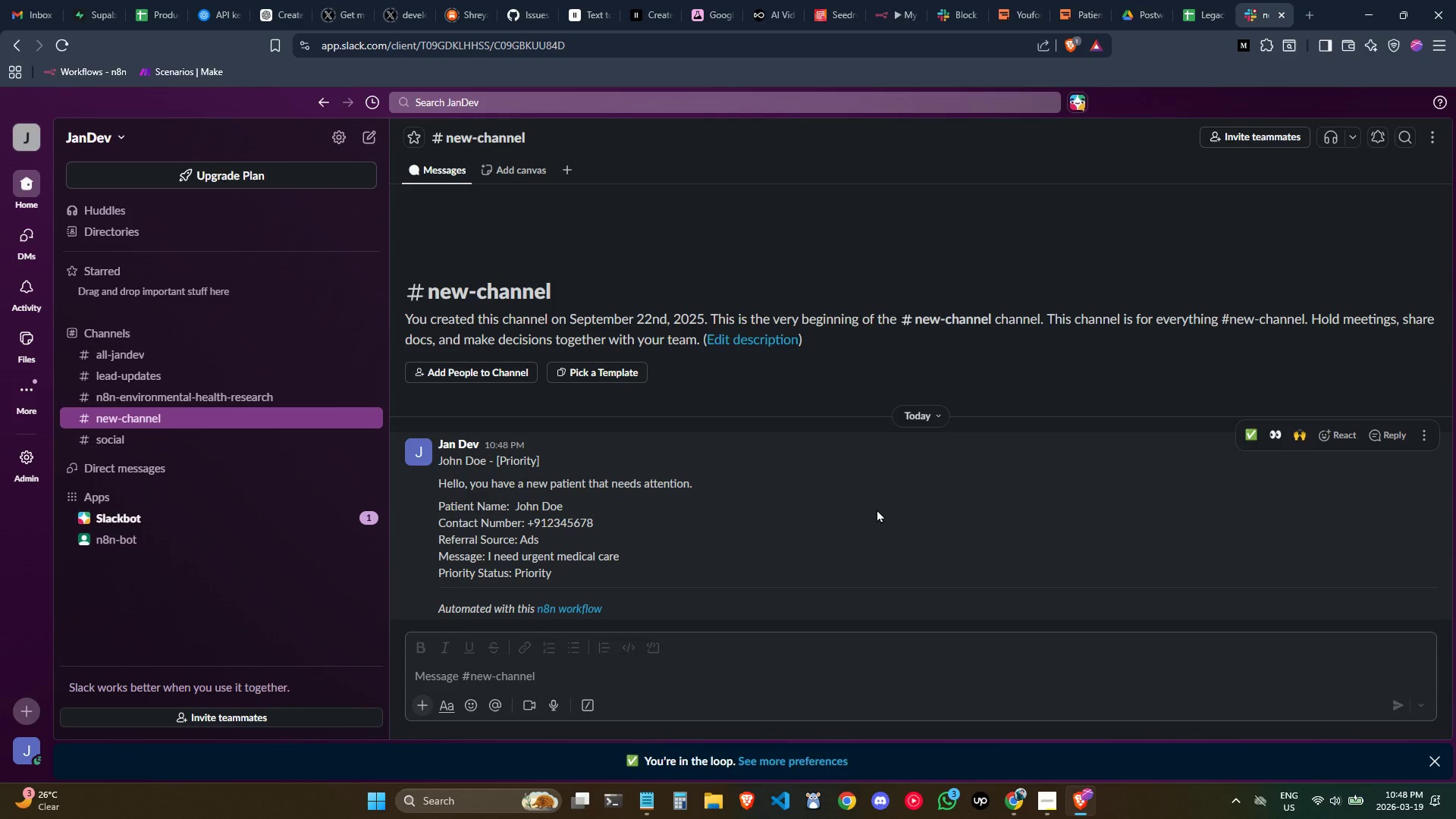 
mouse_move([917, 21])
 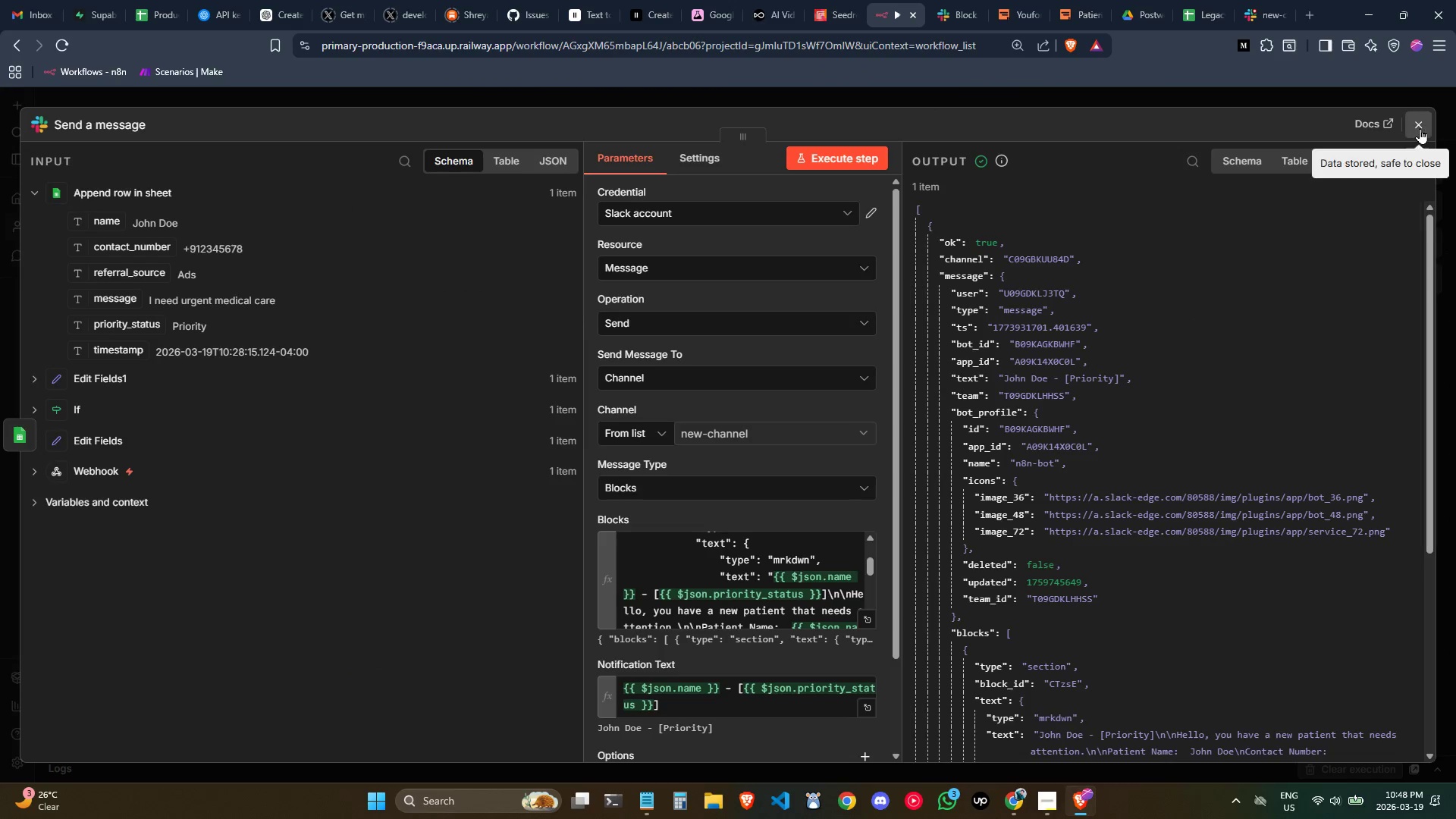 
left_click([1420, 128])
 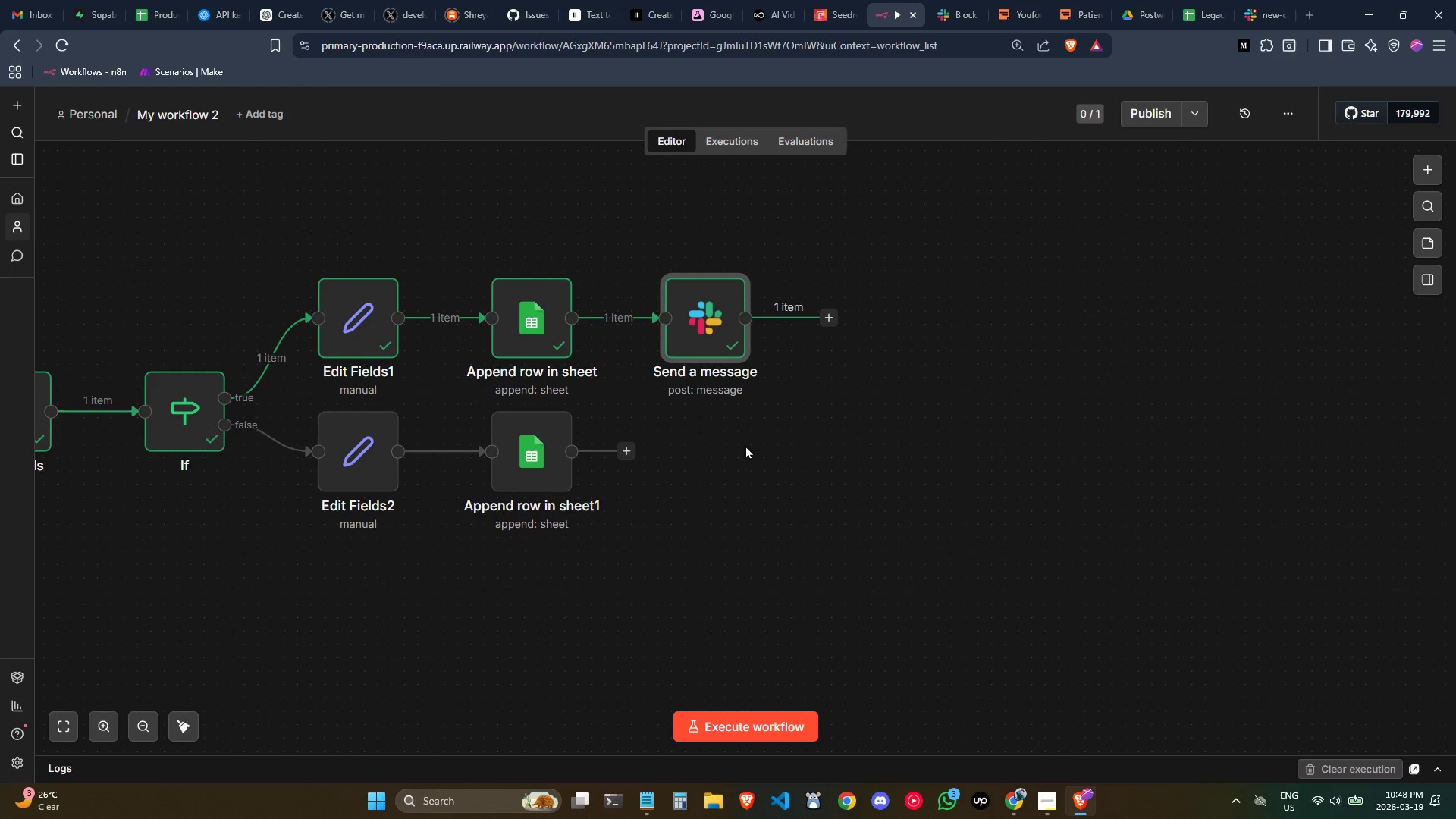 
right_click([687, 324])
 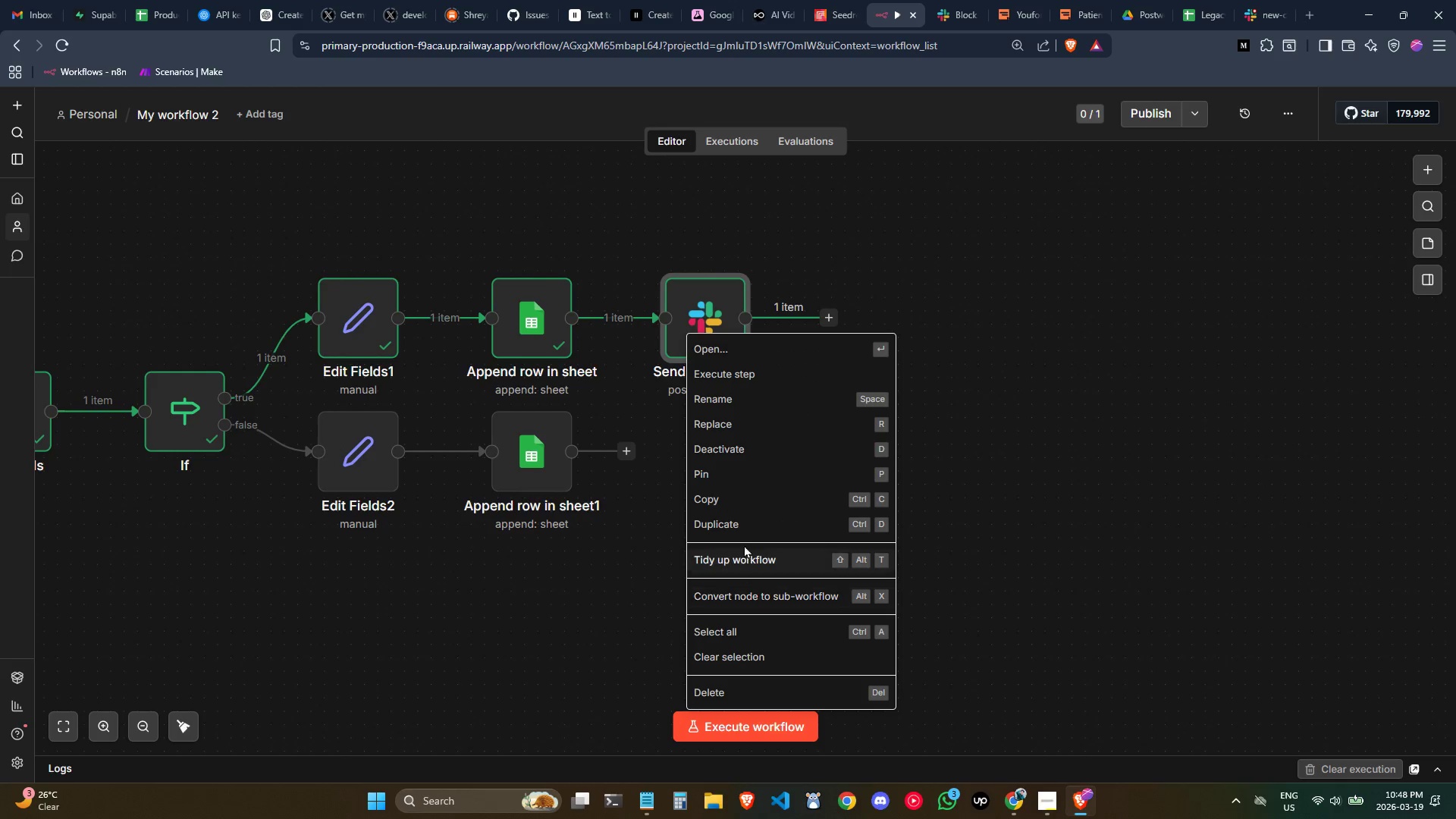 
left_click([748, 523])
 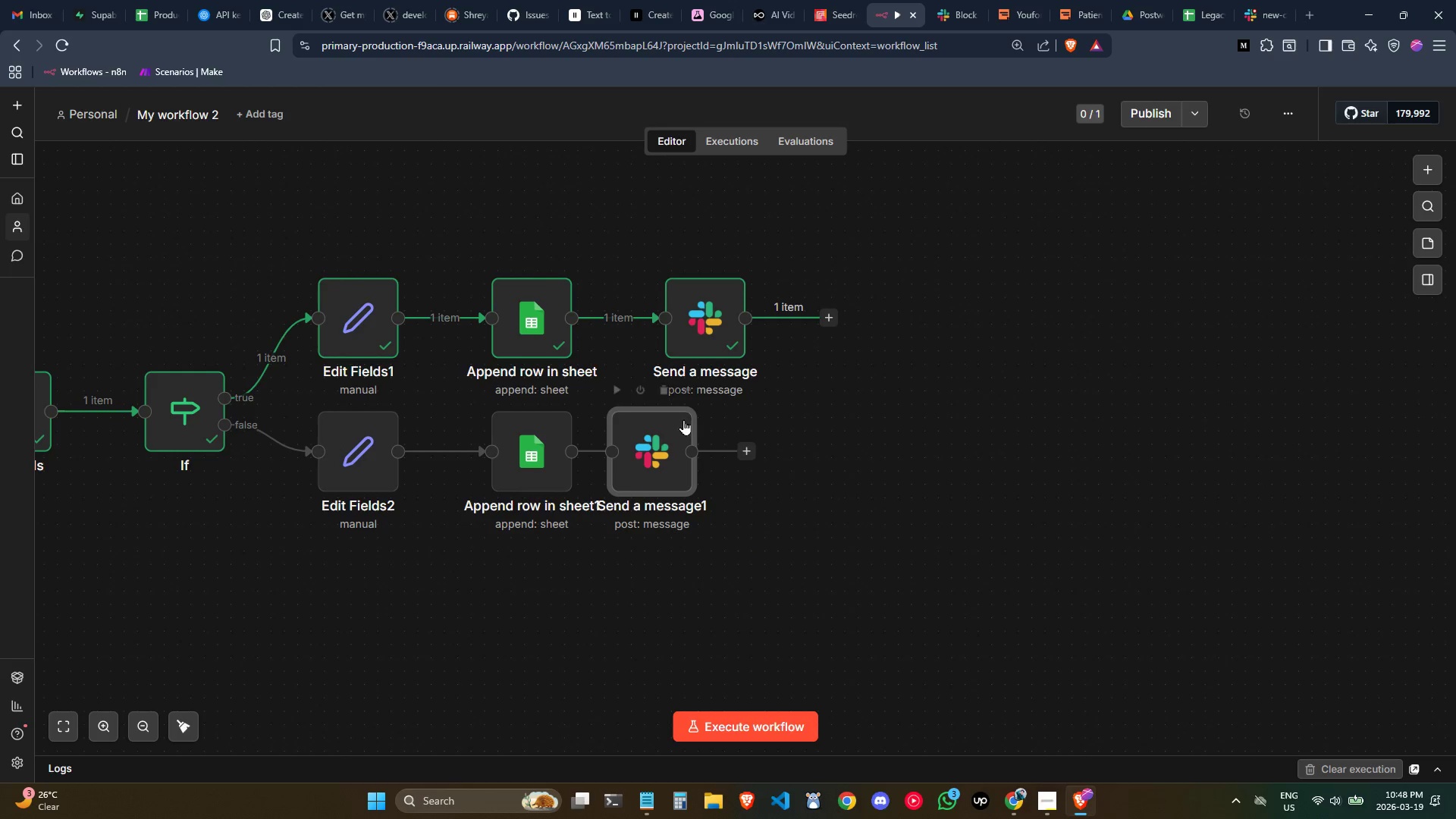 
left_click_drag(start_coordinate=[650, 434], to_coordinate=[701, 432])
 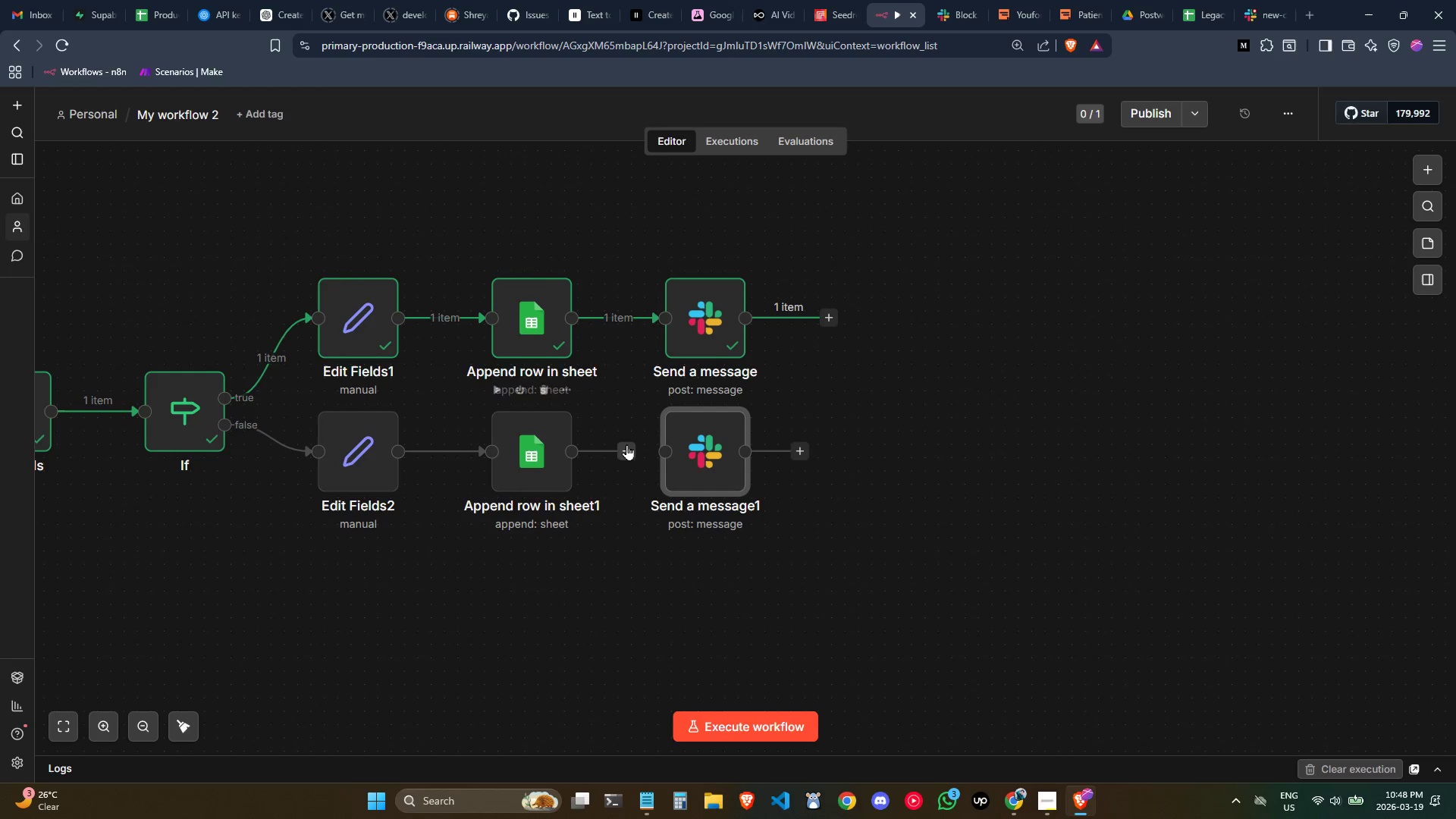 
left_click_drag(start_coordinate=[626, 444], to_coordinate=[679, 450])
 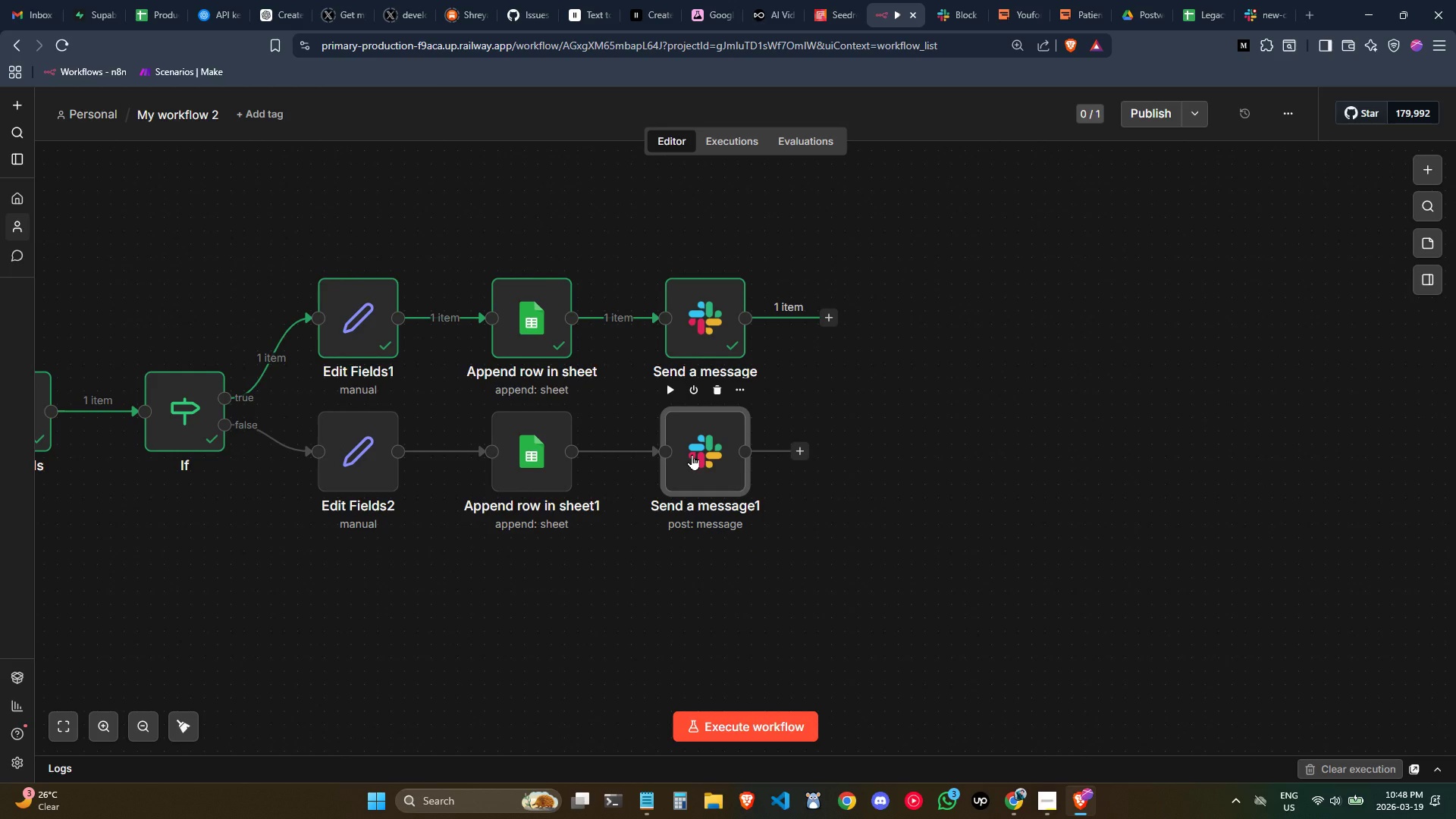 
double_click([692, 454])
 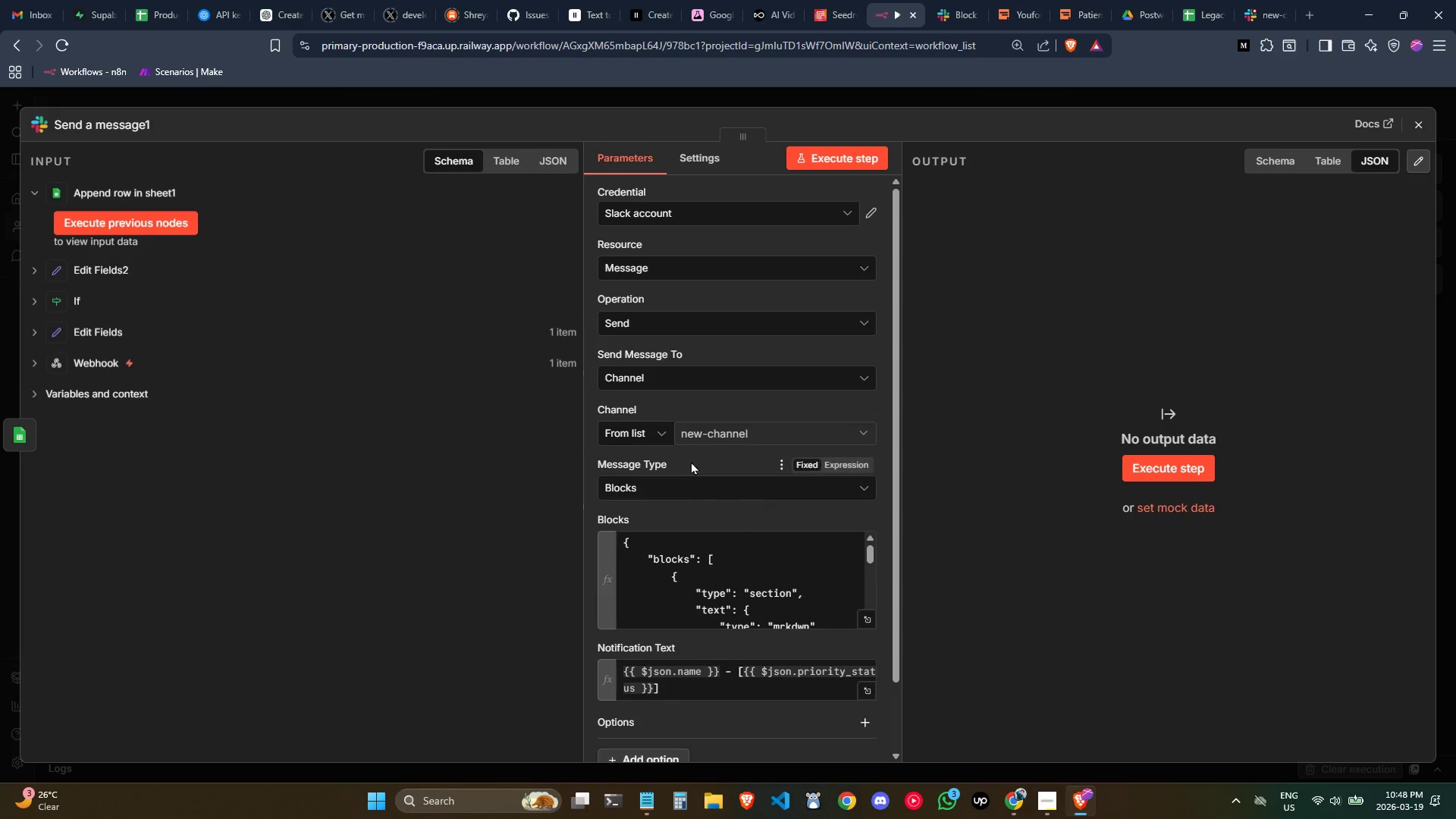 
scroll: coordinate [739, 427], scroll_direction: down, amount: 1.0
 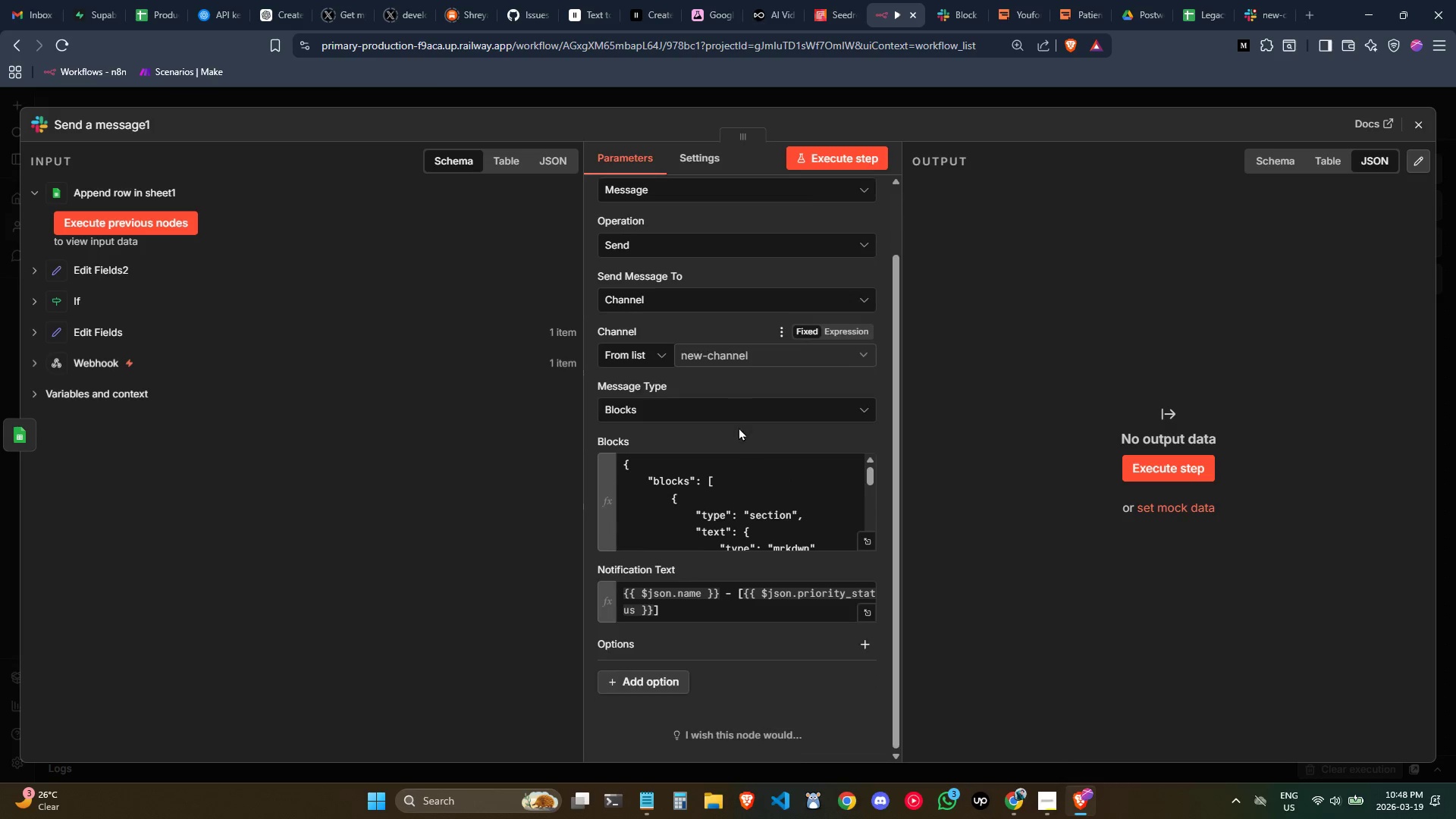 
mouse_move([727, 446])
 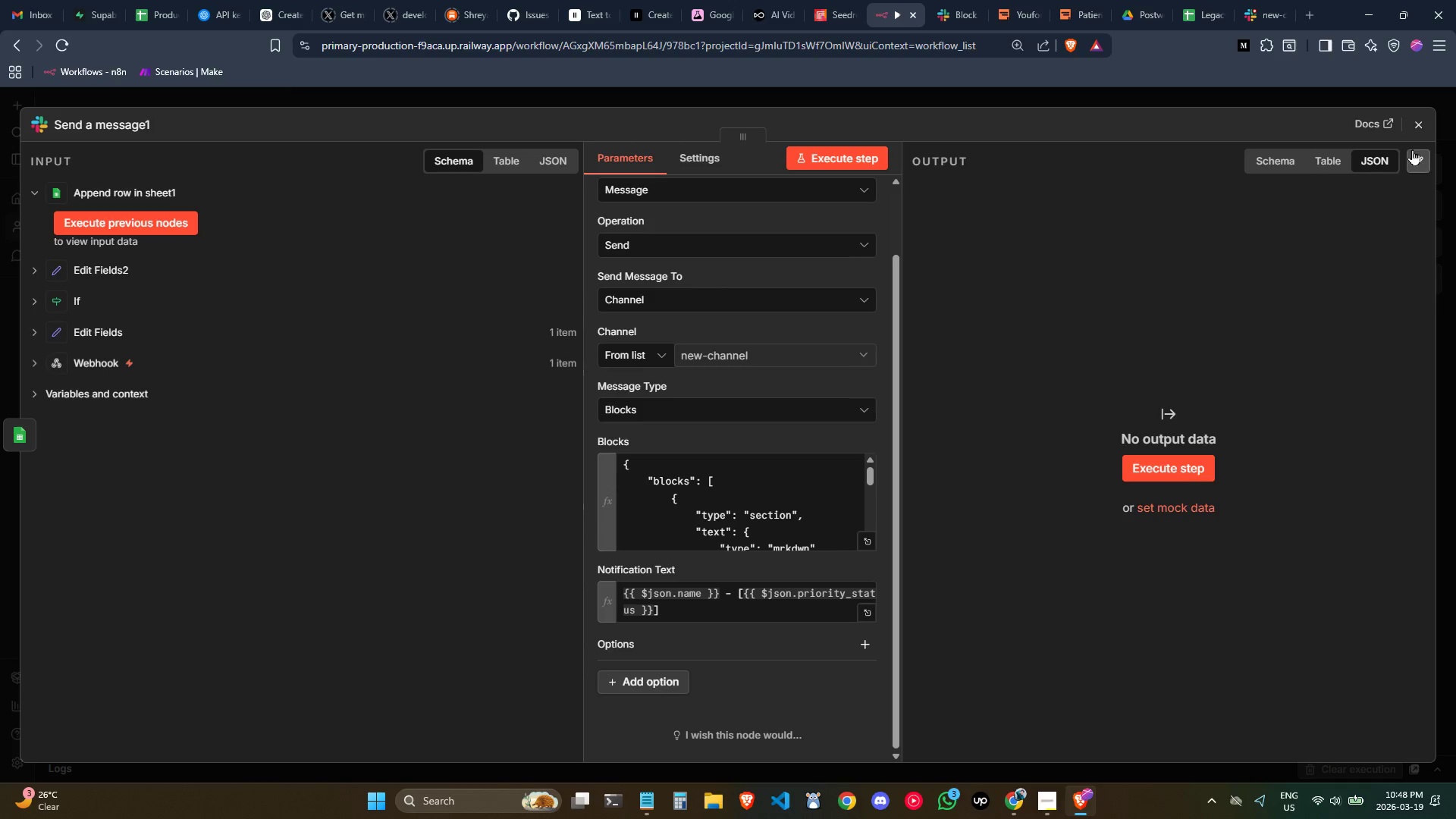 
left_click([1417, 130])
 